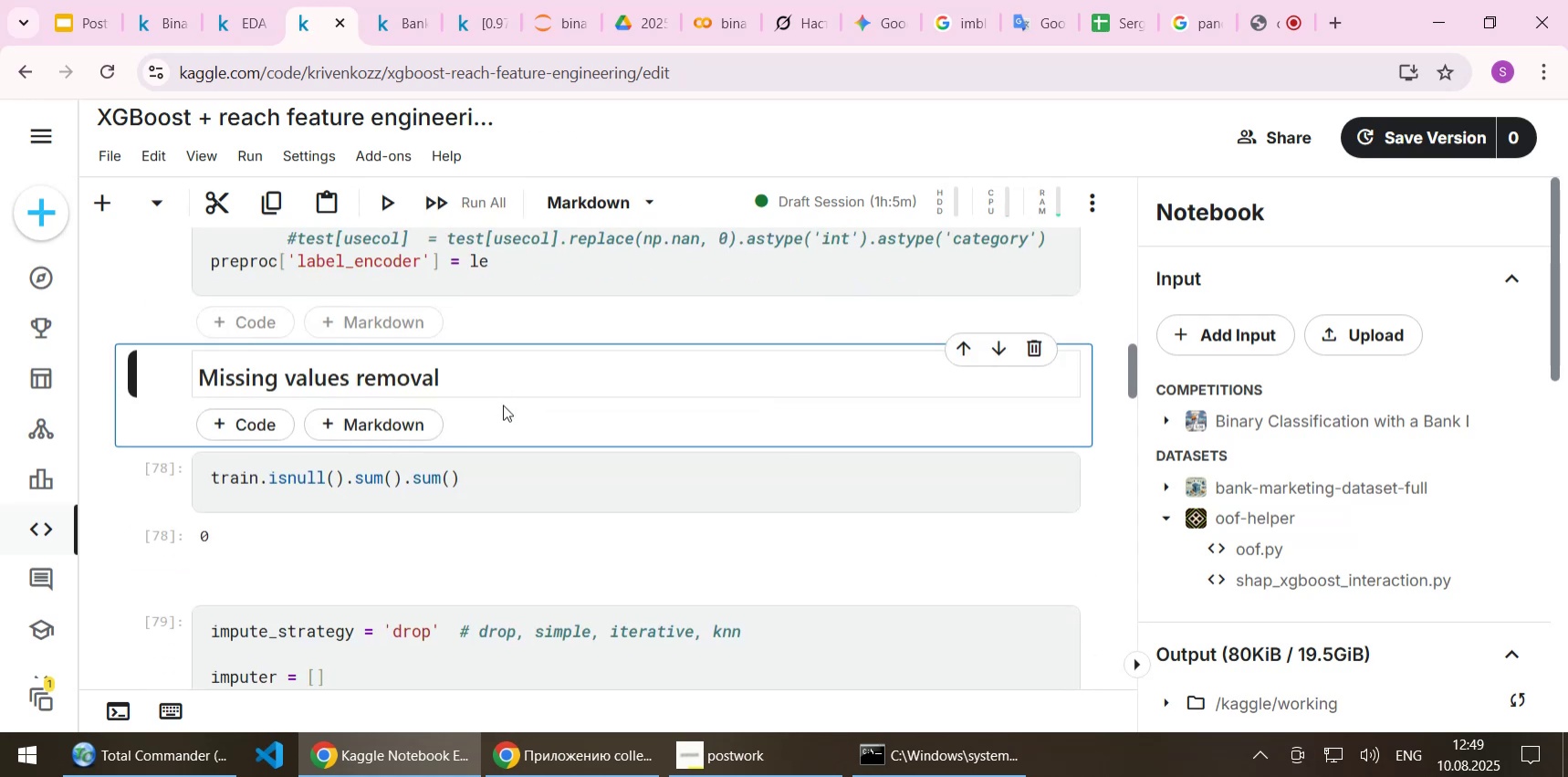 
key(Shift+Enter)
 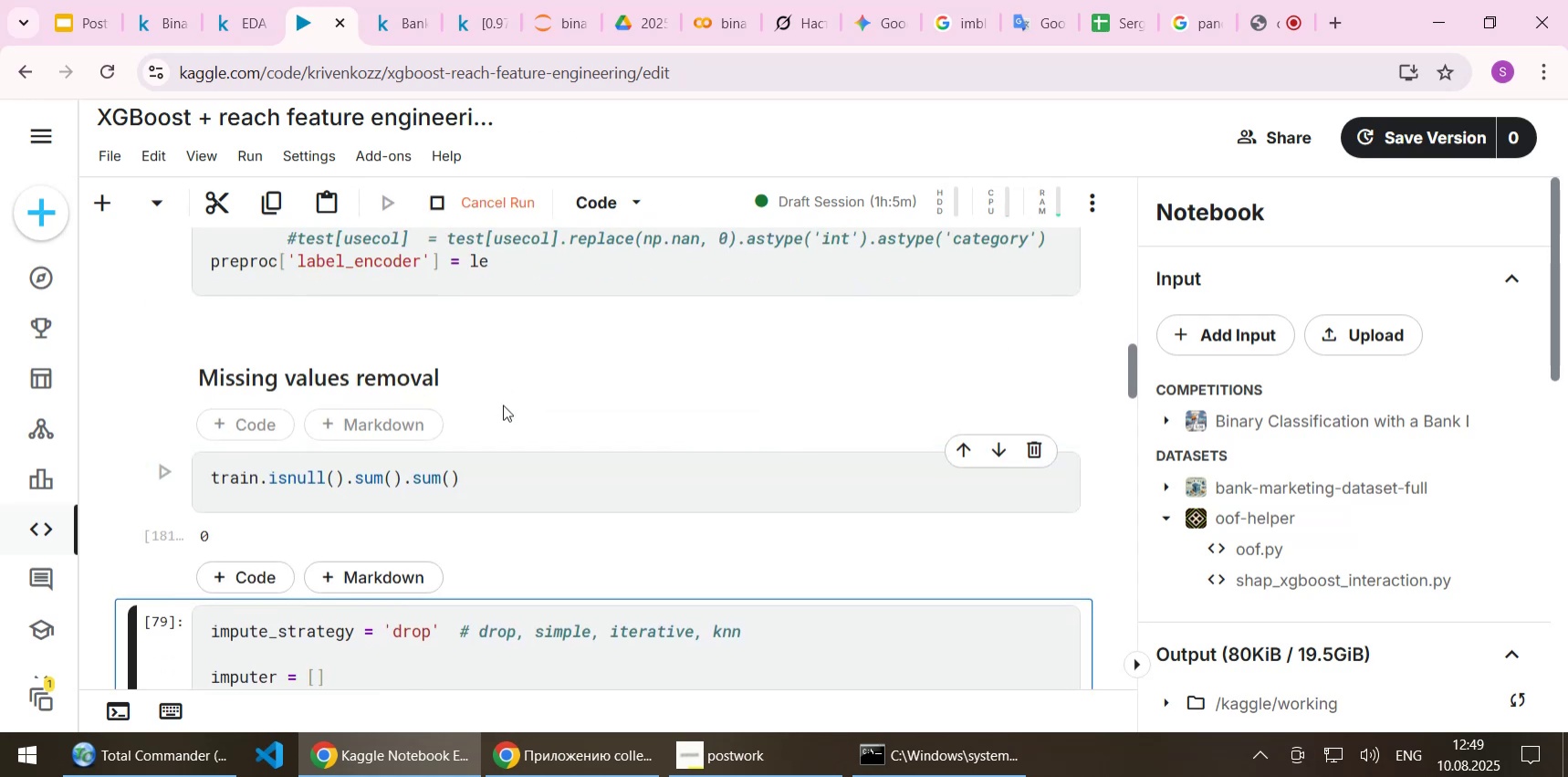 
scroll: coordinate [503, 407], scroll_direction: down, amount: 3.0
 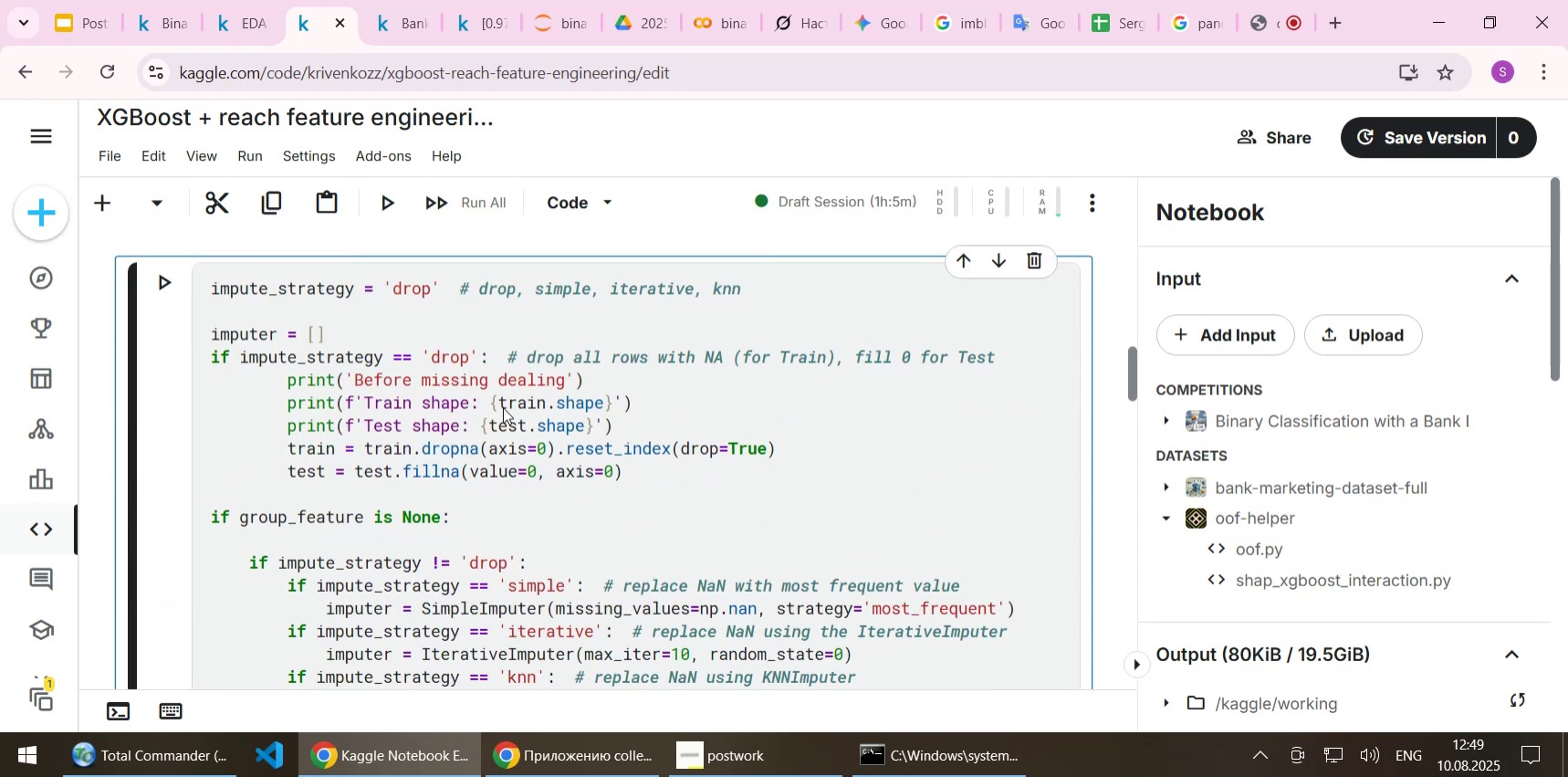 
key(Shift+Enter)
 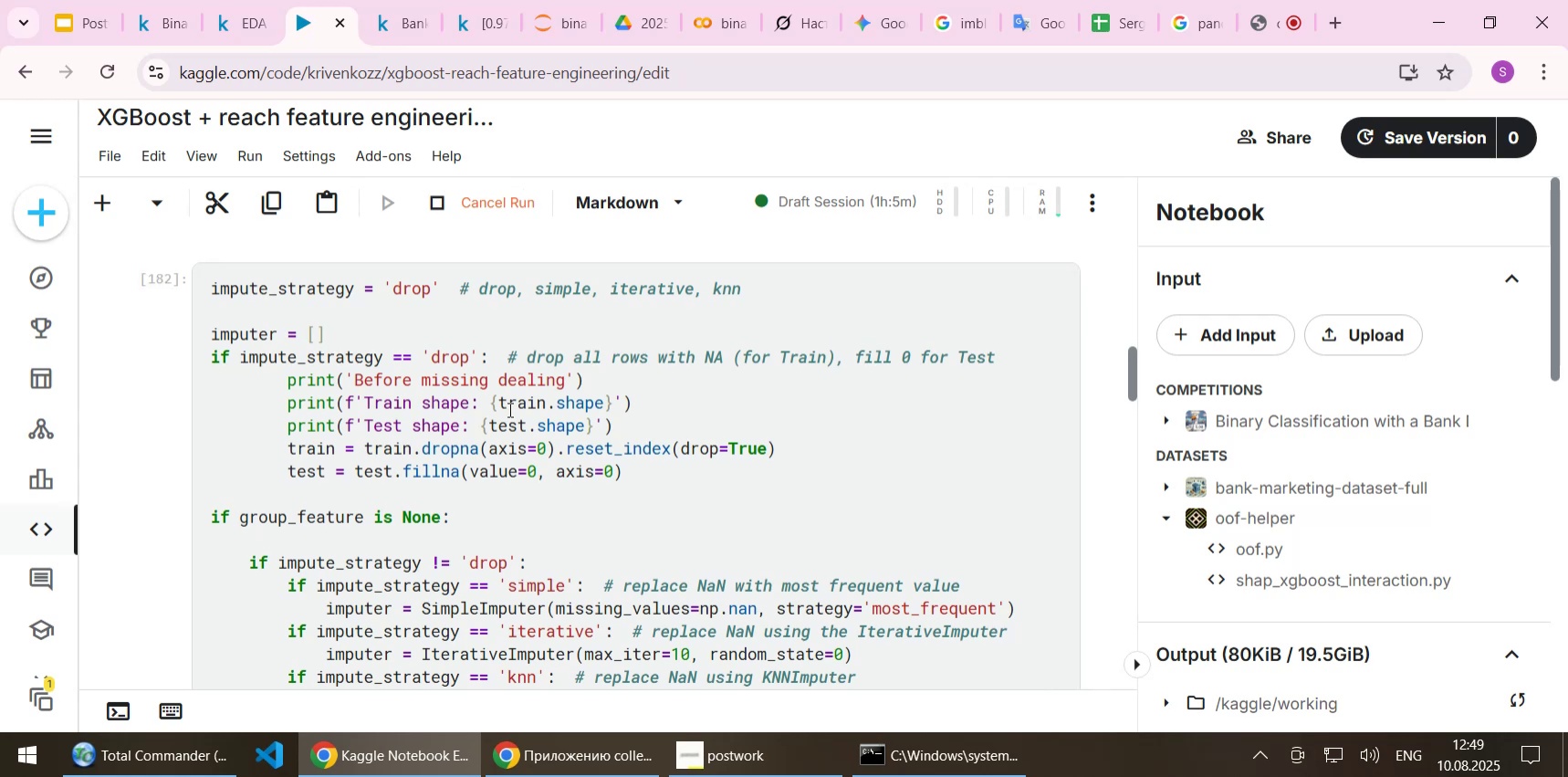 
scroll: coordinate [511, 425], scroll_direction: down, amount: 12.0
 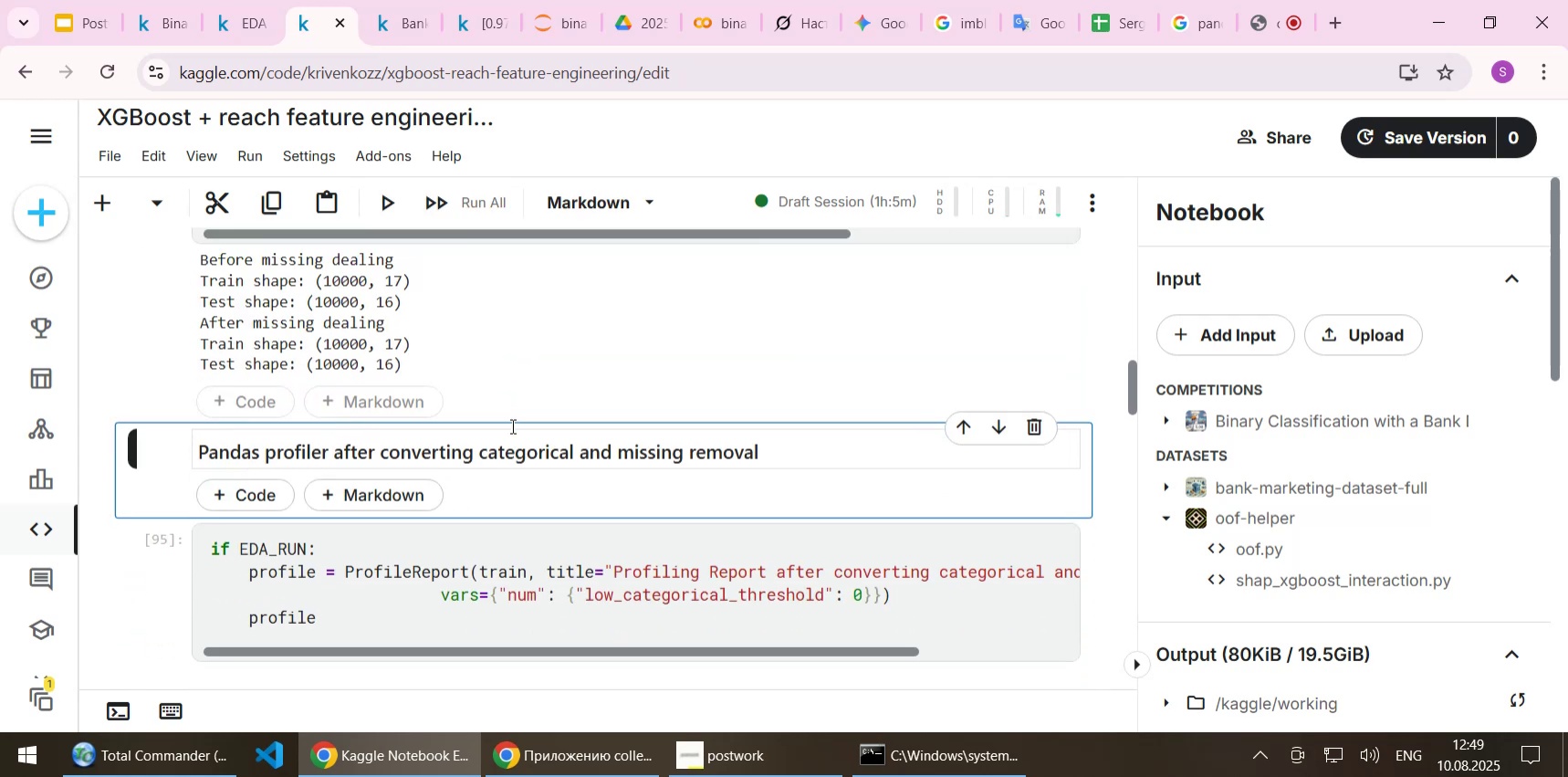 
key(Shift+Enter)
 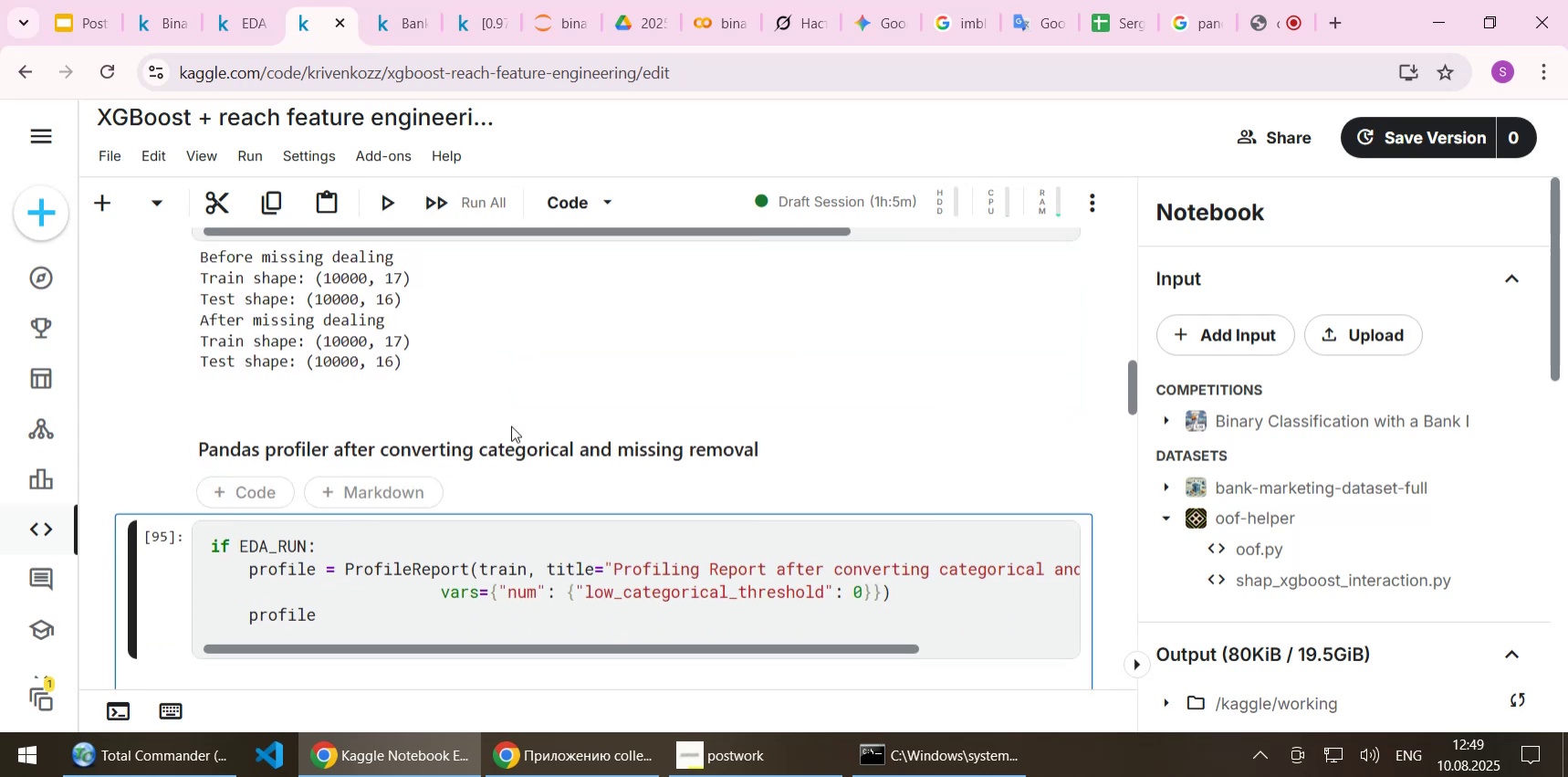 
key(Shift+ShiftLeft)
 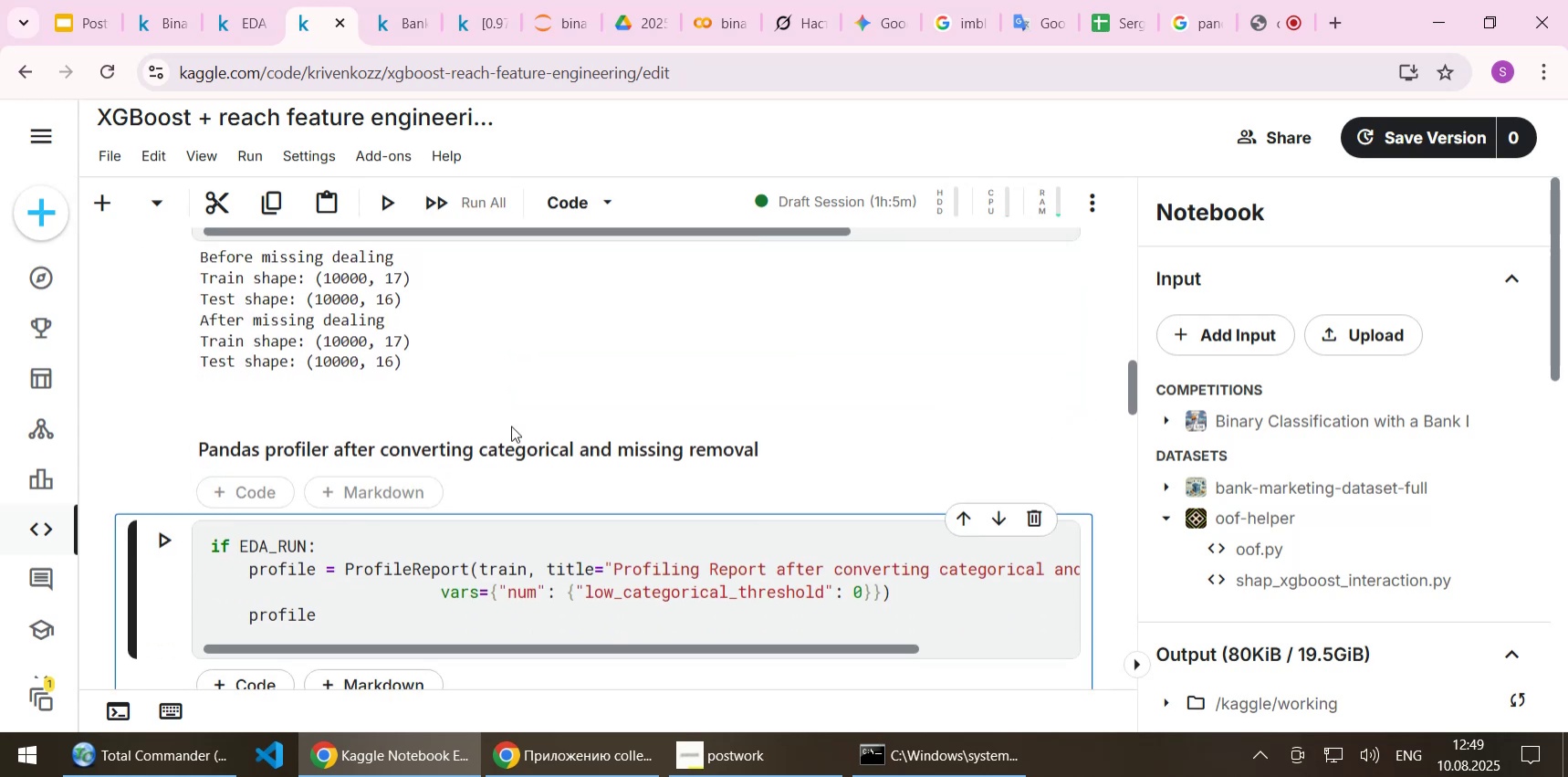 
key(Shift+Enter)
 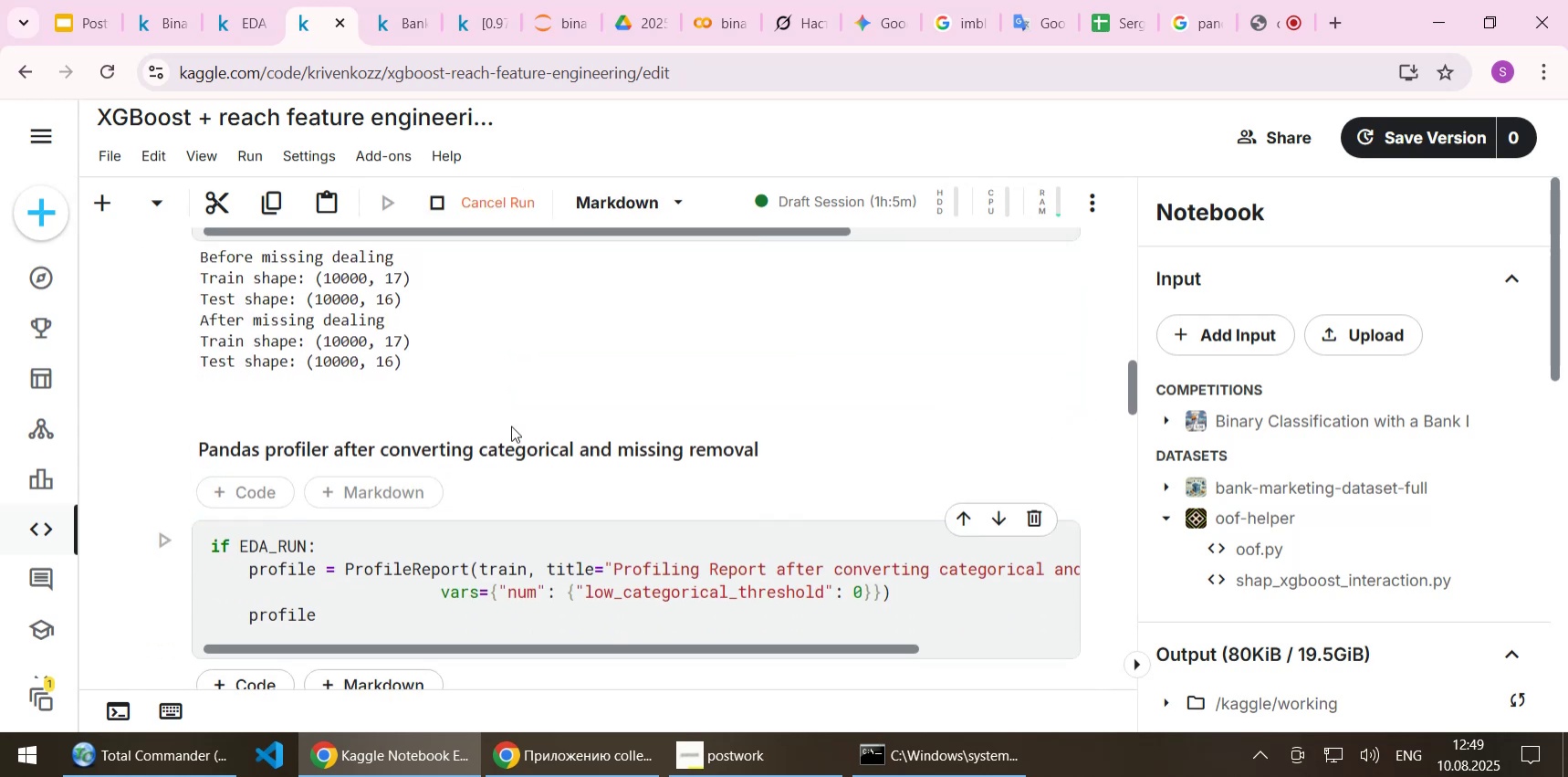 
scroll: coordinate [476, 495], scroll_direction: down, amount: 3.0
 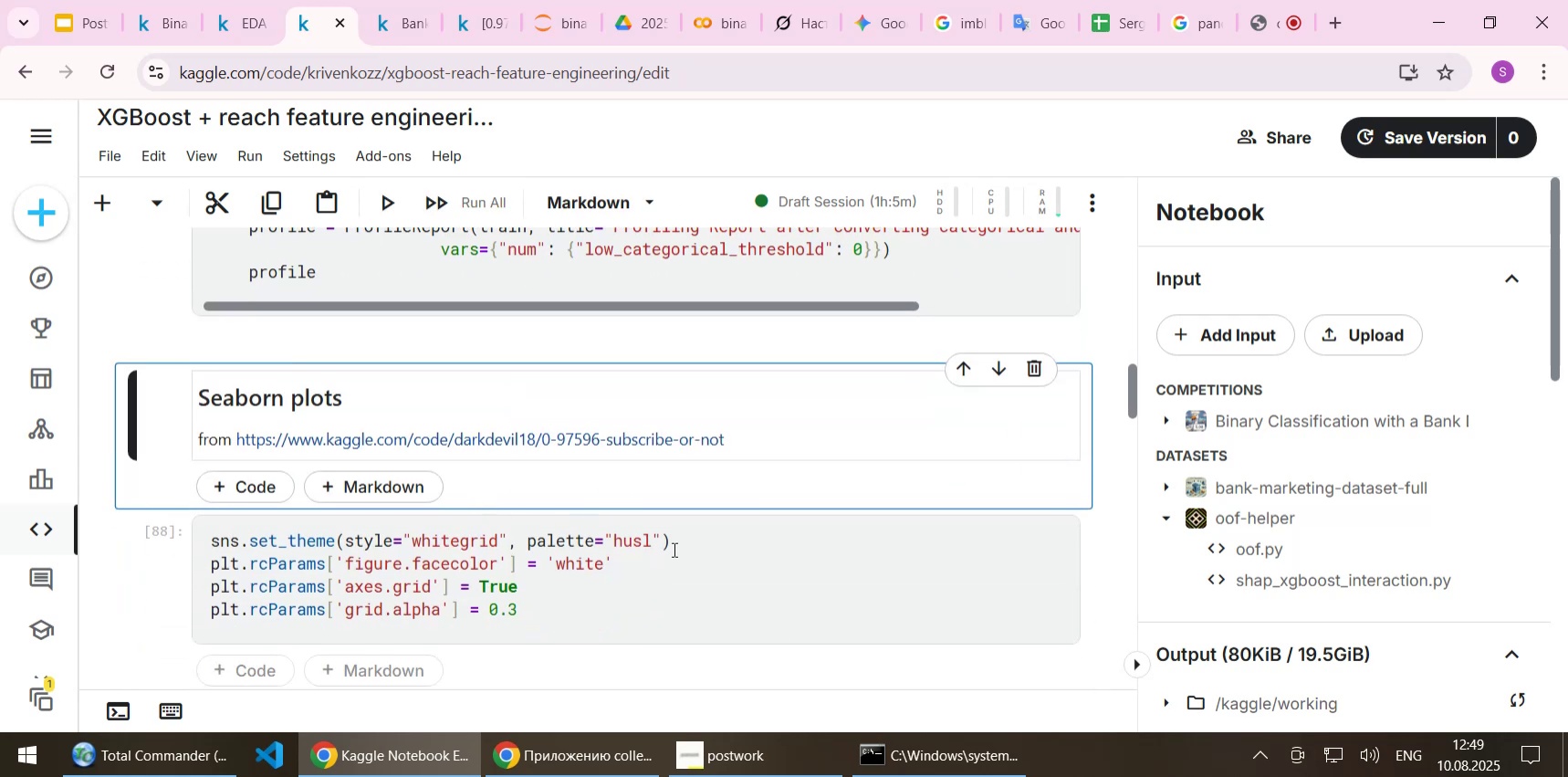 
key(Shift+Enter)
 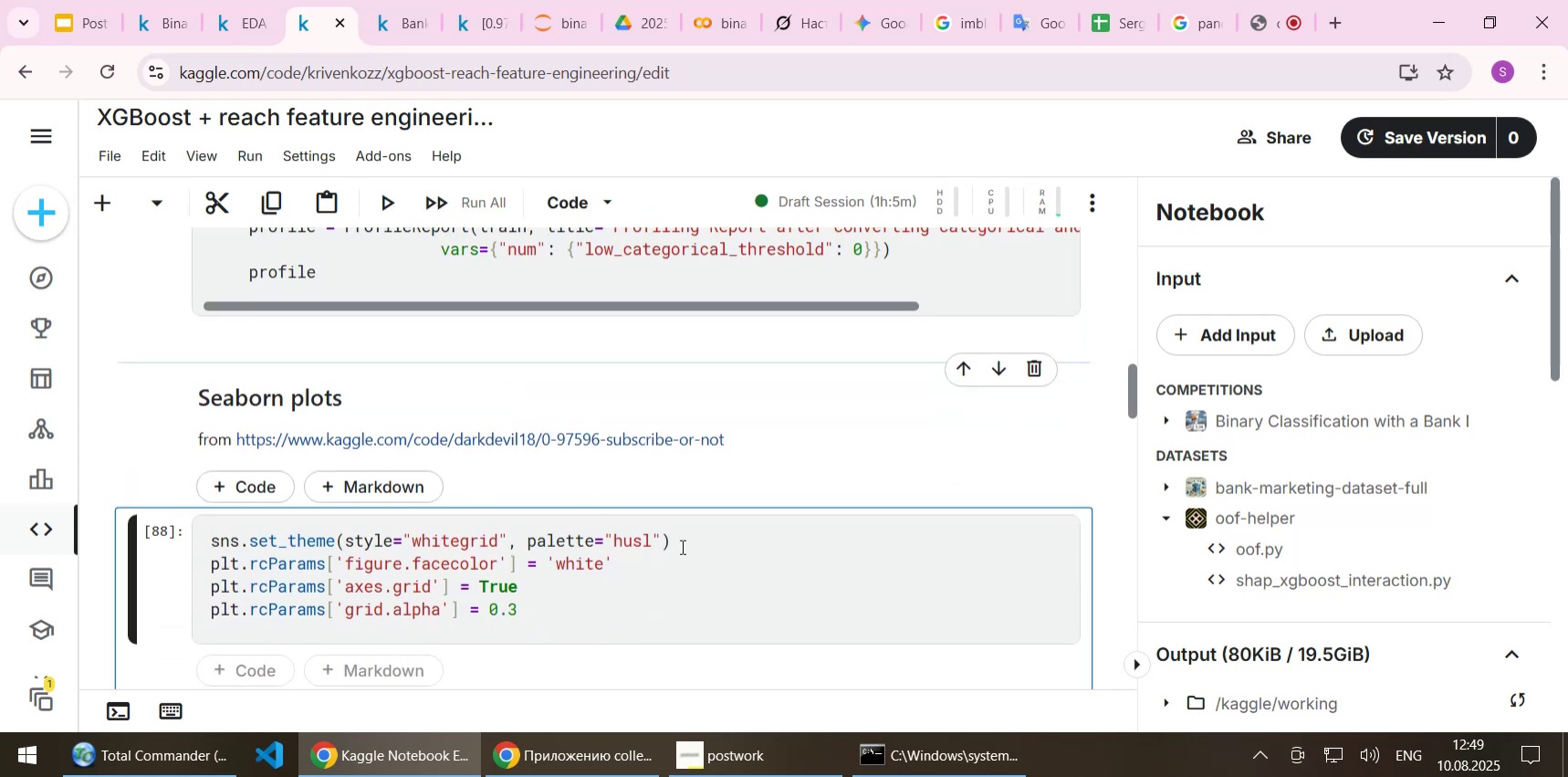 
key(Shift+Enter)
 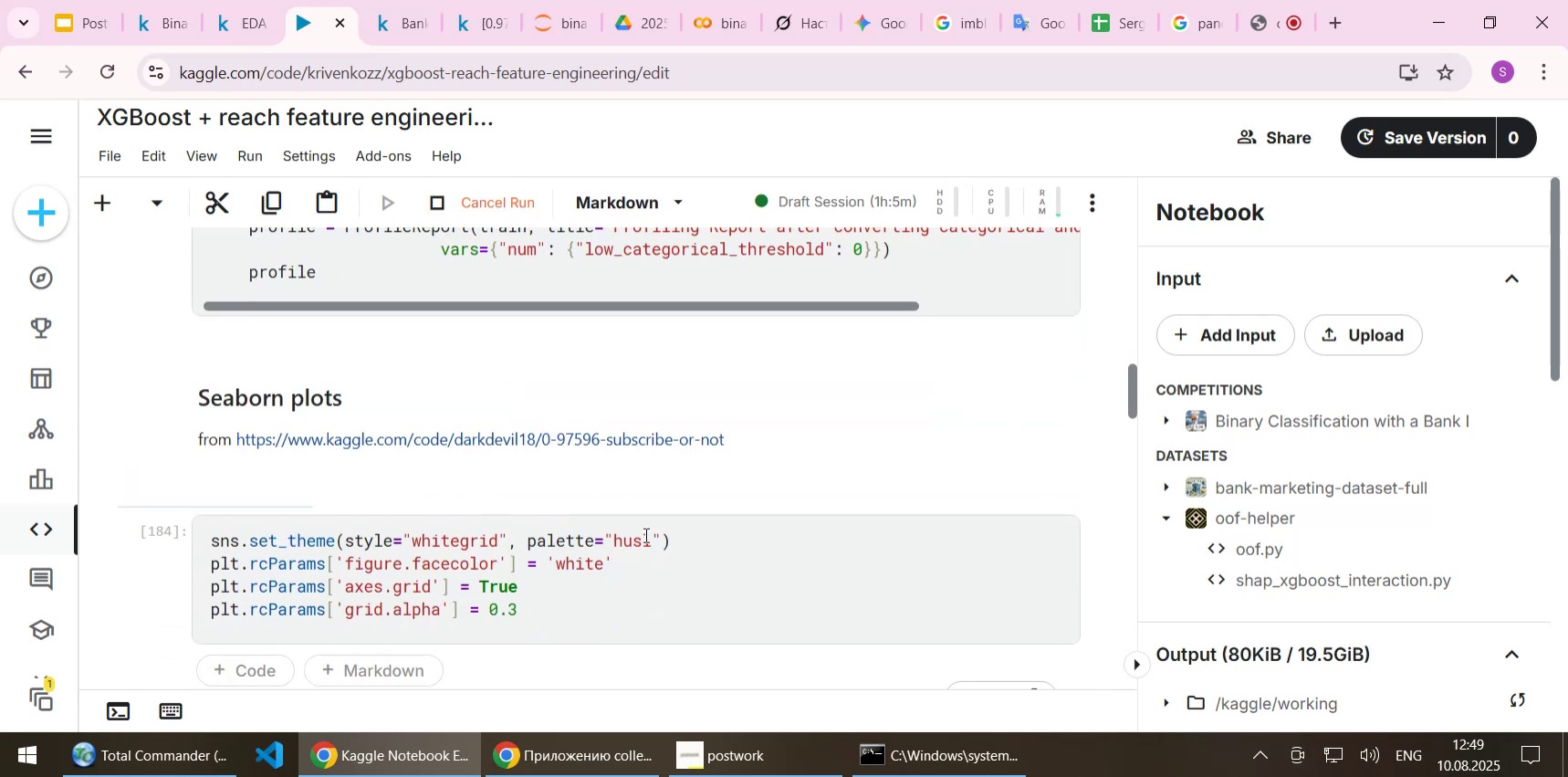 
scroll: coordinate [630, 512], scroll_direction: down, amount: 3.0
 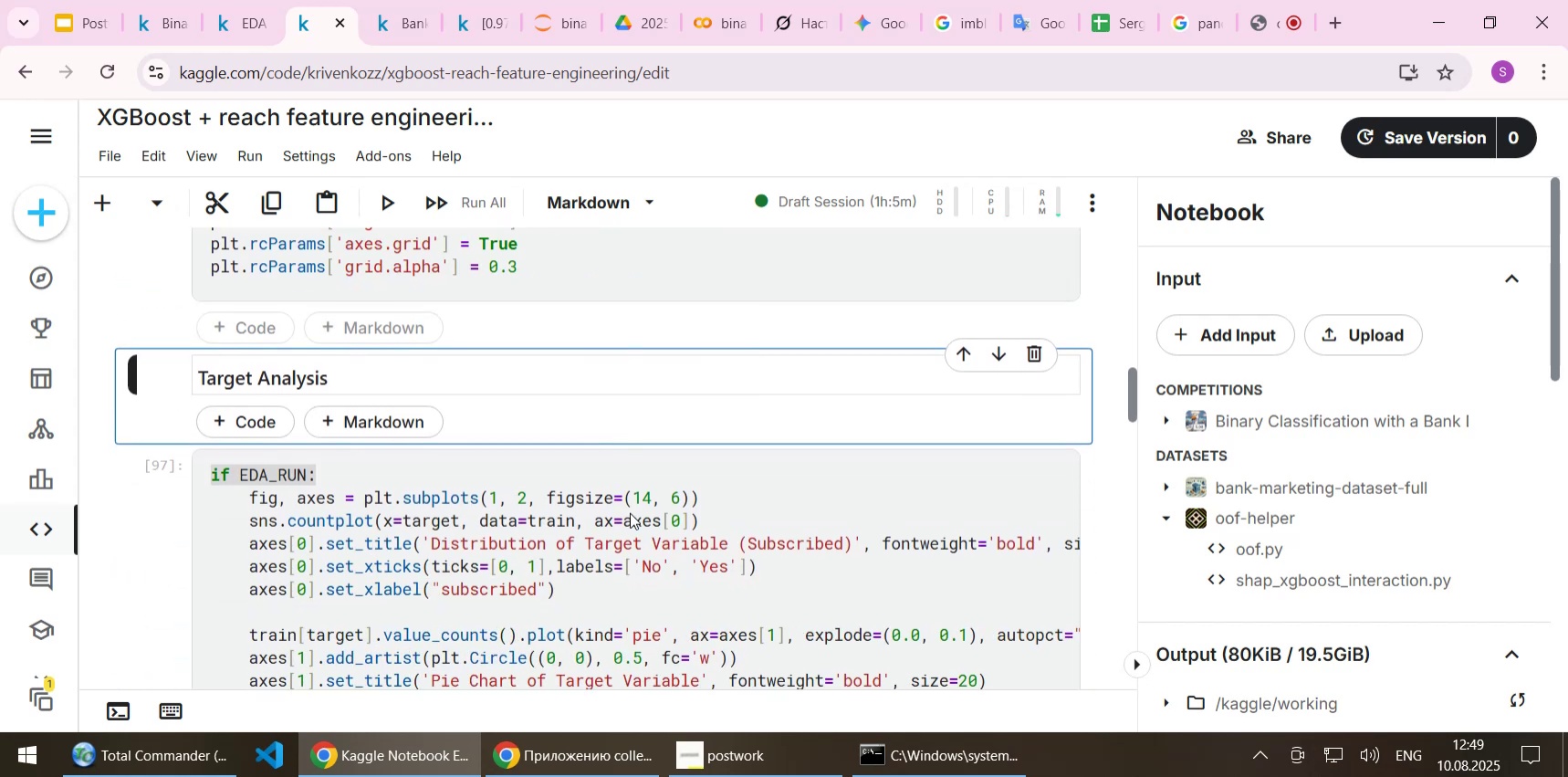 
key(Shift+Enter)
 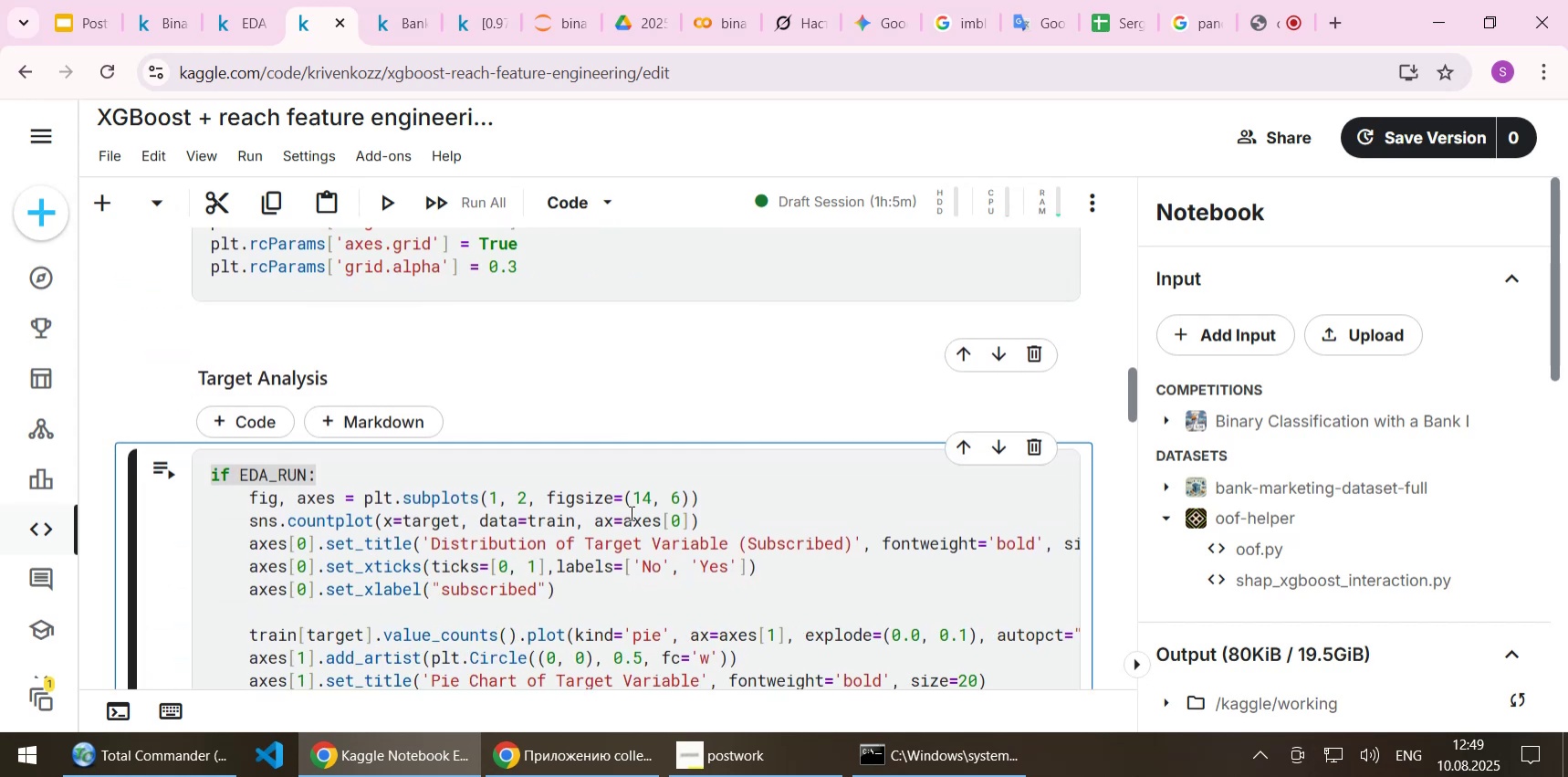 
key(Shift+ShiftLeft)
 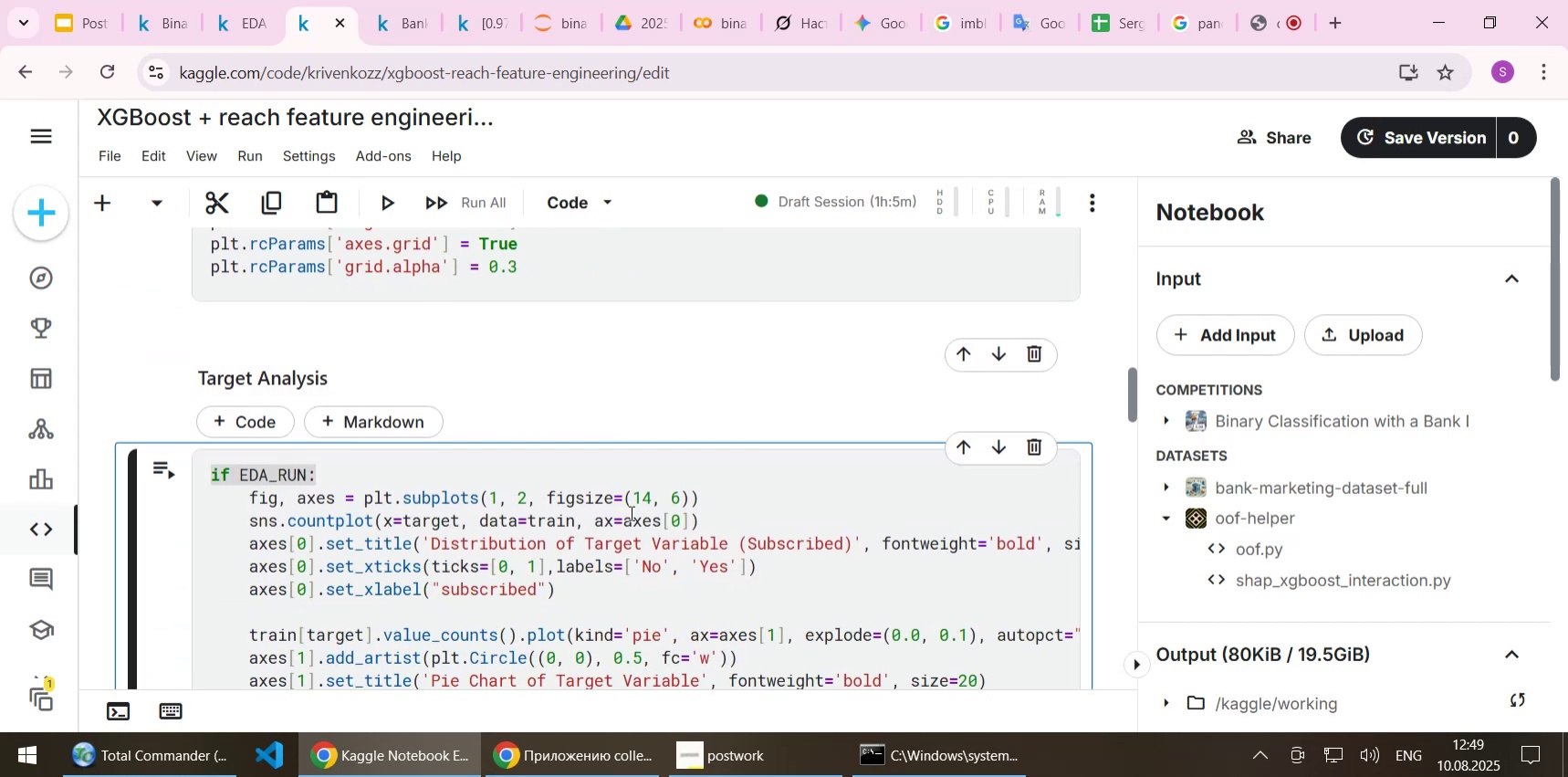 
key(Shift+Enter)
 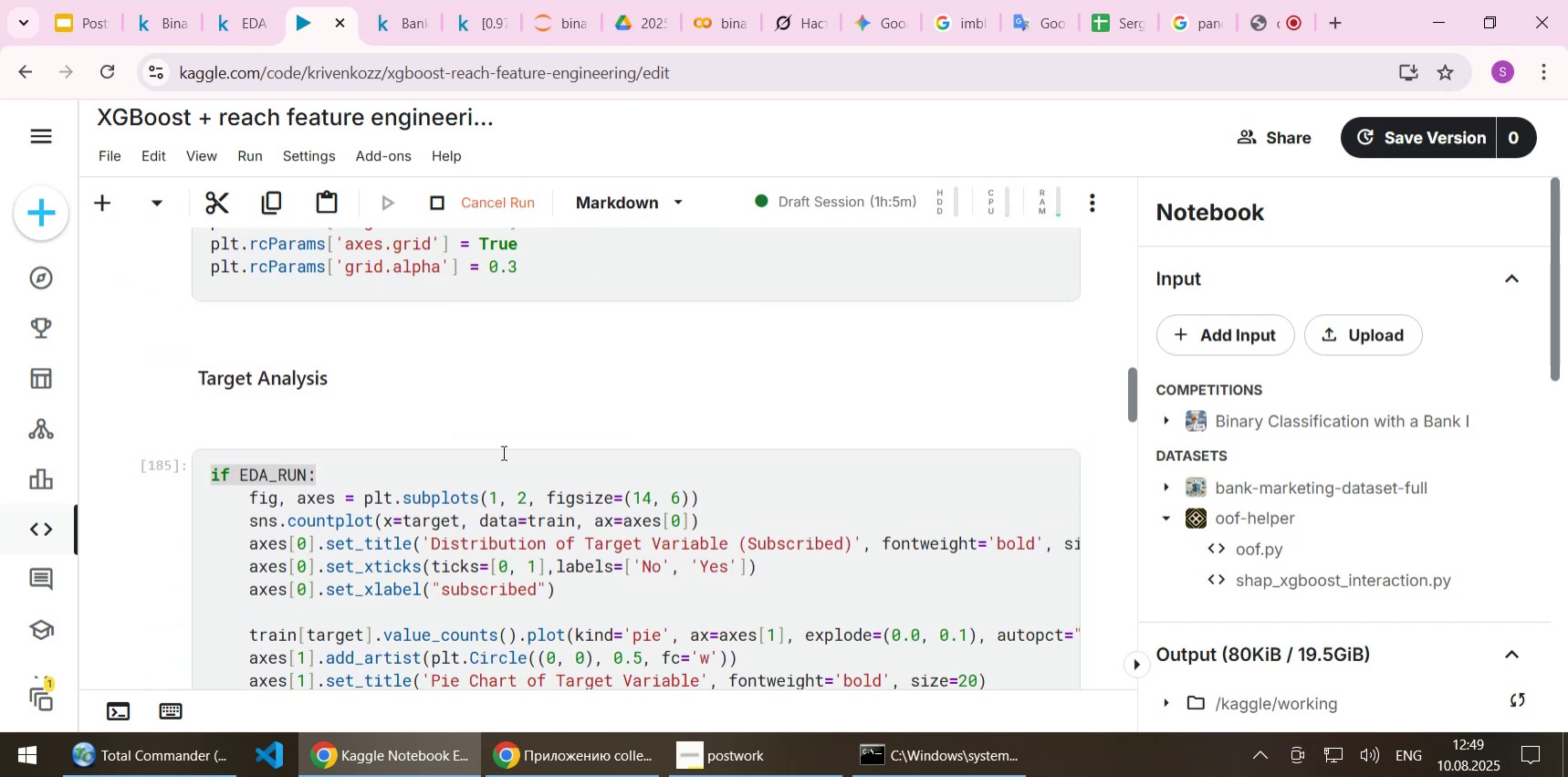 
scroll: coordinate [483, 427], scroll_direction: down, amount: 5.0
 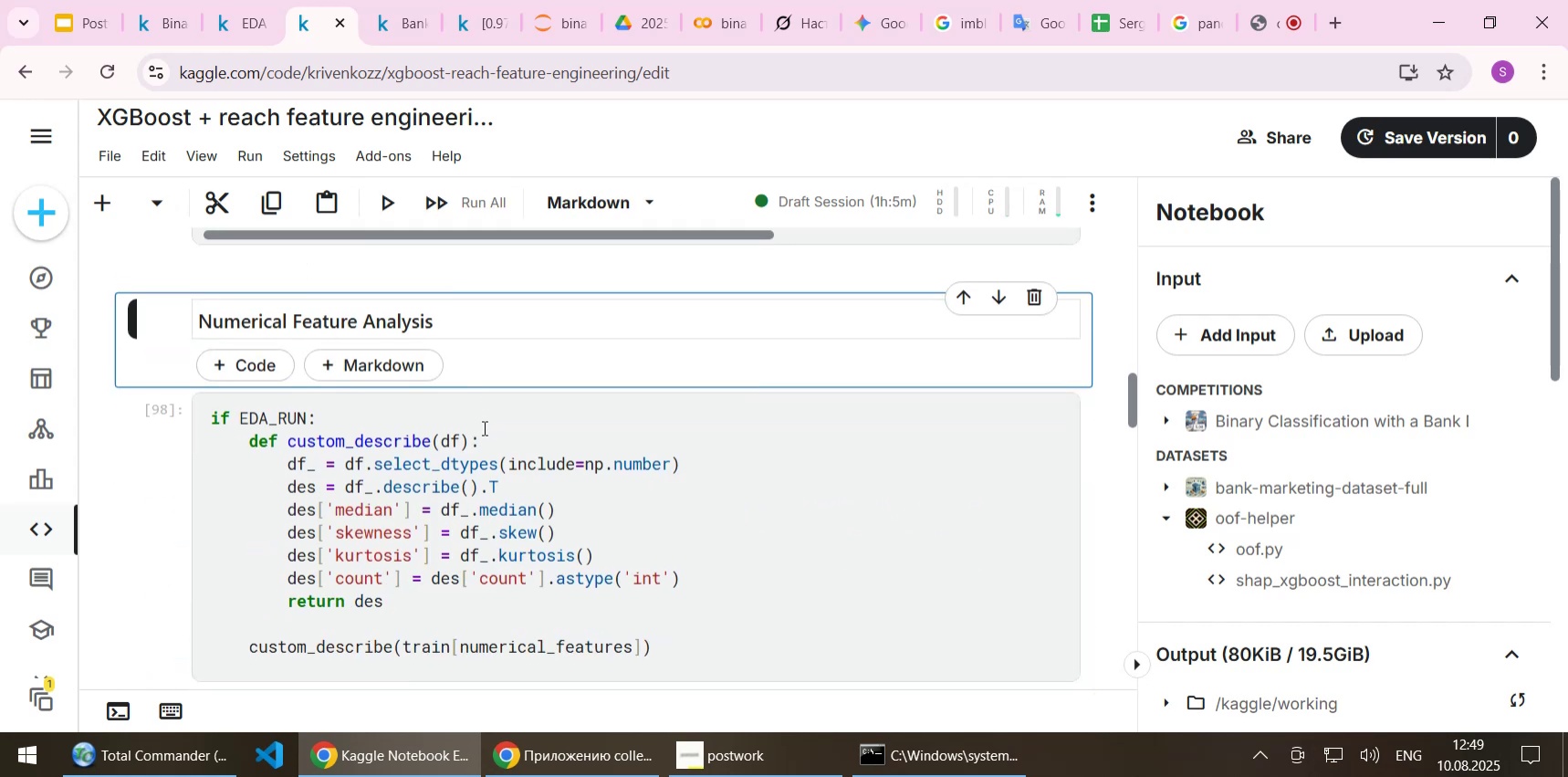 
key(Shift+Enter)
 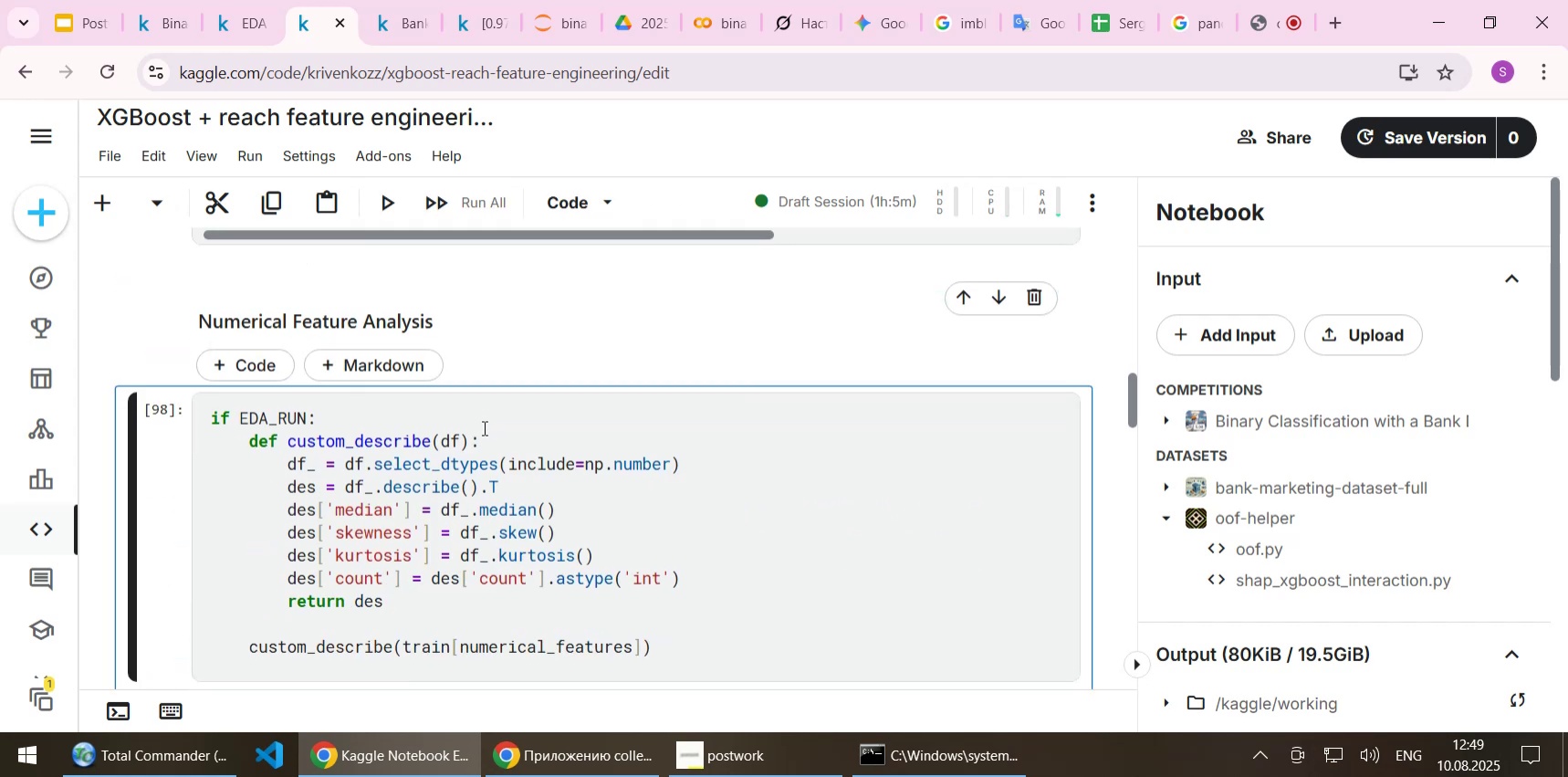 
key(Shift+ShiftLeft)
 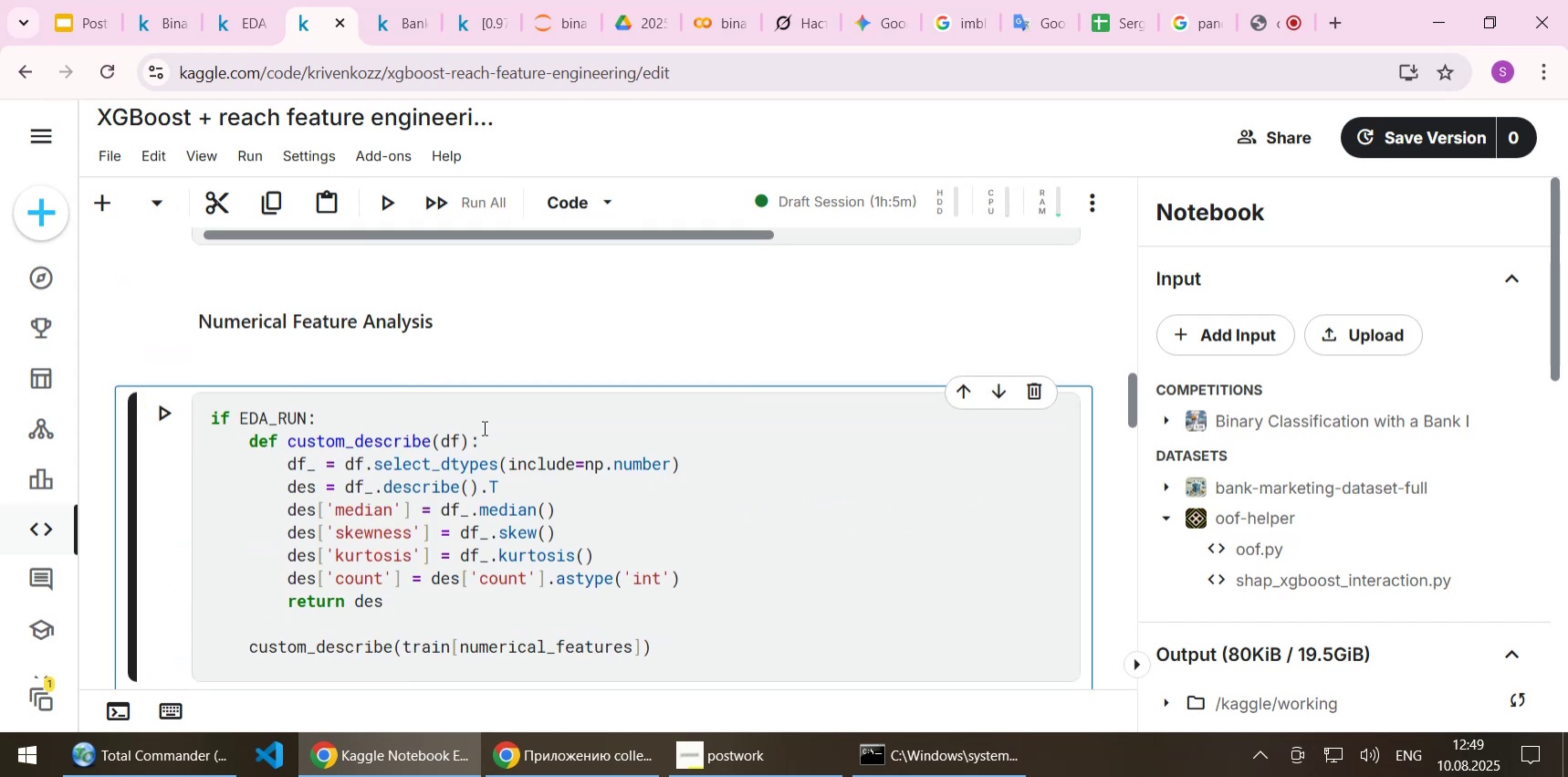 
key(Shift+Enter)
 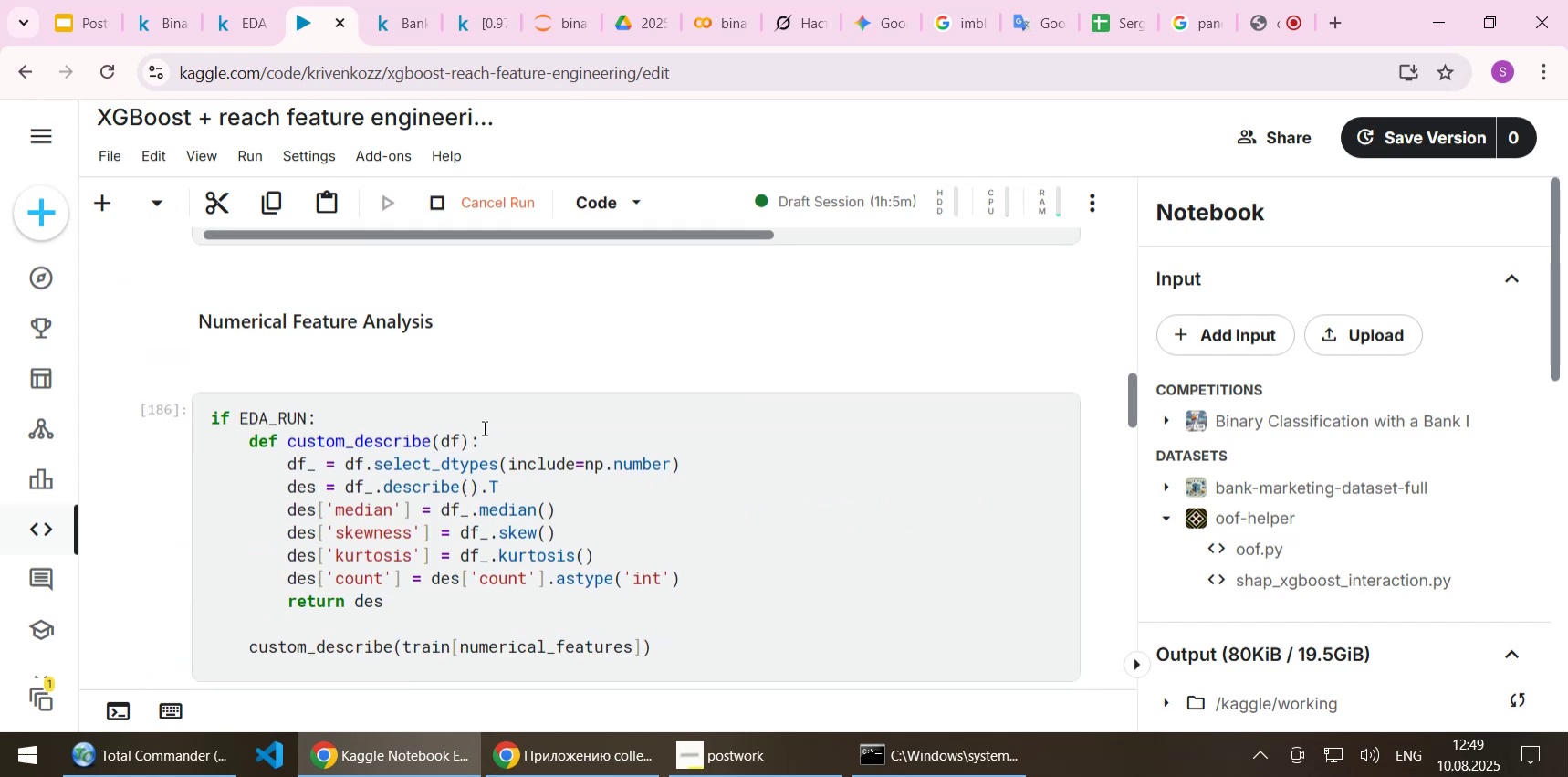 
scroll: coordinate [483, 427], scroll_direction: down, amount: 3.0
 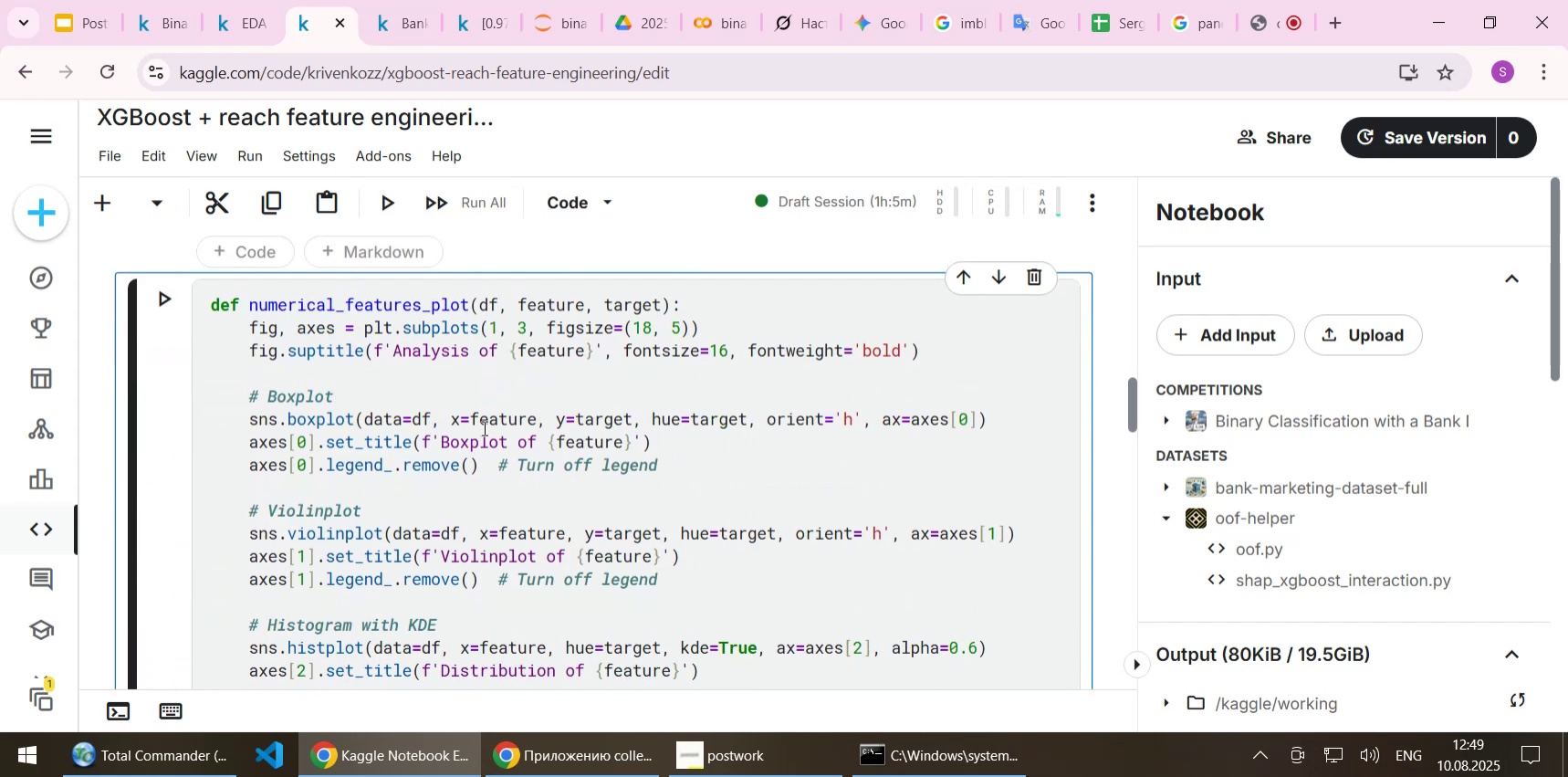 
key(Shift+Enter)
 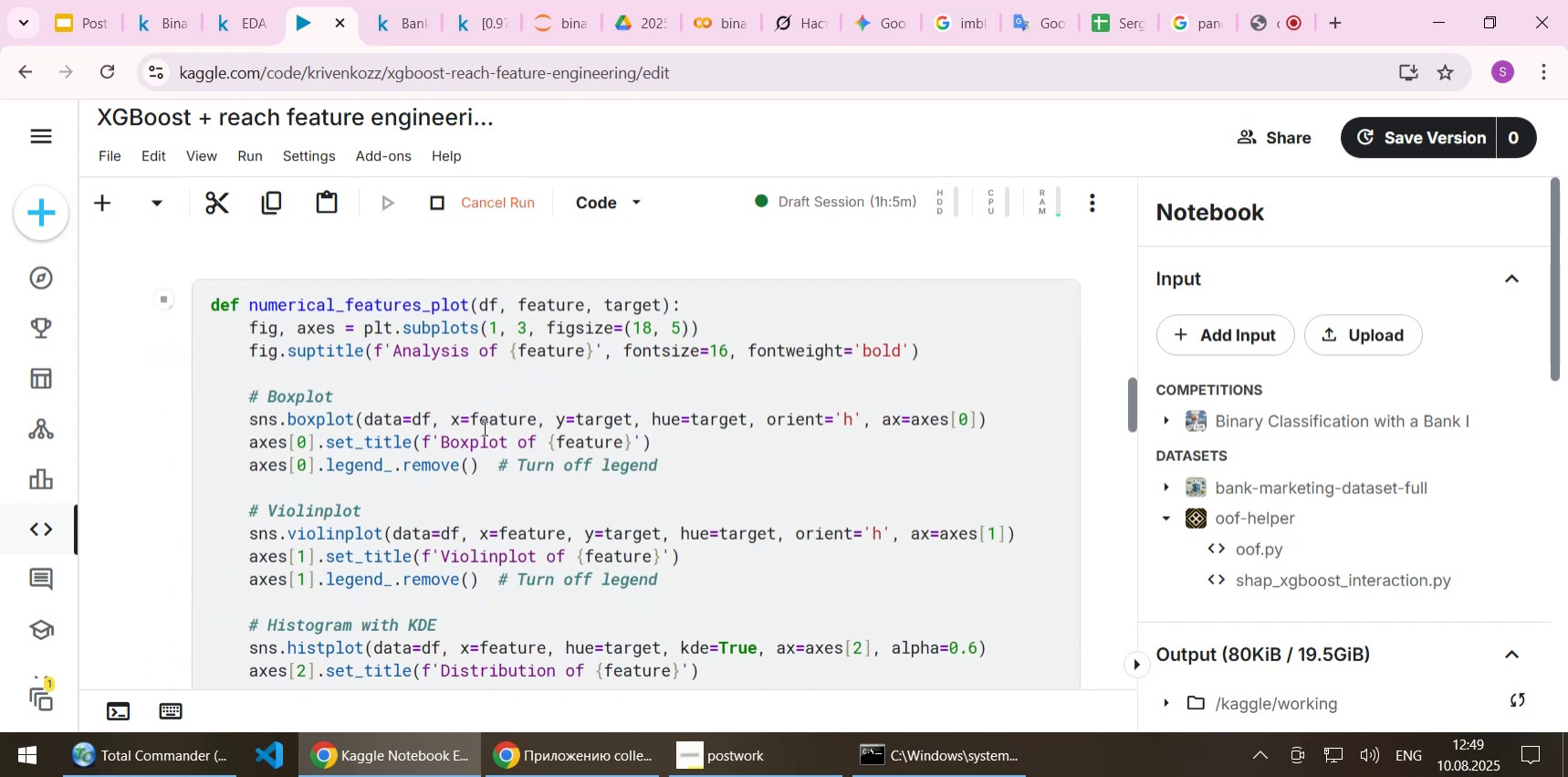 
scroll: coordinate [419, 471], scroll_direction: down, amount: 2.0
 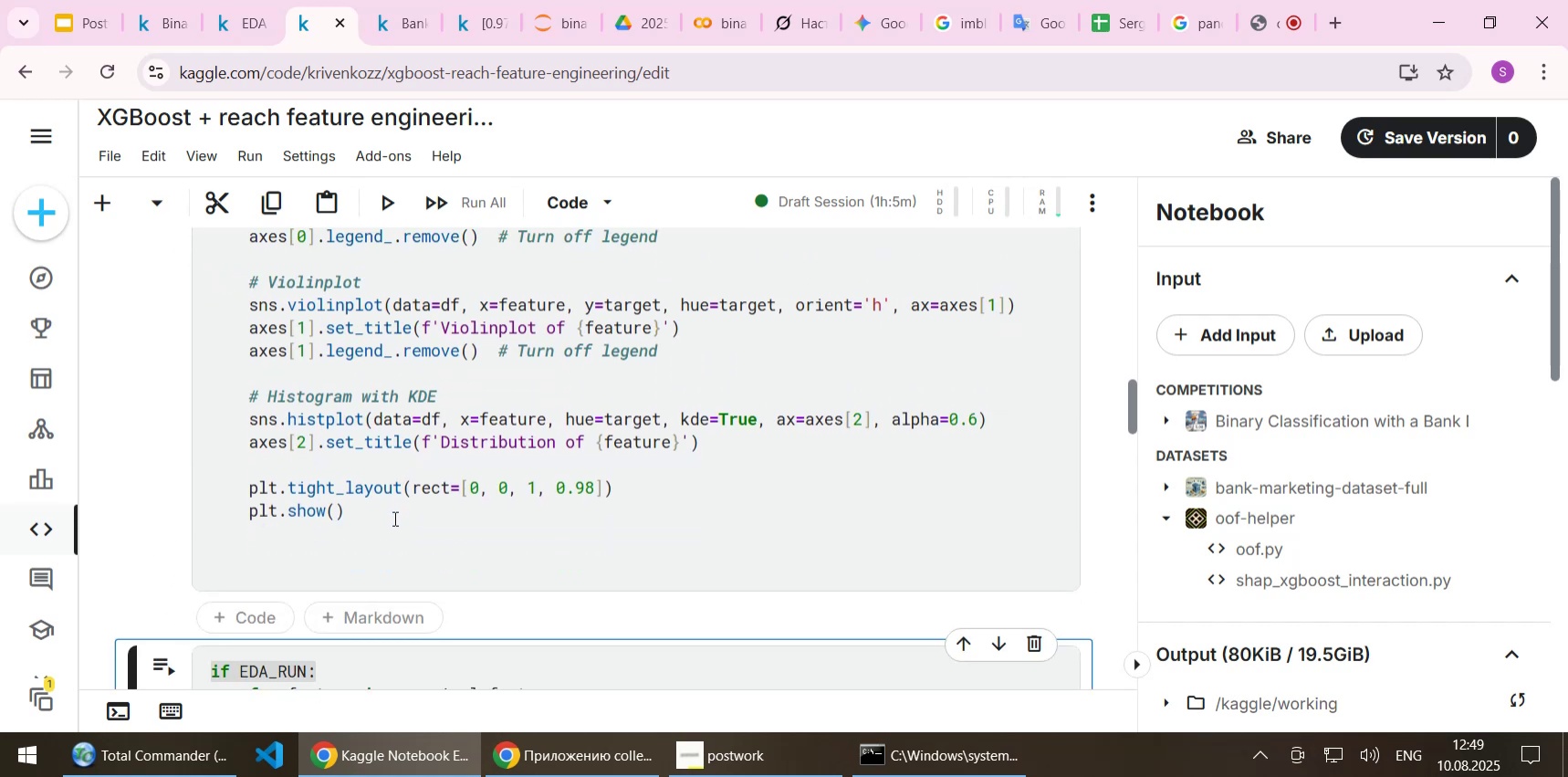 
scroll: coordinate [393, 503], scroll_direction: up, amount: 4.0
 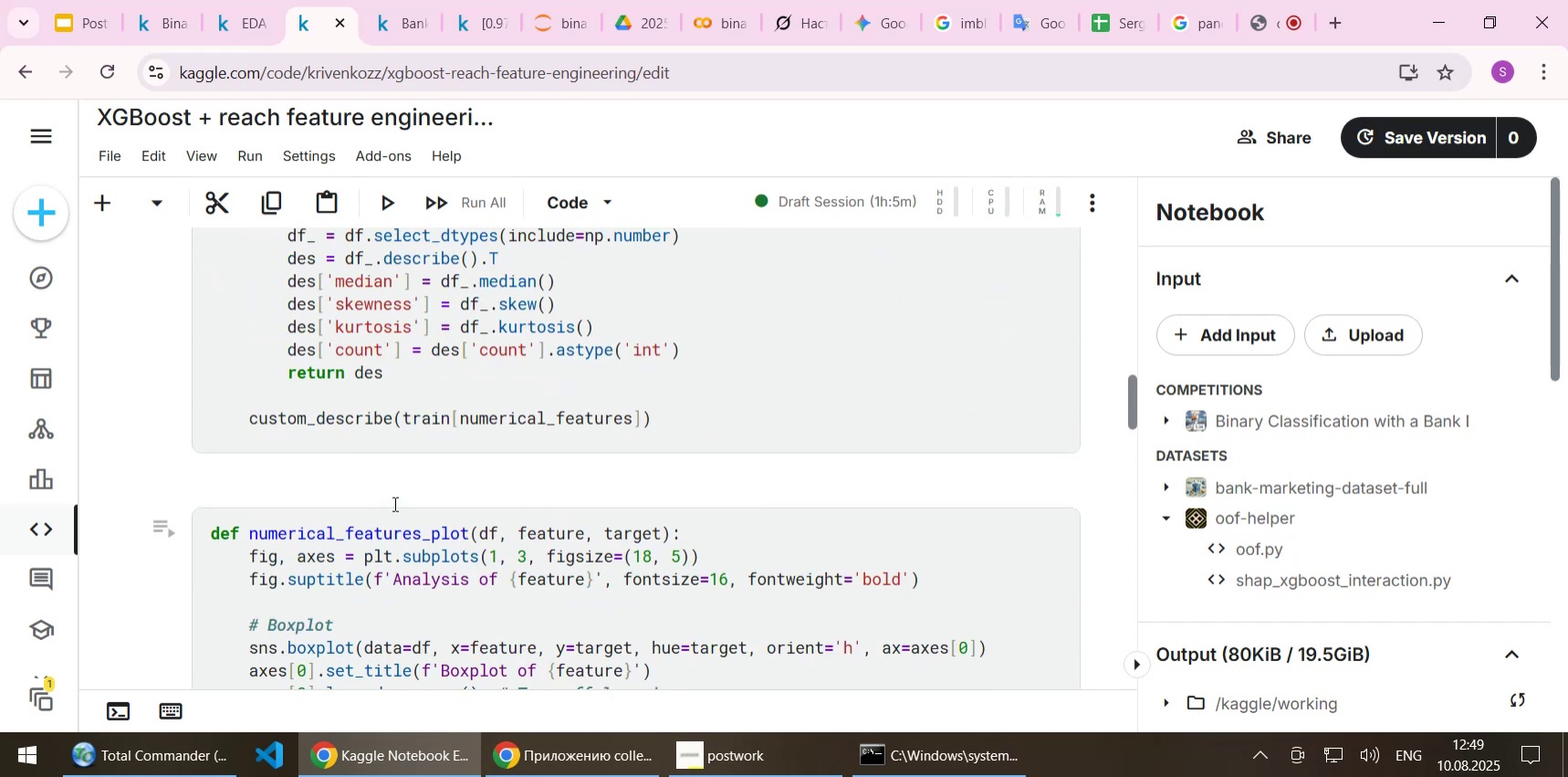 
scroll: coordinate [371, 543], scroll_direction: down, amount: 4.0
 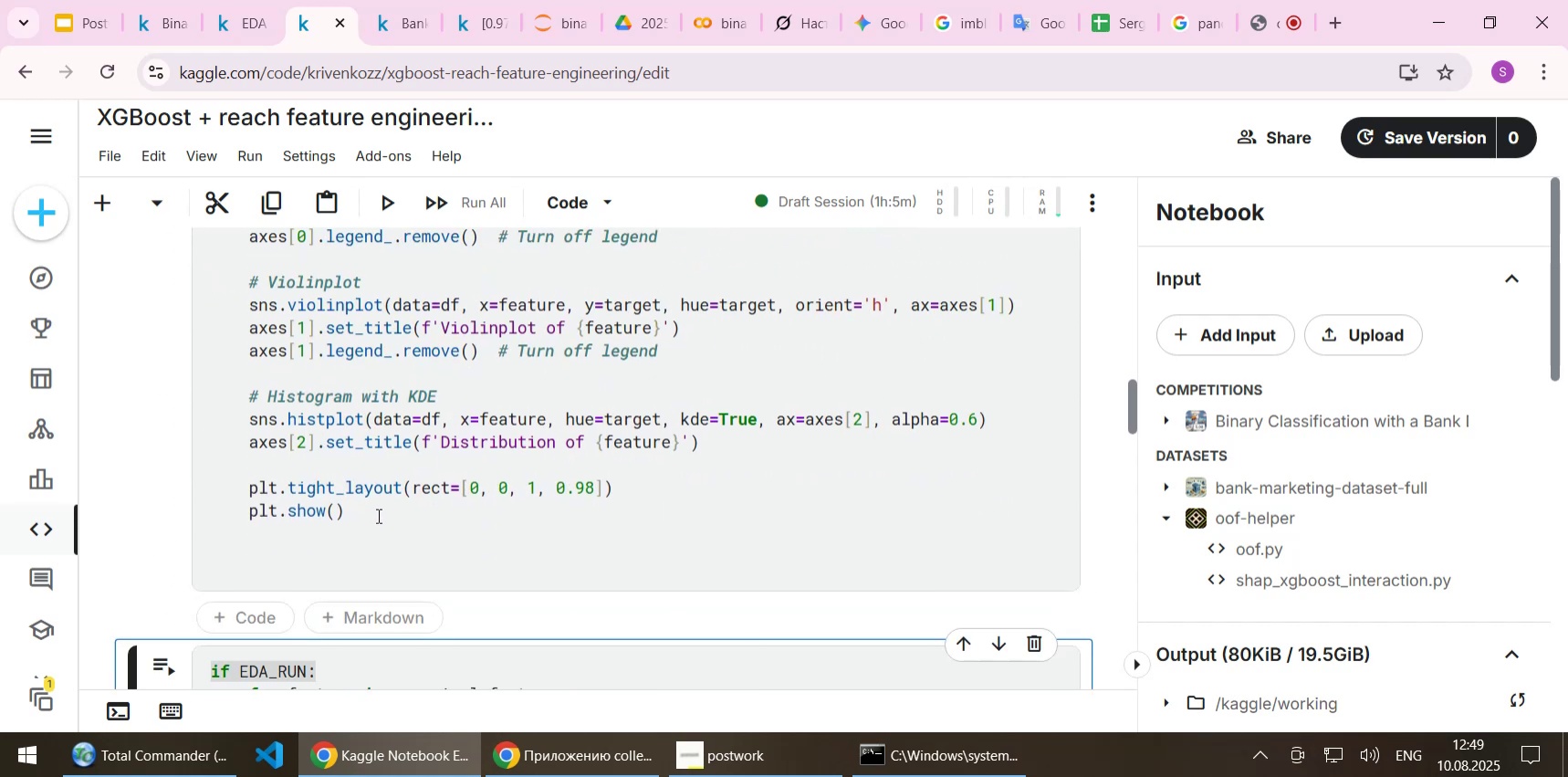 
left_click([377, 515])
 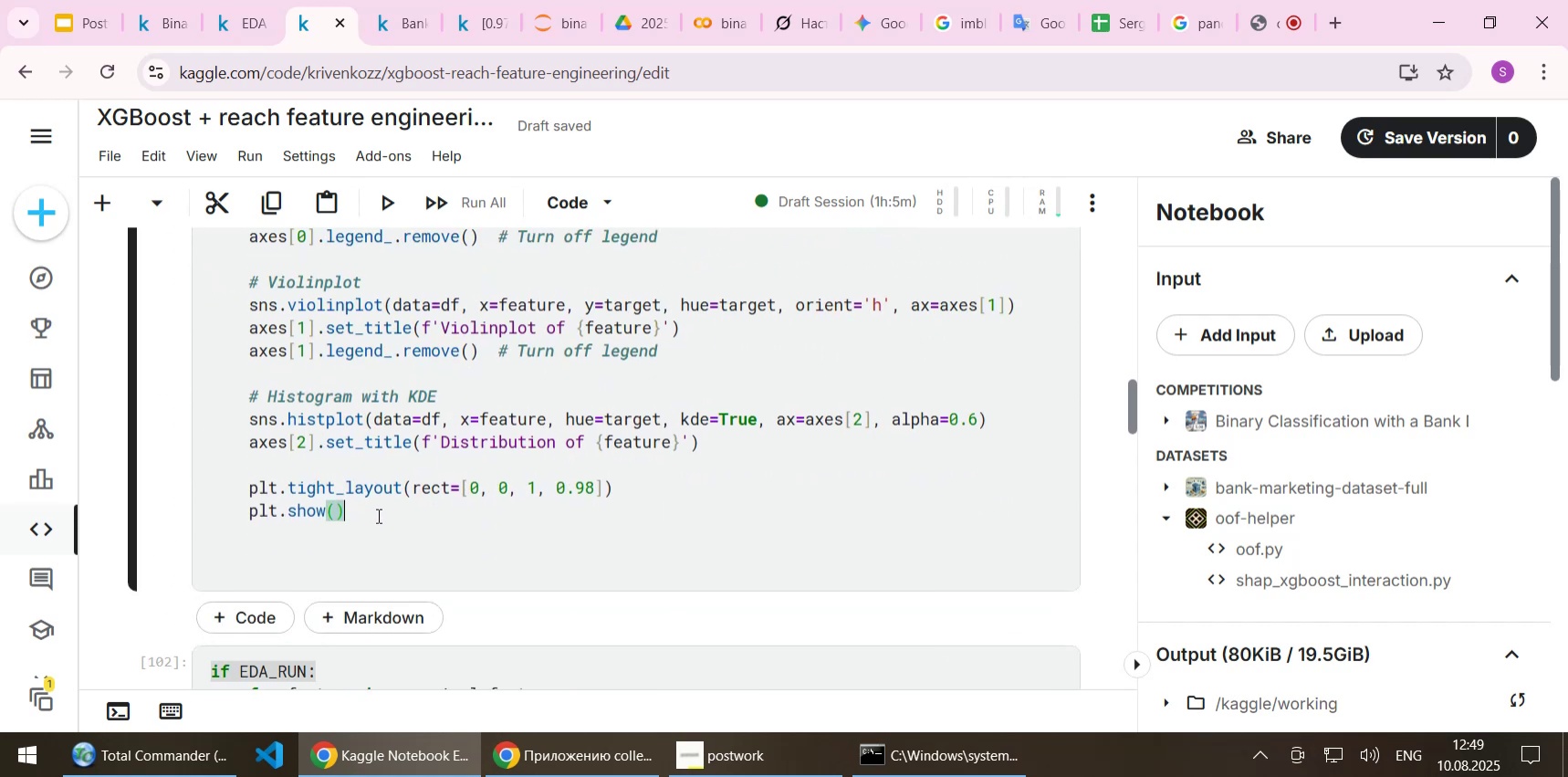 
key(Delete)
 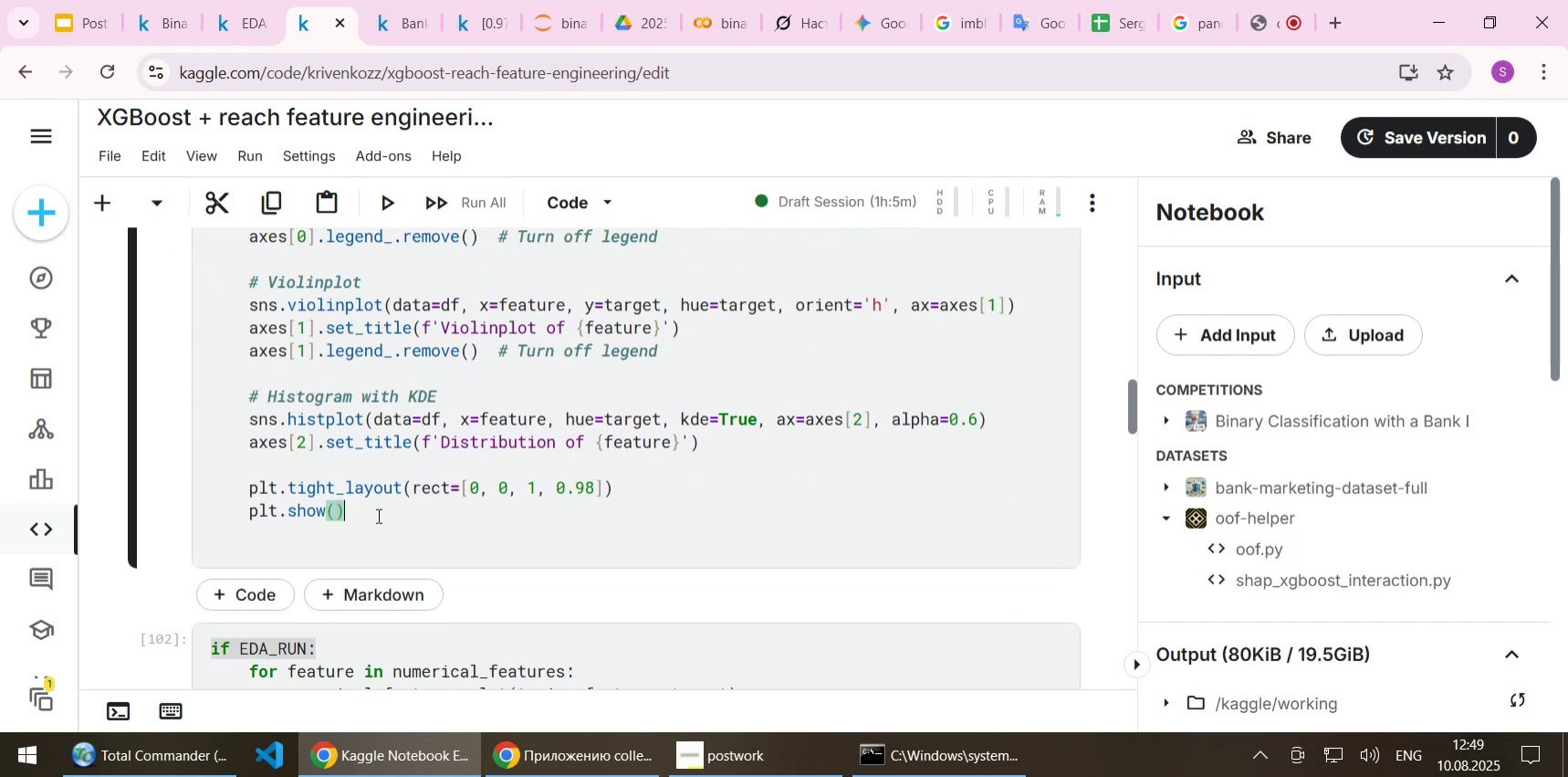 
key(Delete)
 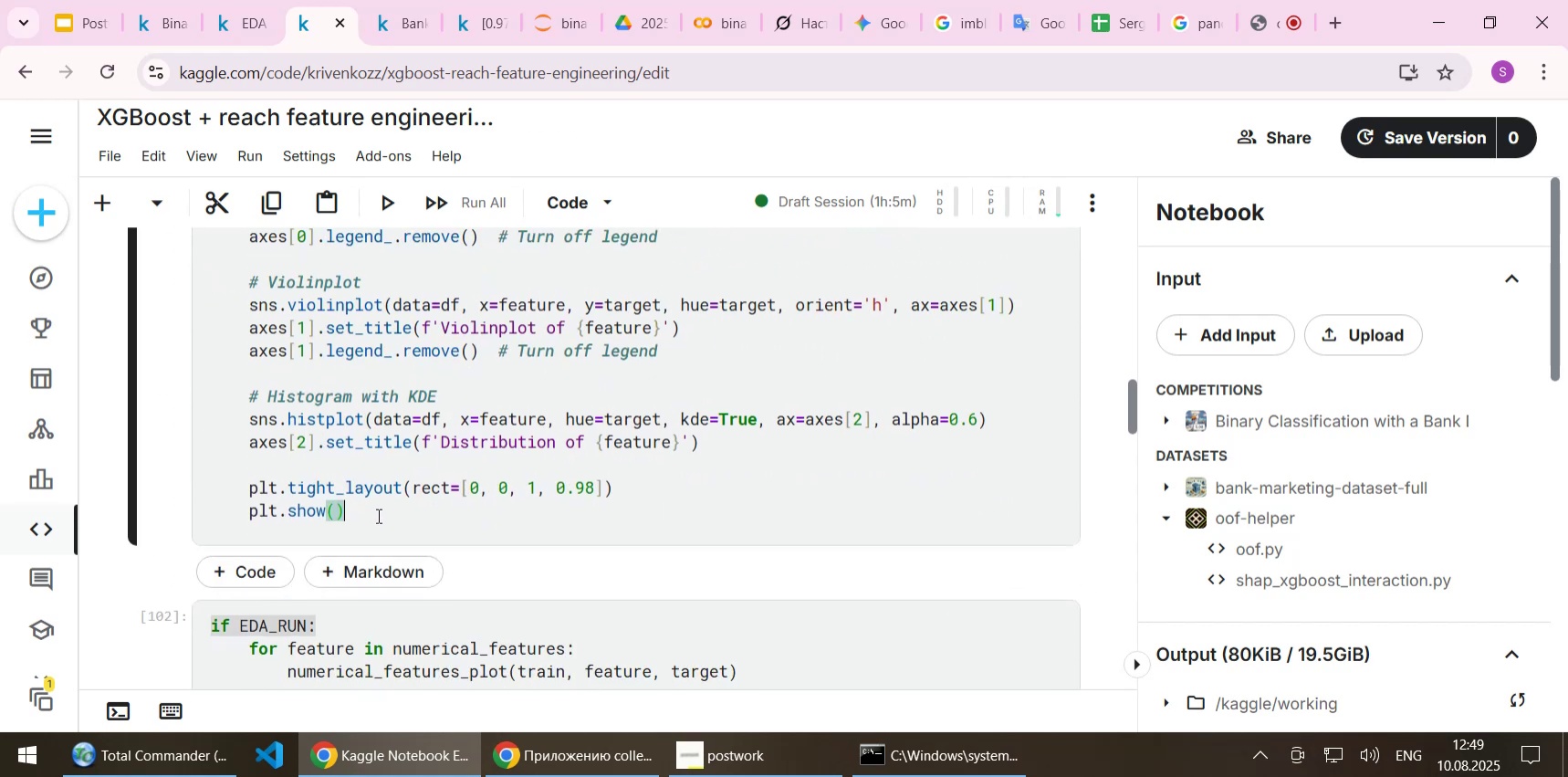 
key(Delete)
 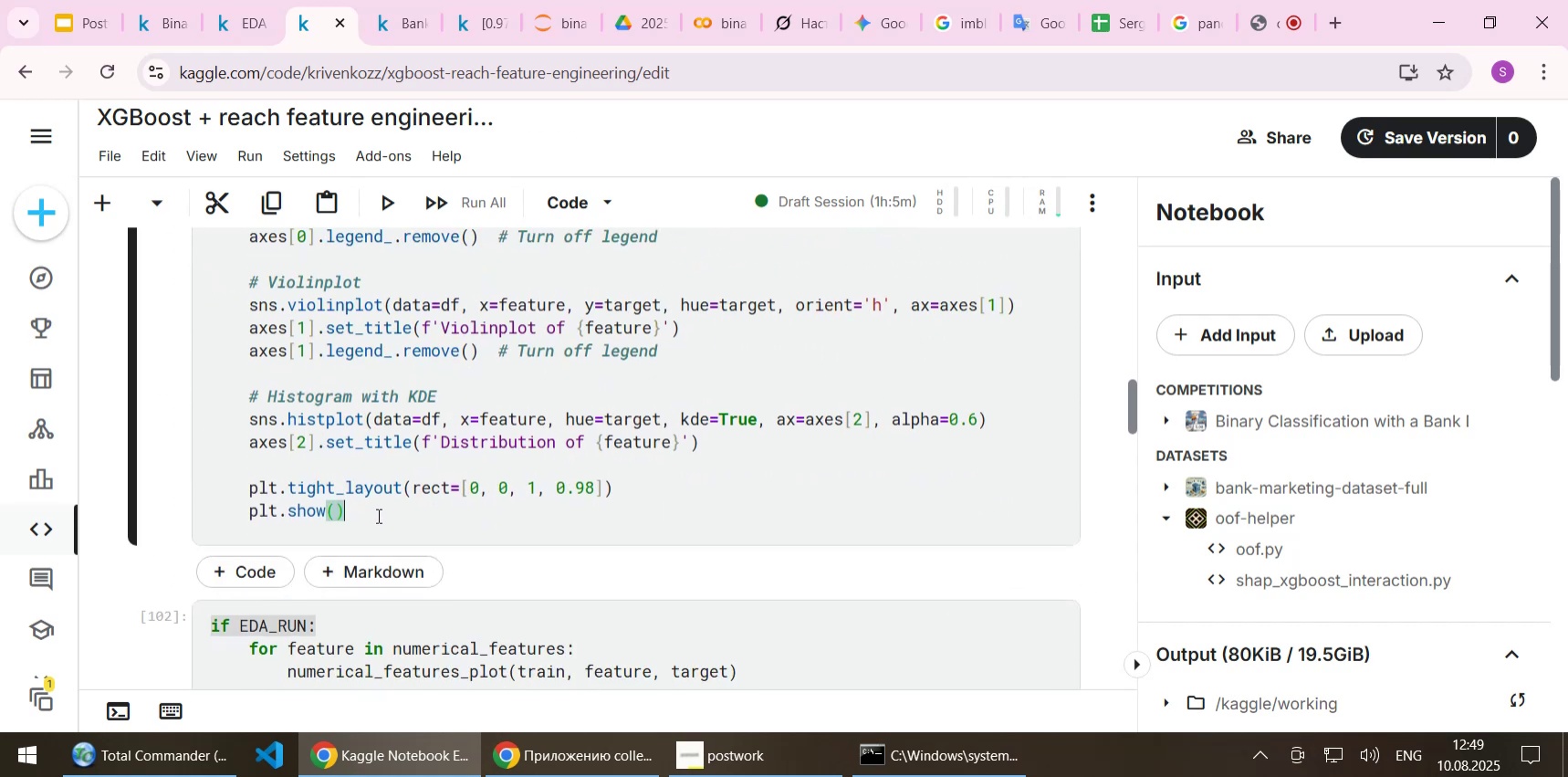 
key(Shift+Enter)
 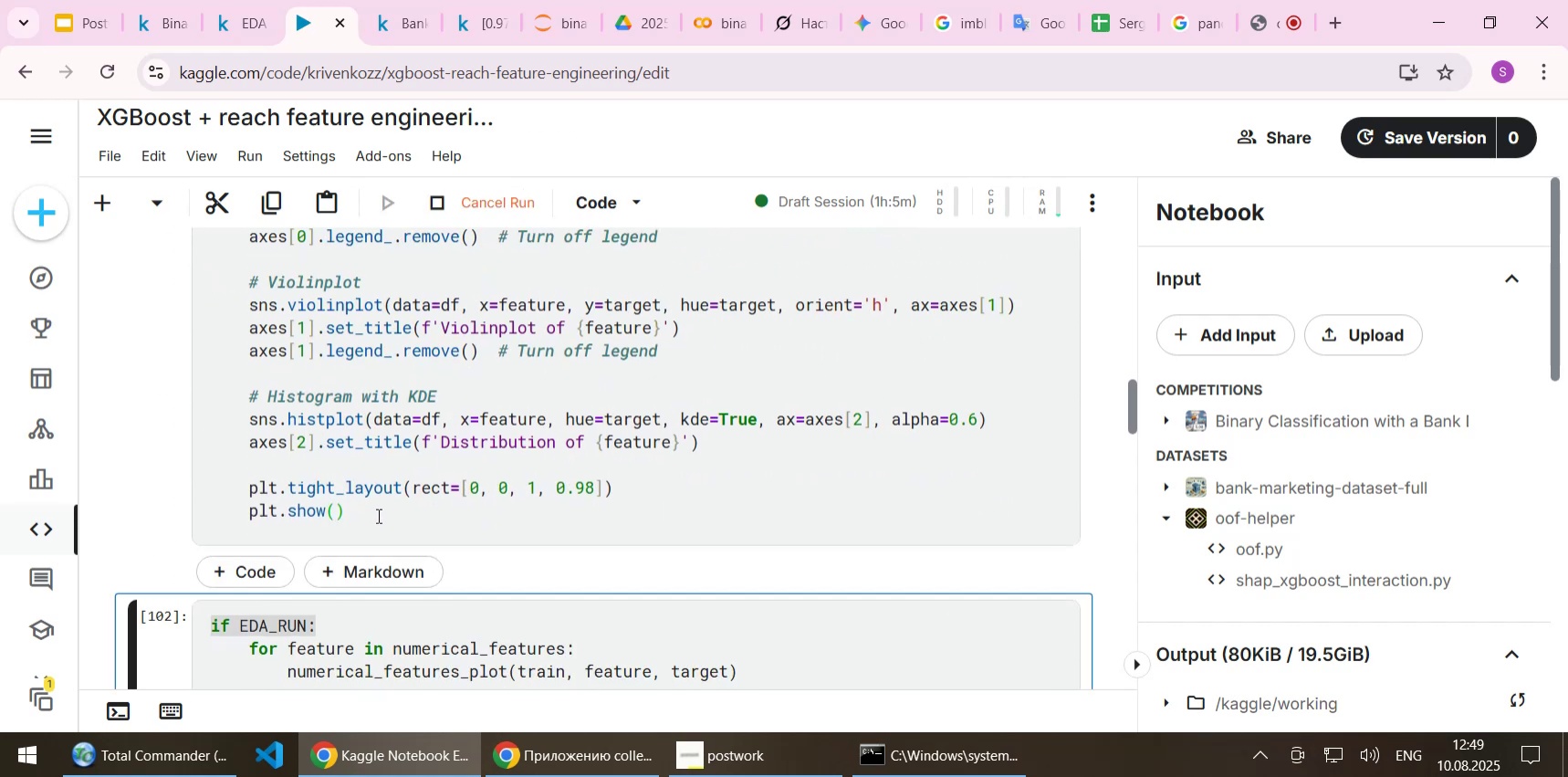 
scroll: coordinate [385, 484], scroll_direction: down, amount: 2.0
 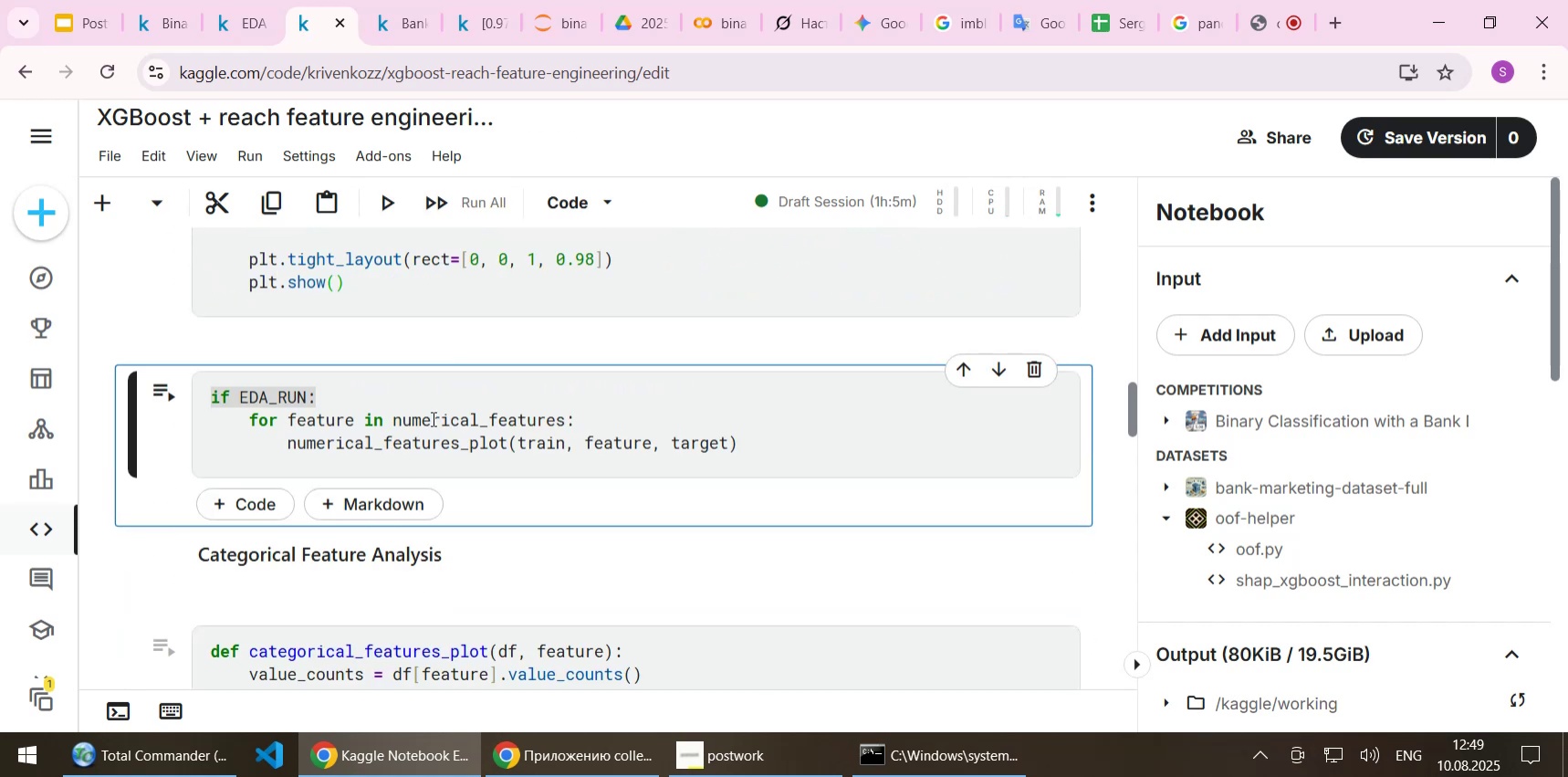 
left_click([432, 414])
 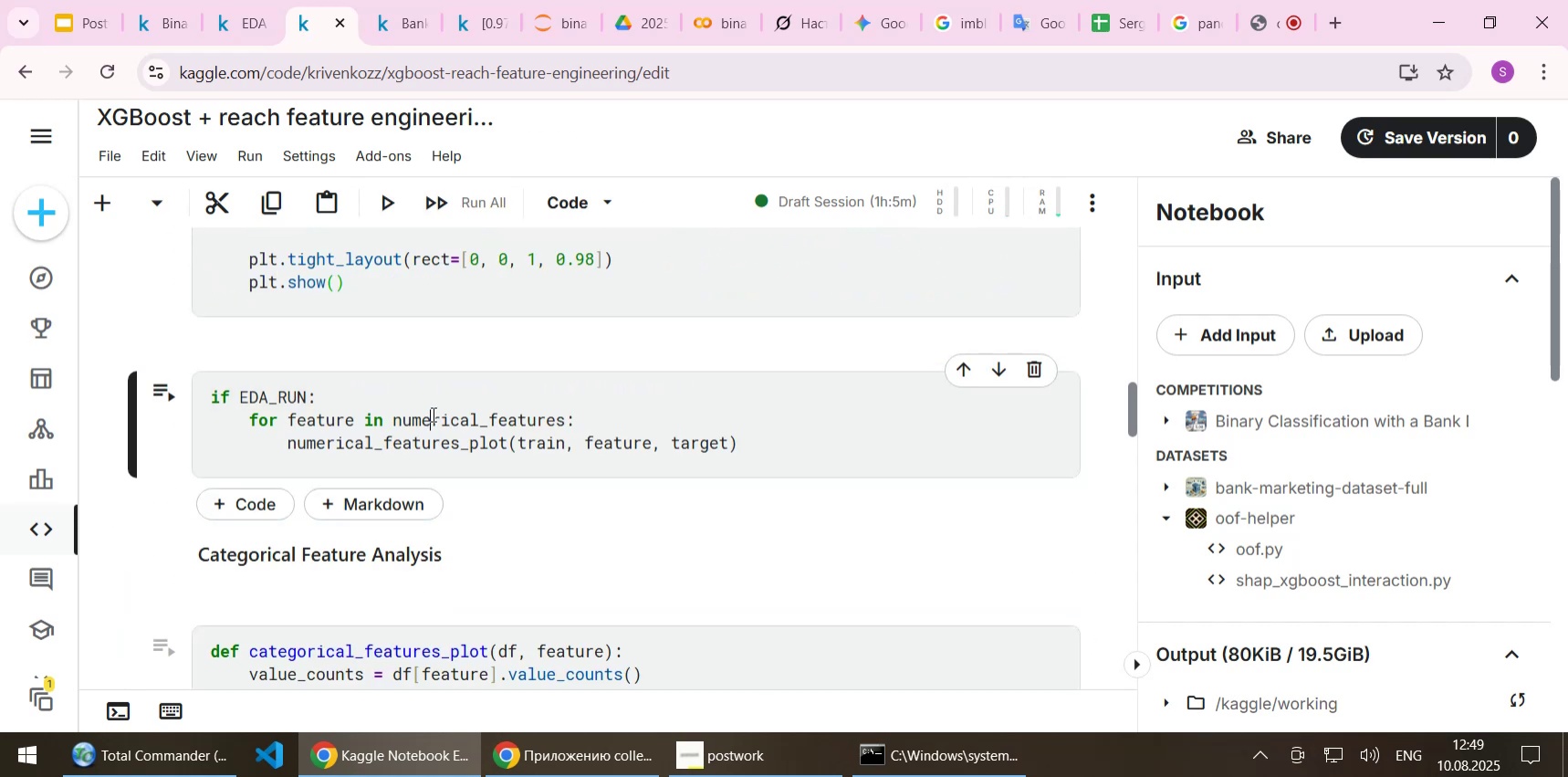 
key(Shift+Enter)
 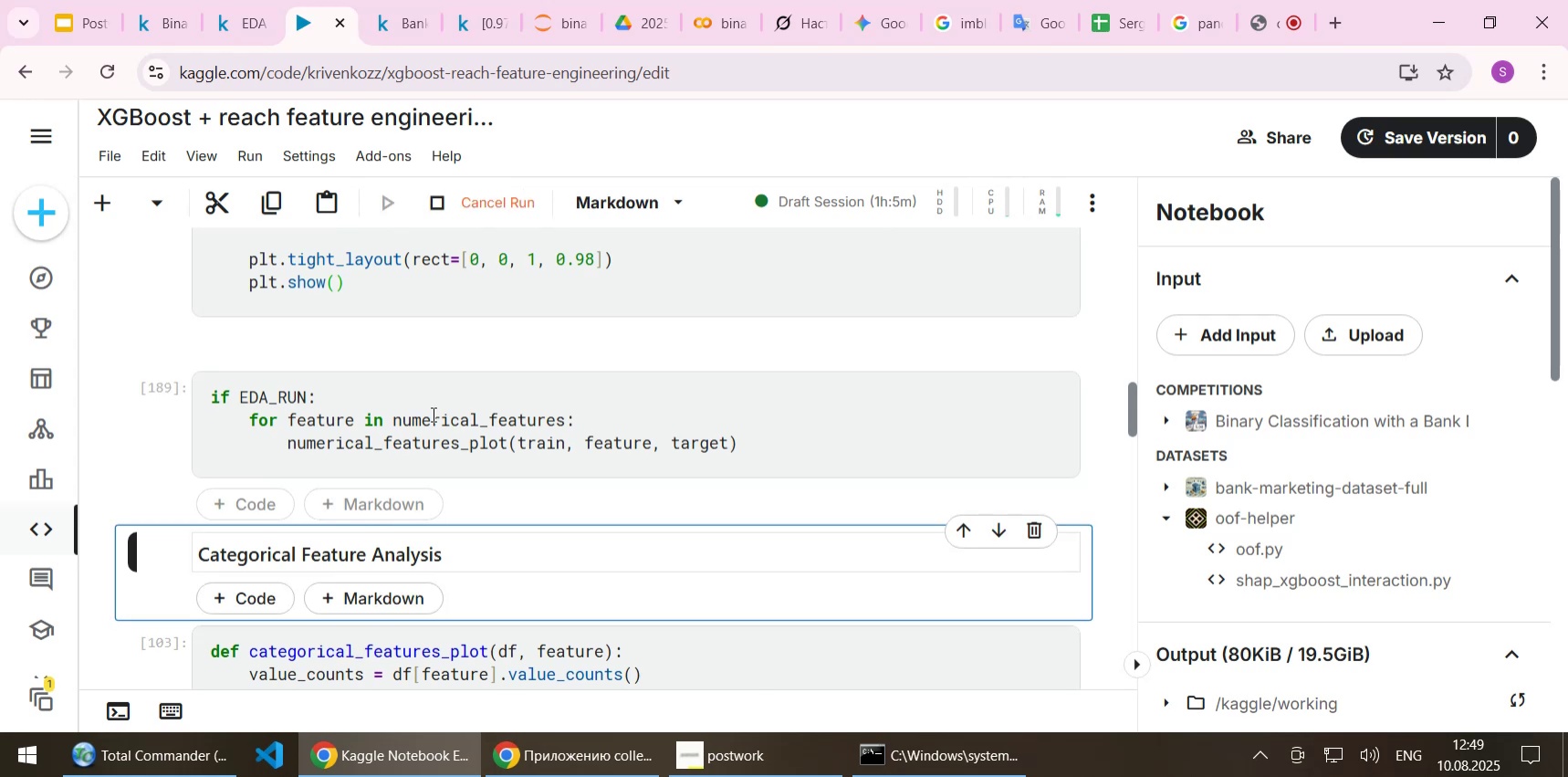 
scroll: coordinate [432, 414], scroll_direction: down, amount: 2.0
 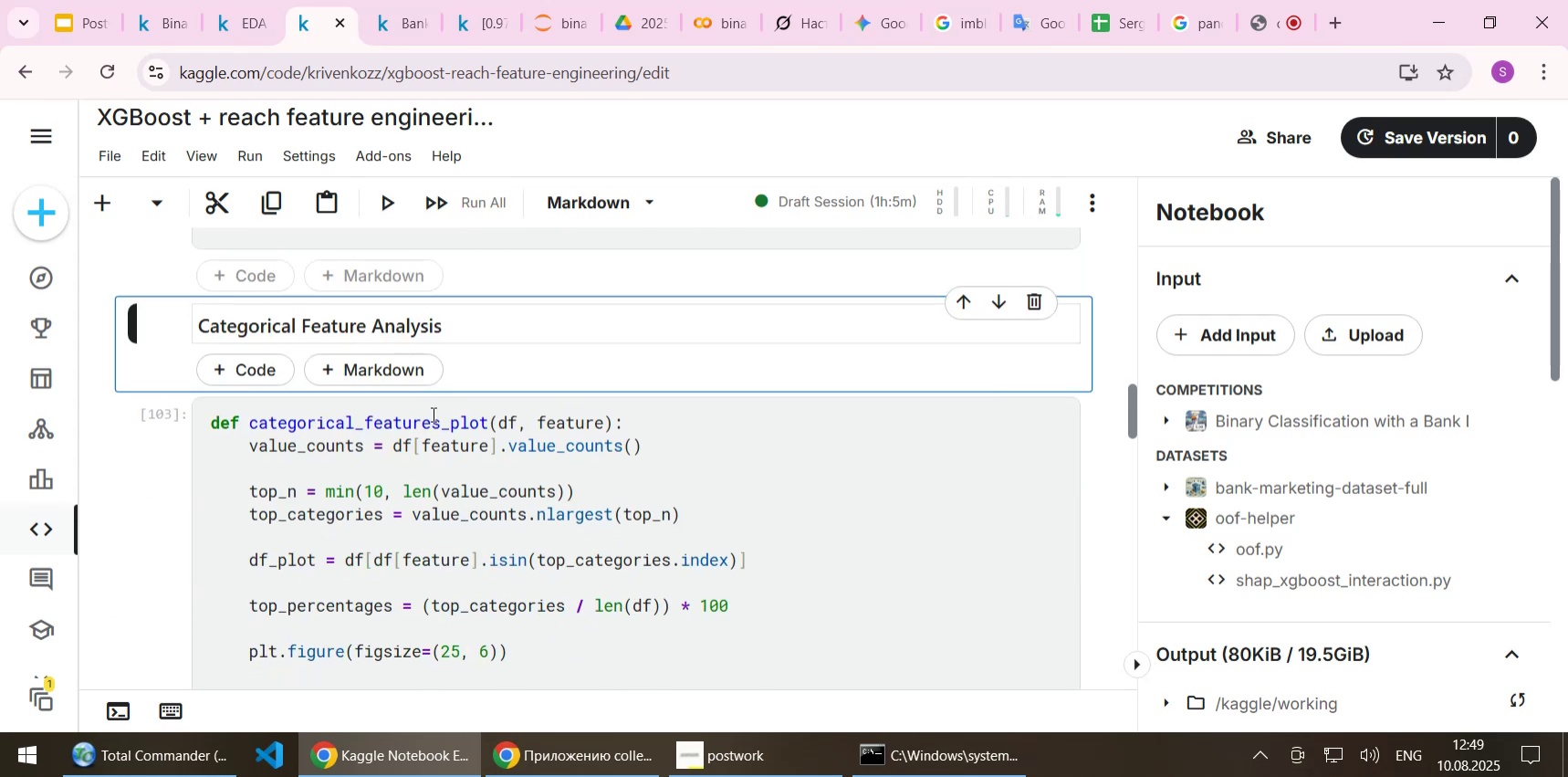 
key(Shift+Enter)
 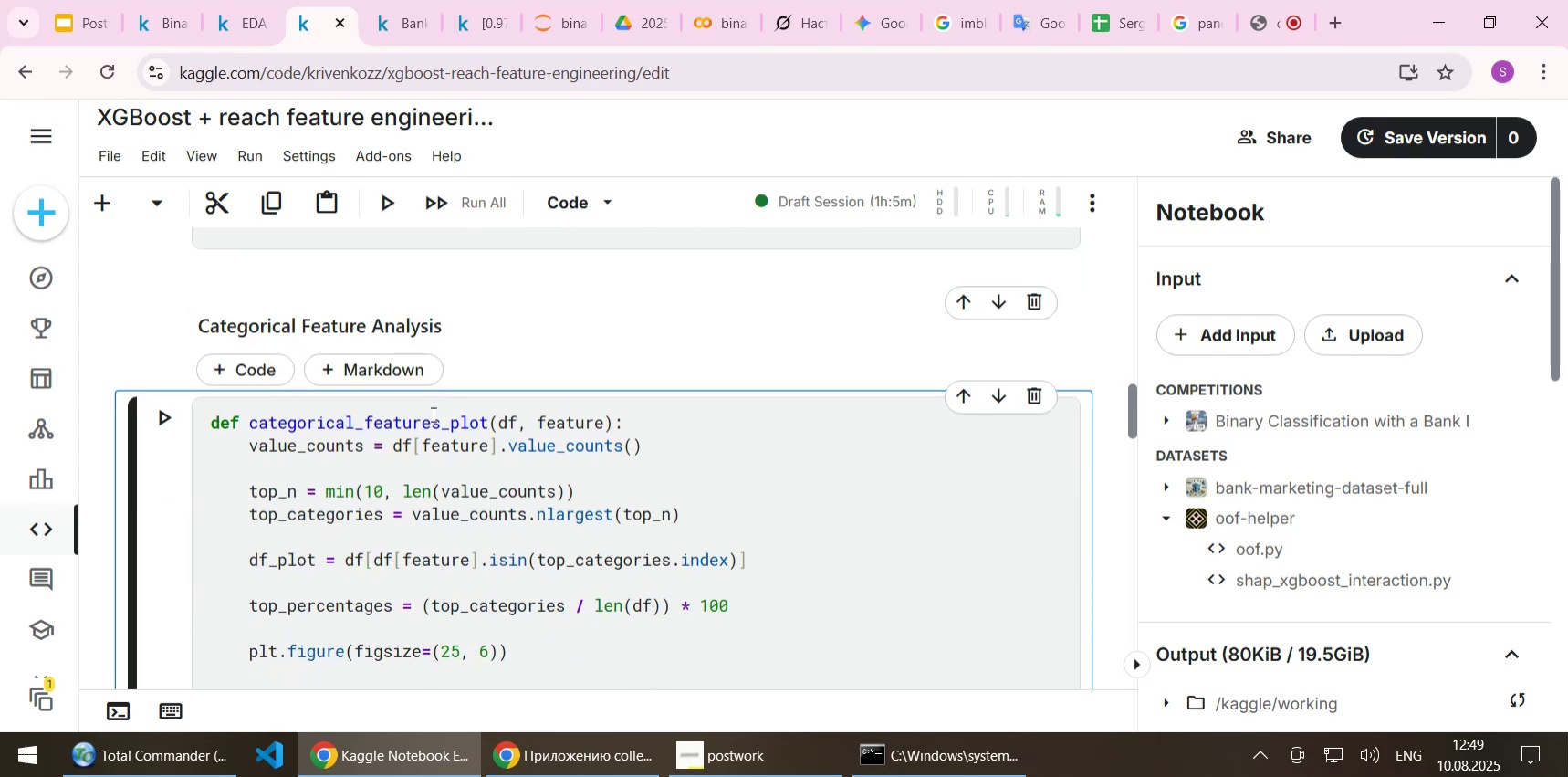 
key(Shift+Enter)
 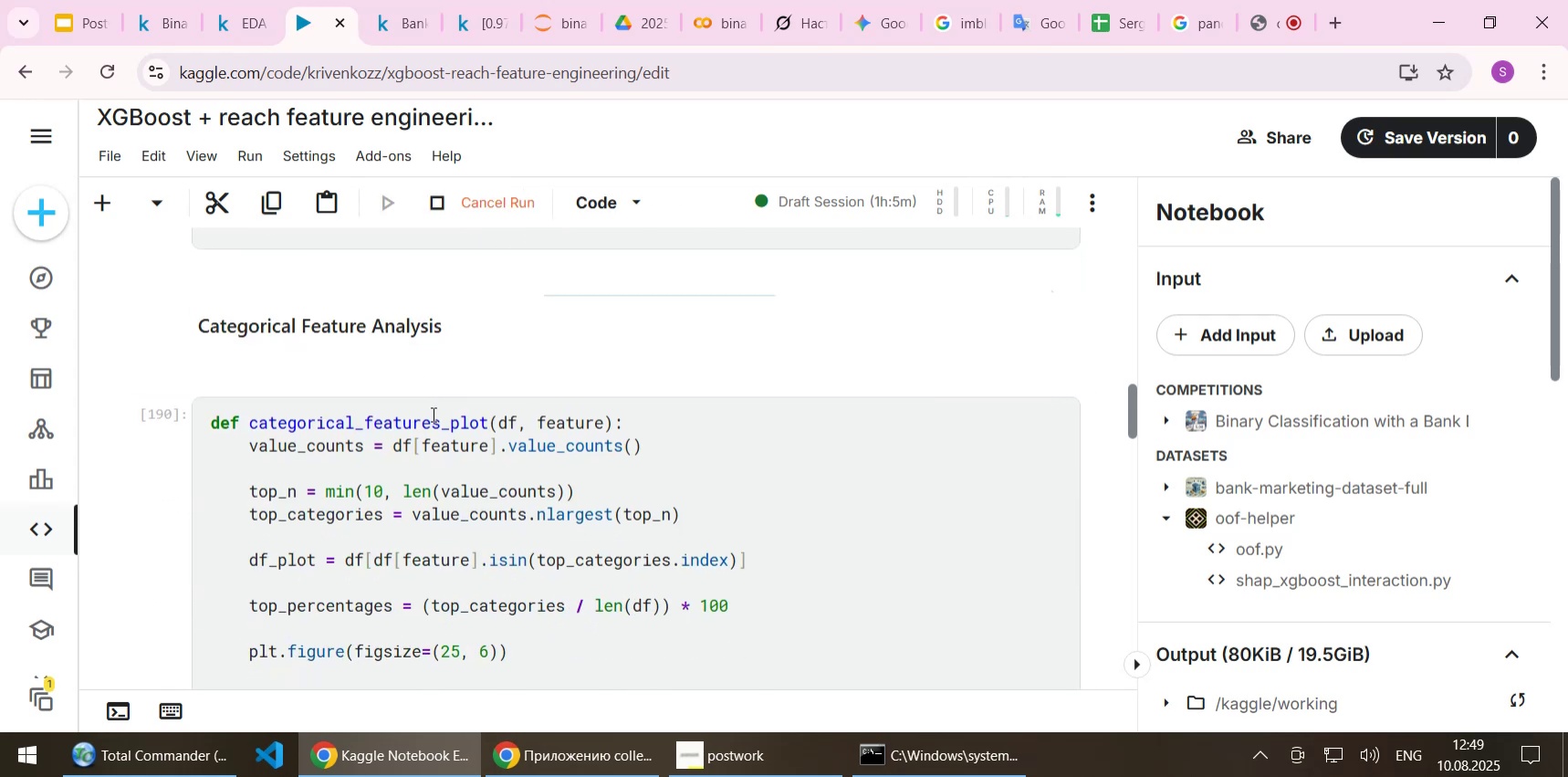 
scroll: coordinate [432, 414], scroll_direction: down, amount: 7.0
 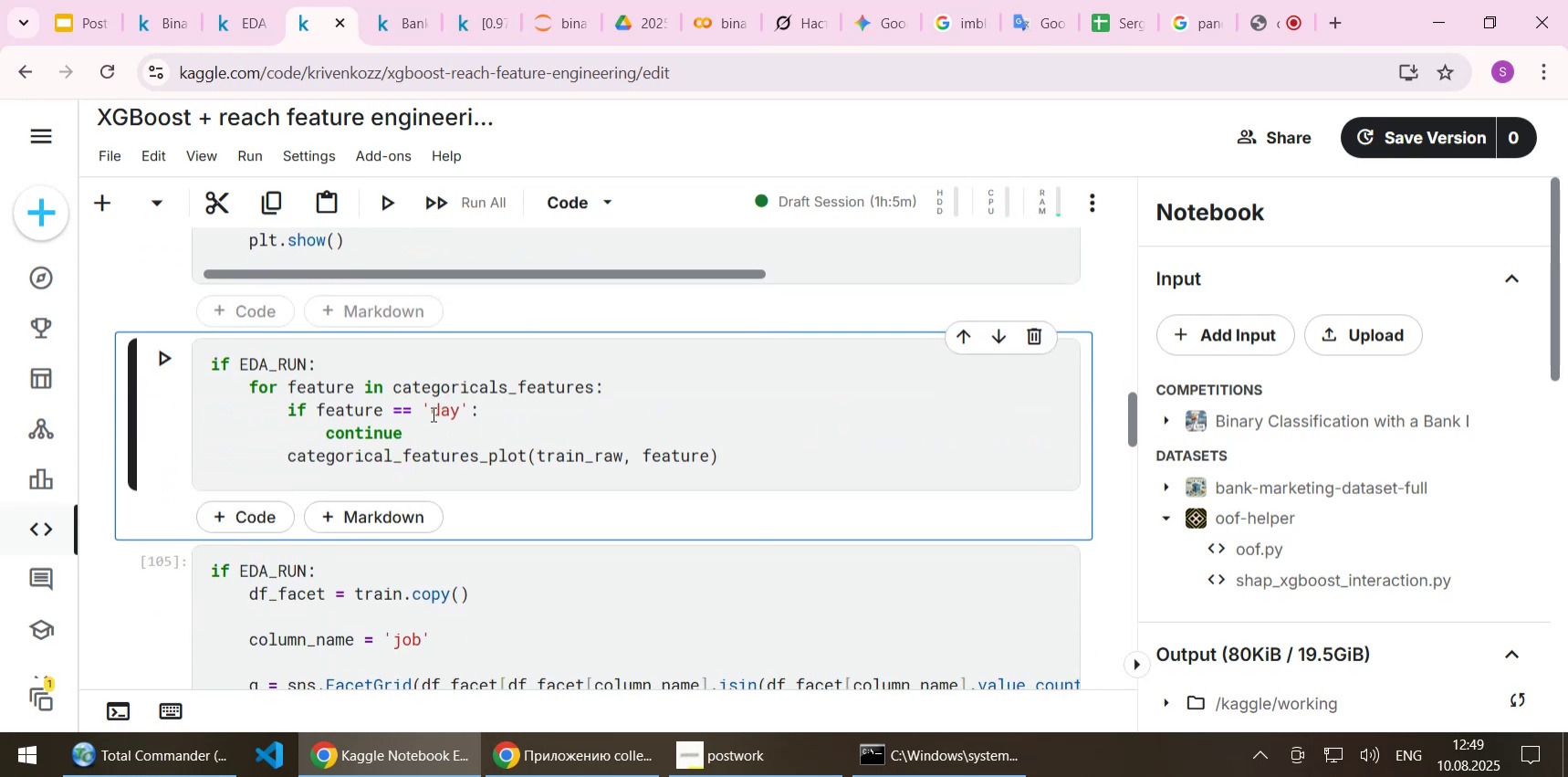 
key(Shift+Enter)
 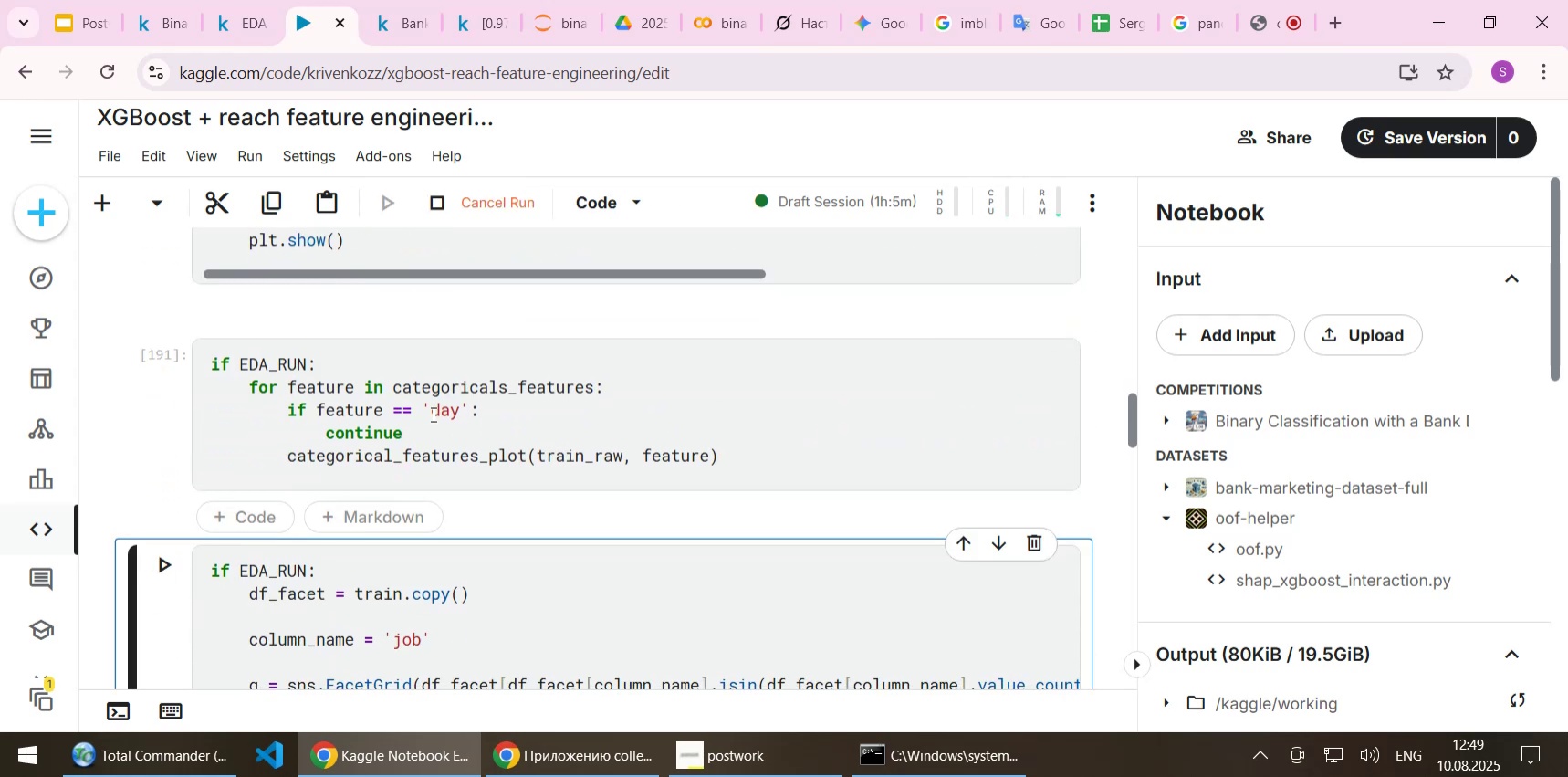 
scroll: coordinate [432, 414], scroll_direction: down, amount: 1.0
 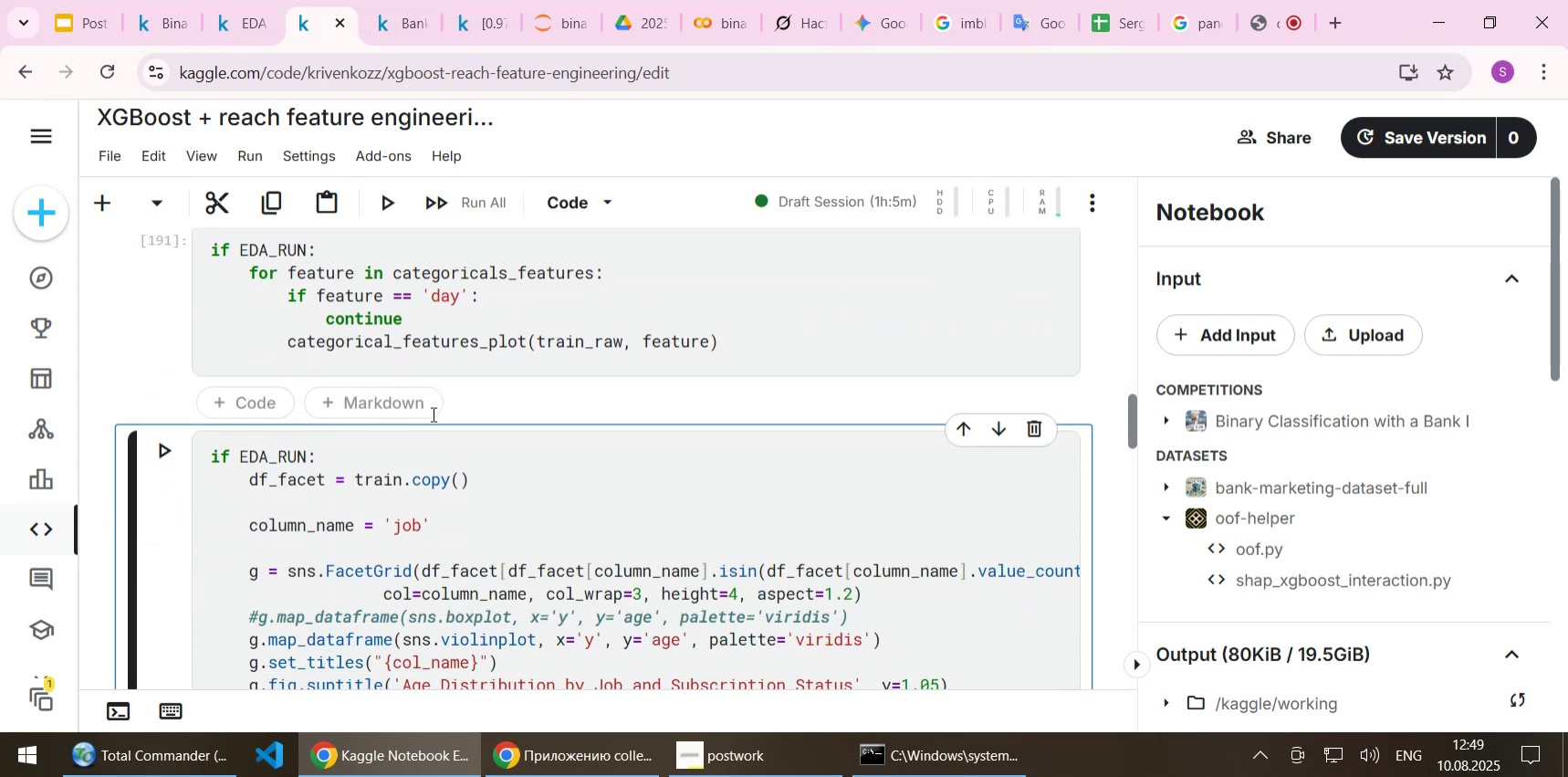 
key(Shift+Enter)
 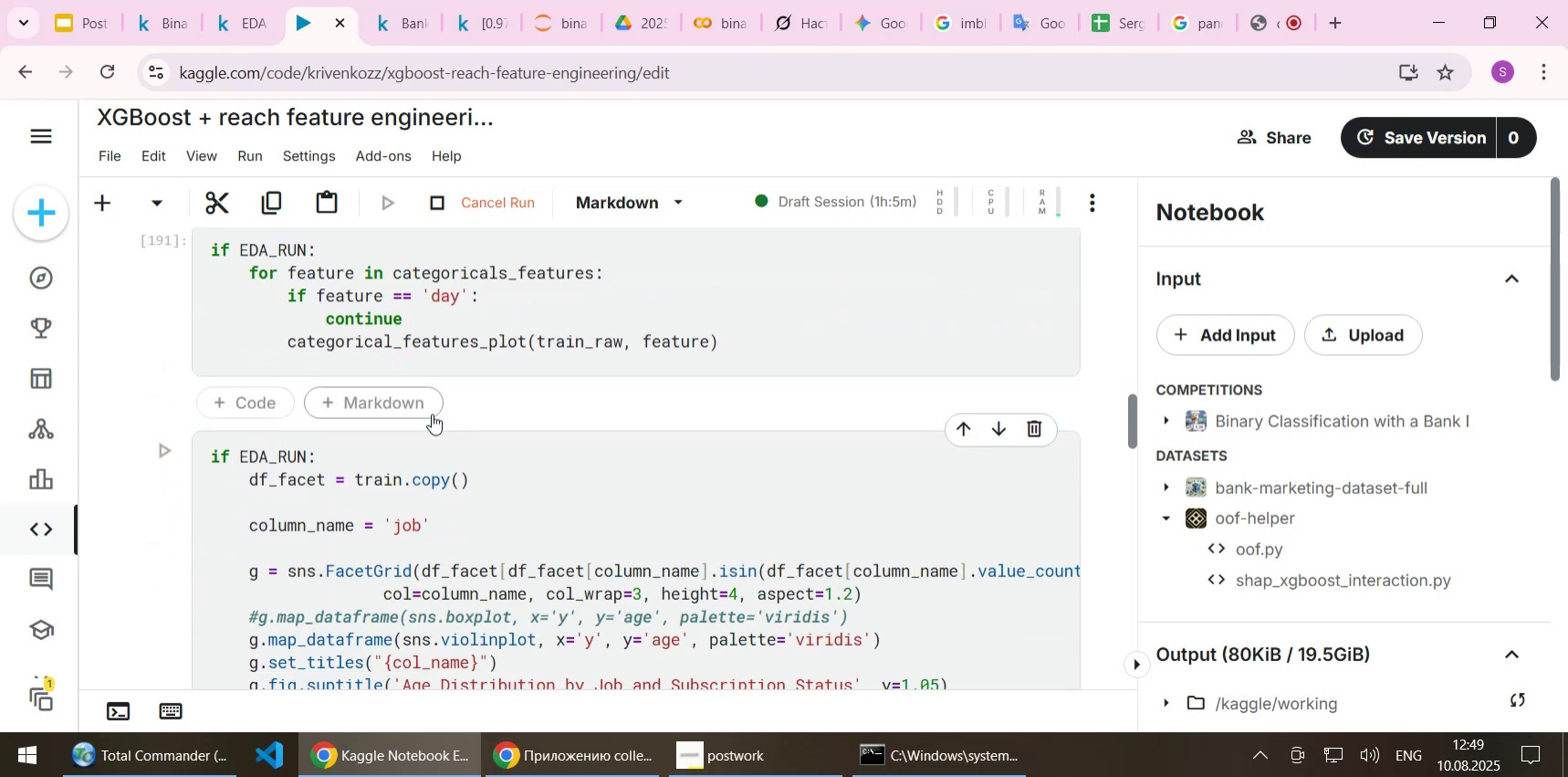 
scroll: coordinate [432, 414], scroll_direction: down, amount: 4.0
 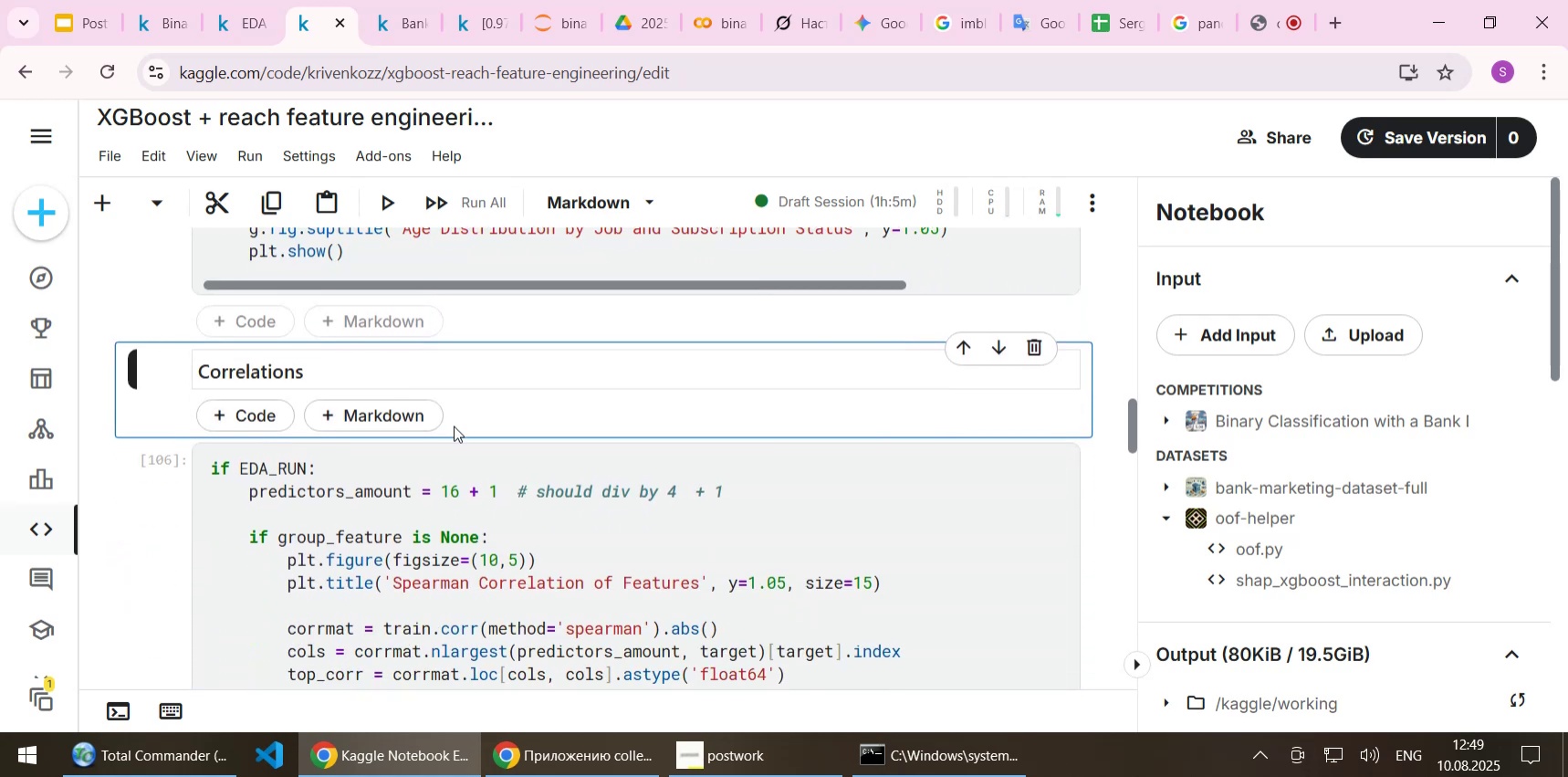 
key(Shift+Enter)
 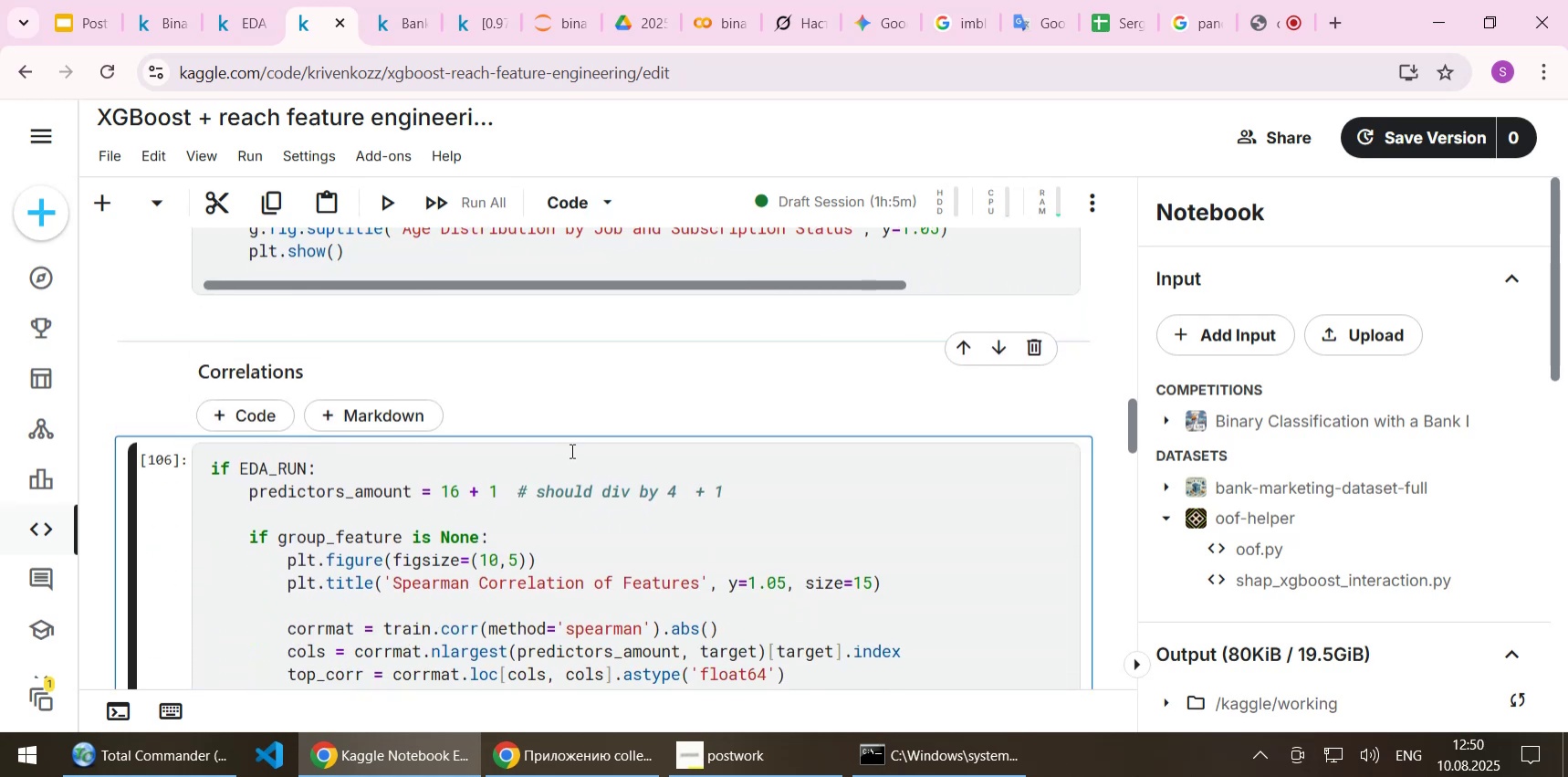 
key(Shift+ShiftLeft)
 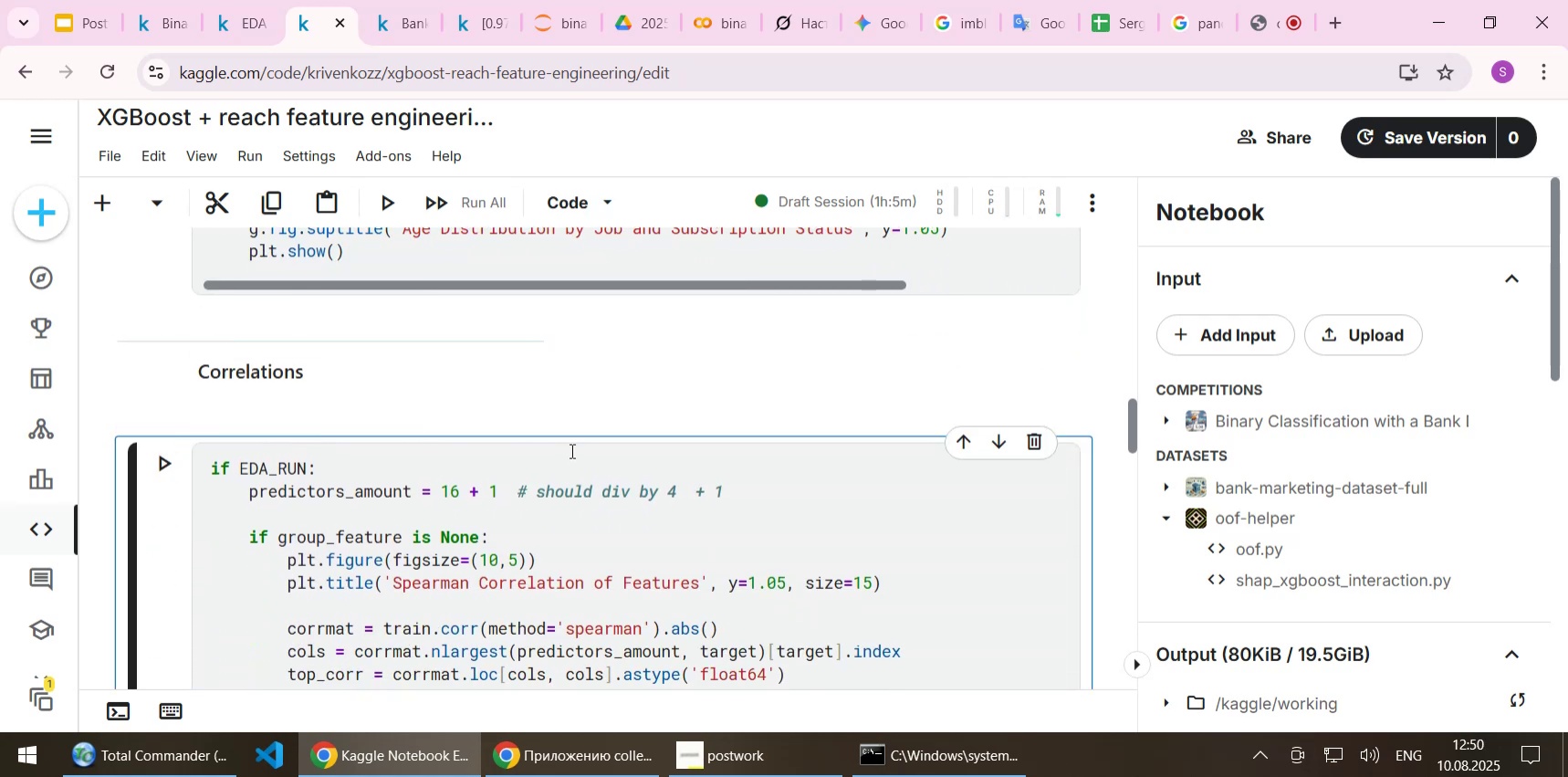 
key(Shift+Enter)
 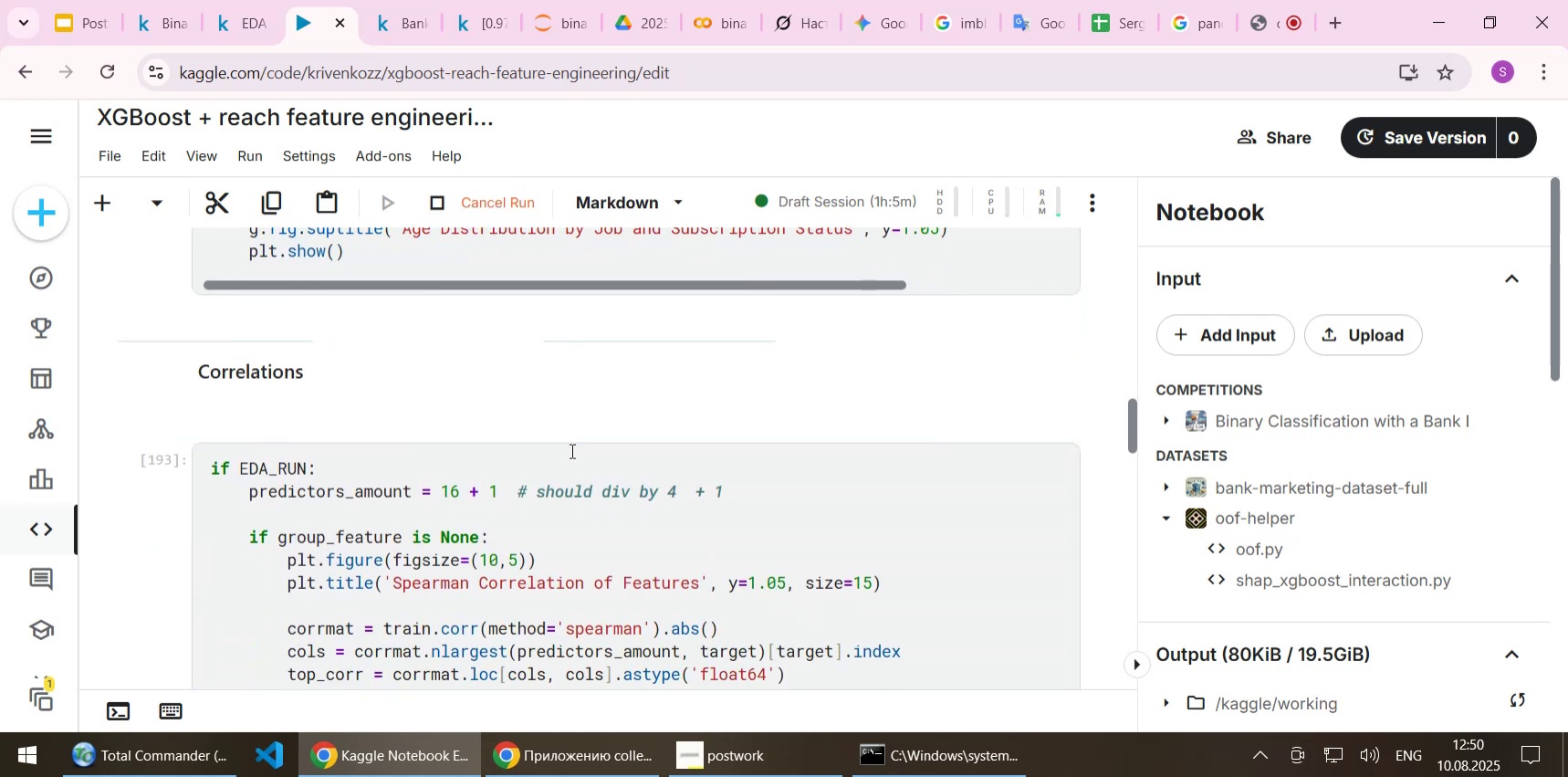 
scroll: coordinate [591, 443], scroll_direction: down, amount: 5.0
 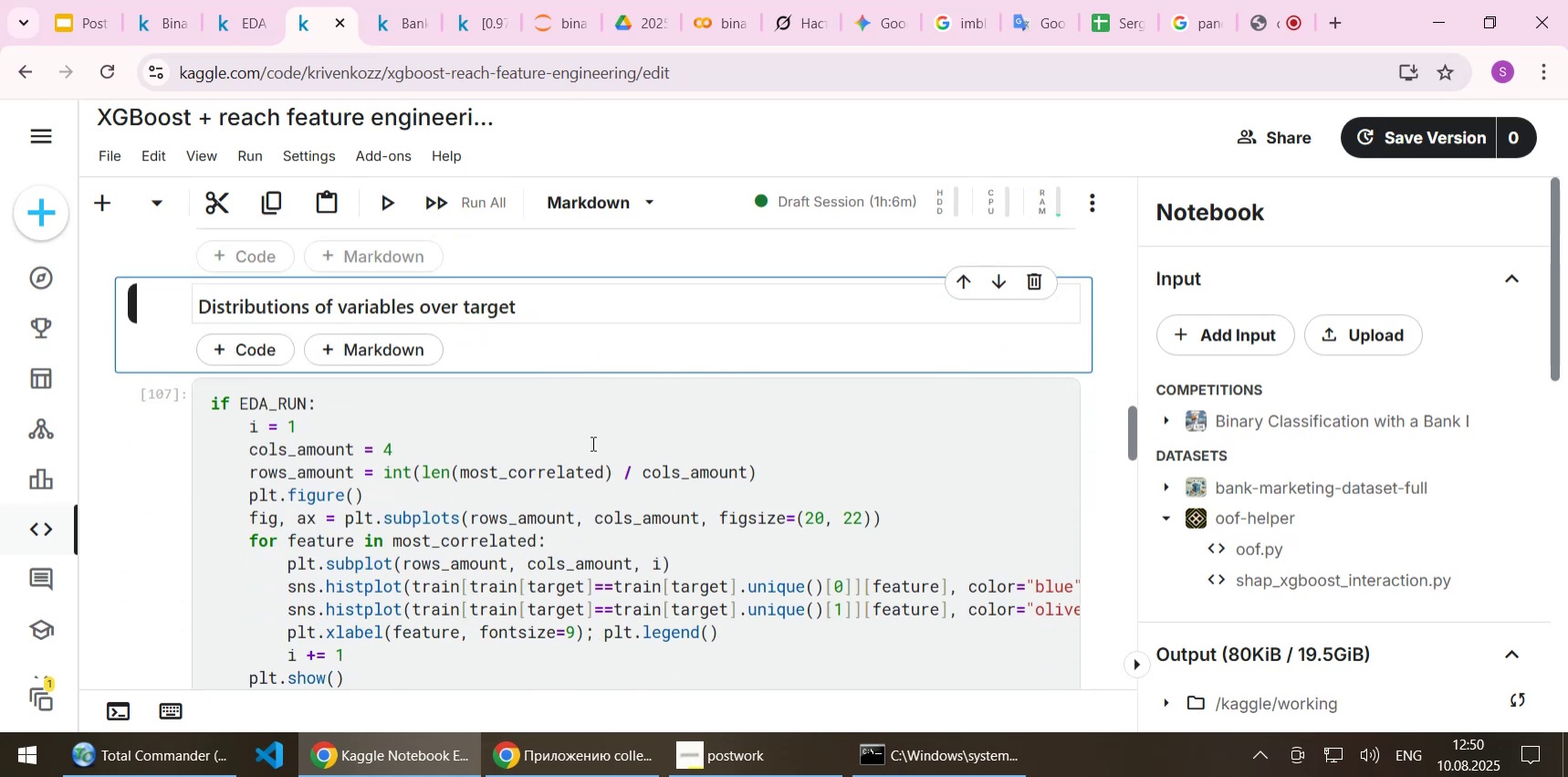 
key(Shift+Enter)
 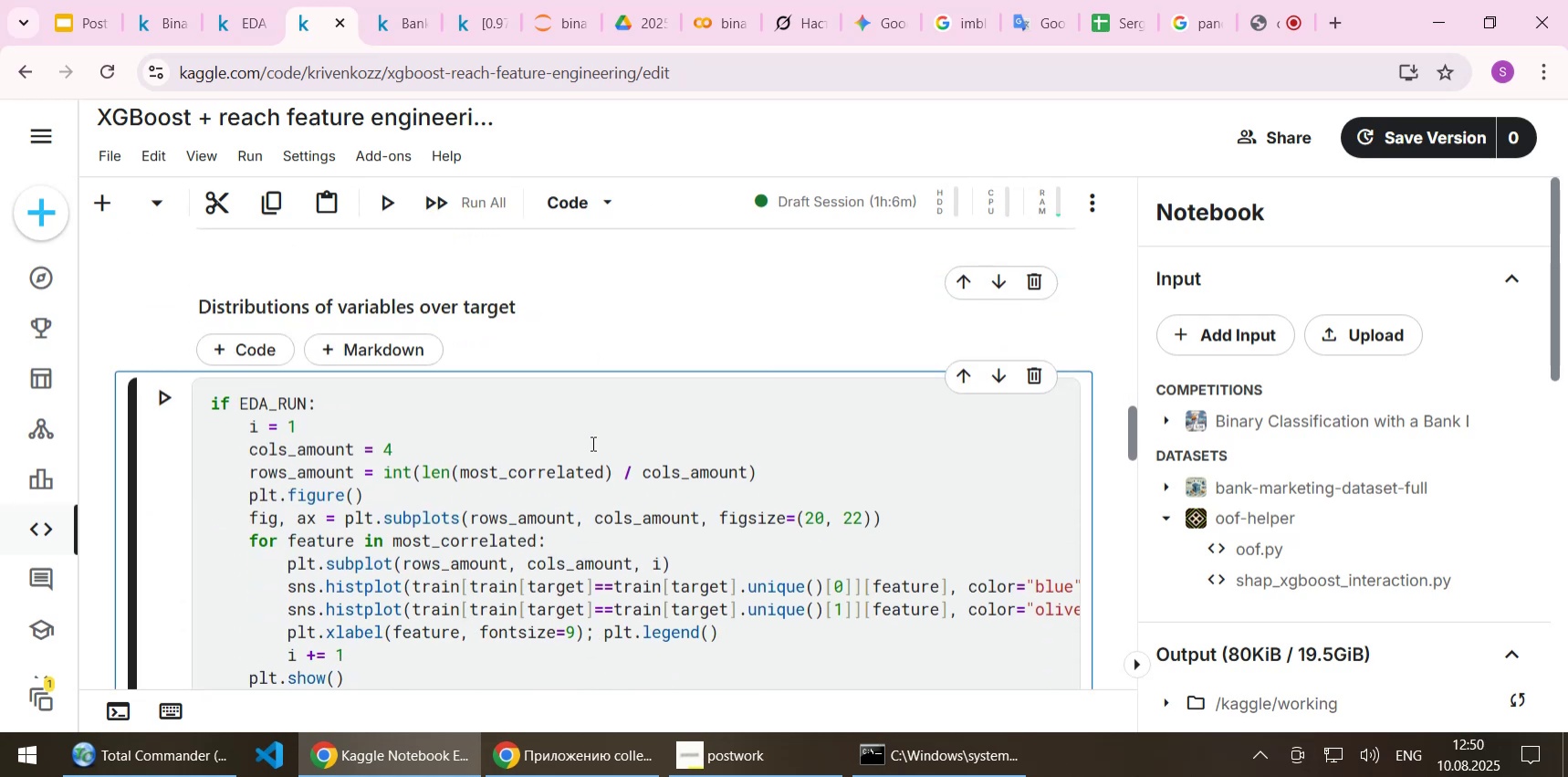 
key(Shift+ShiftLeft)
 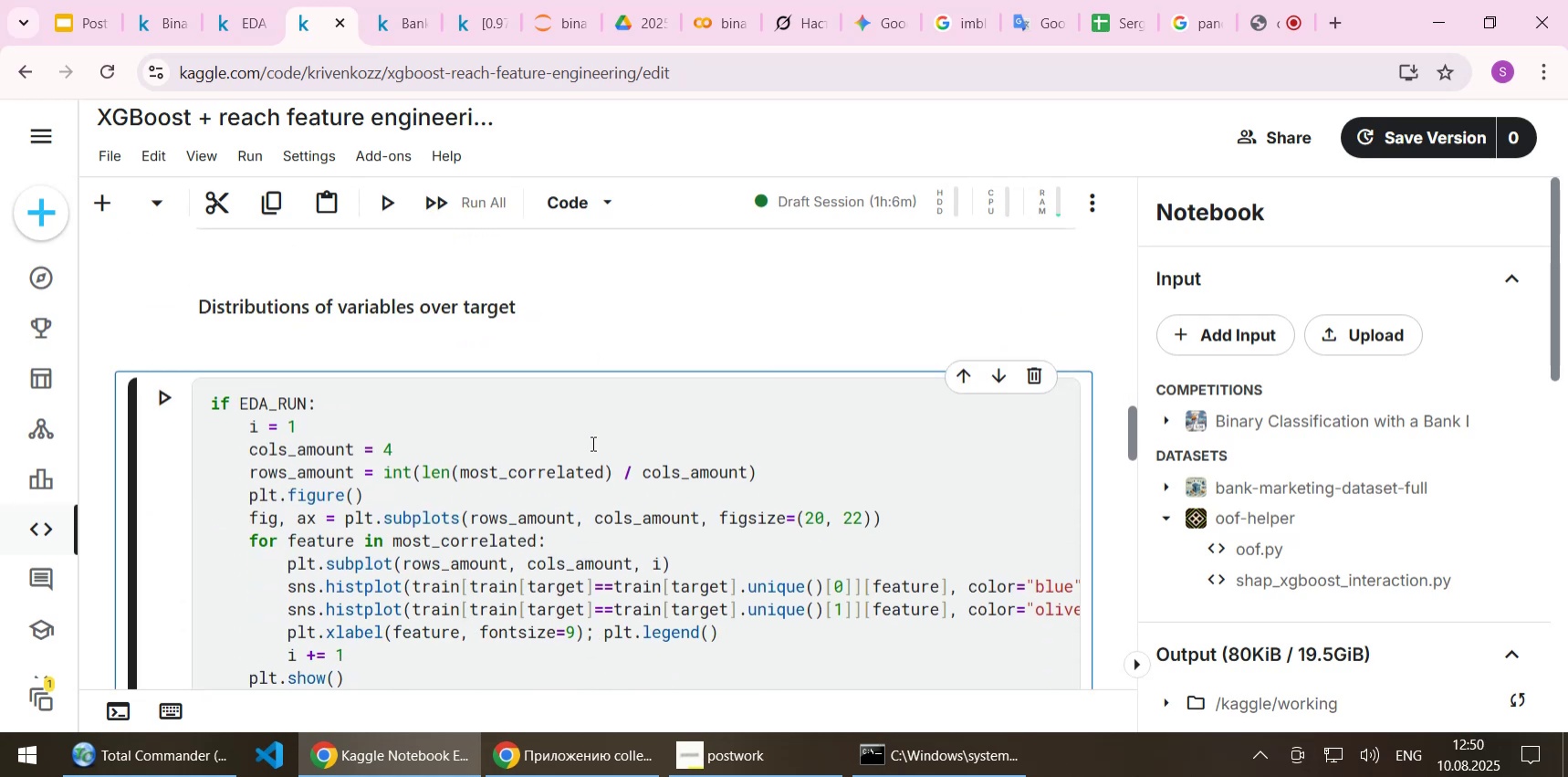 
key(Shift+Enter)
 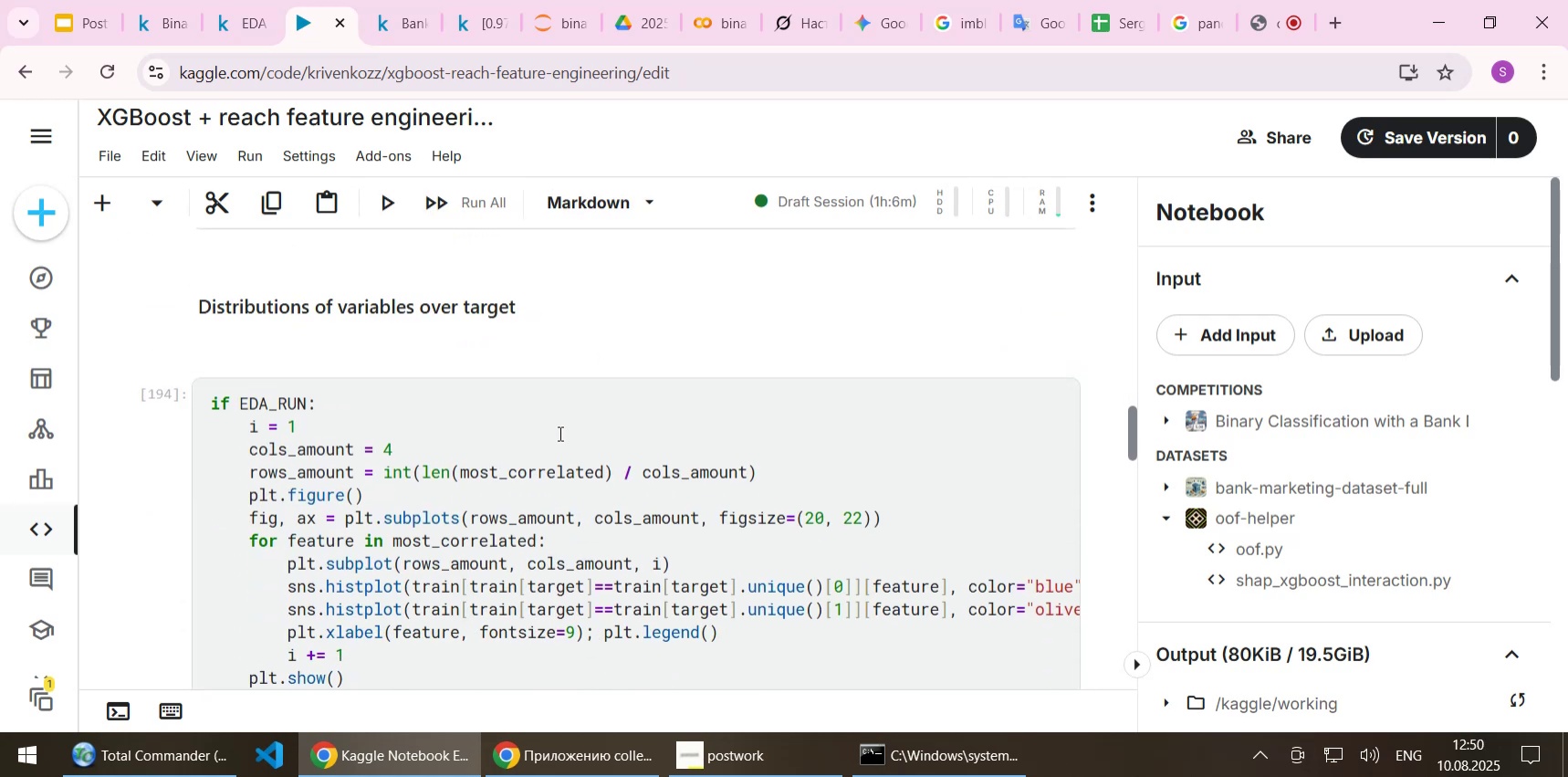 
scroll: coordinate [559, 433], scroll_direction: down, amount: 1.0
 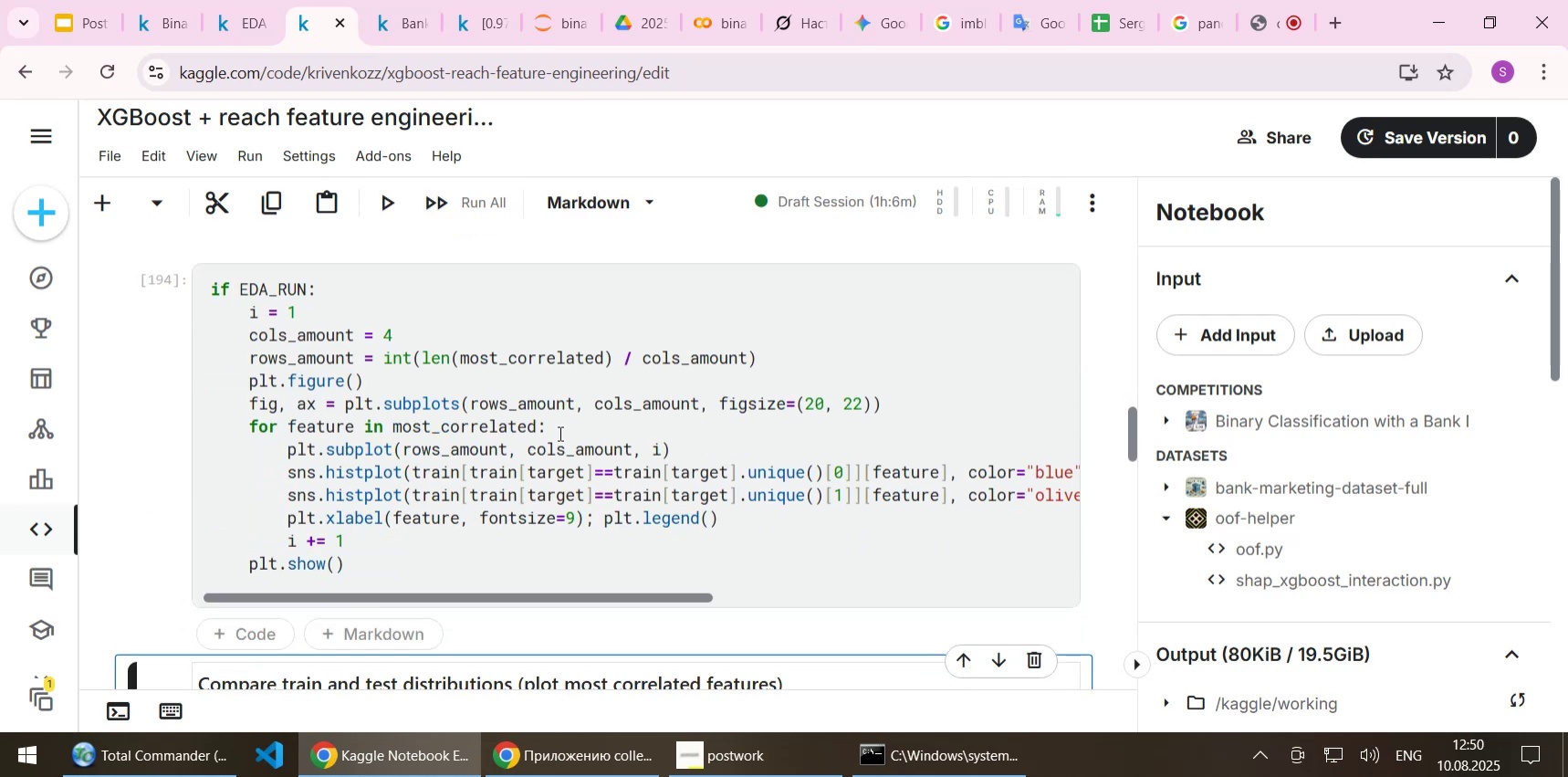 
scroll: coordinate [559, 433], scroll_direction: up, amount: 1.0
 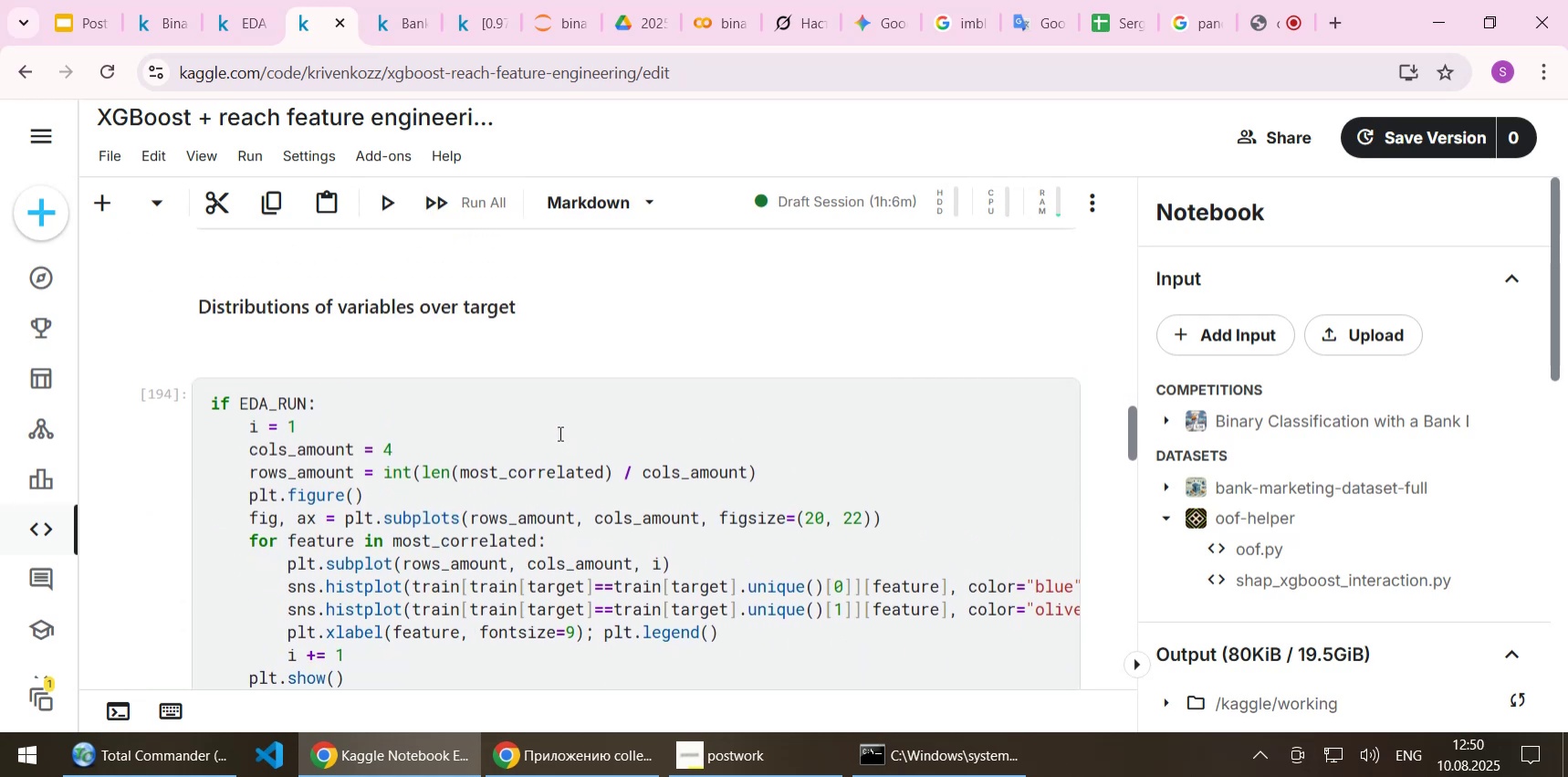 
scroll: coordinate [559, 433], scroll_direction: down, amount: 3.0
 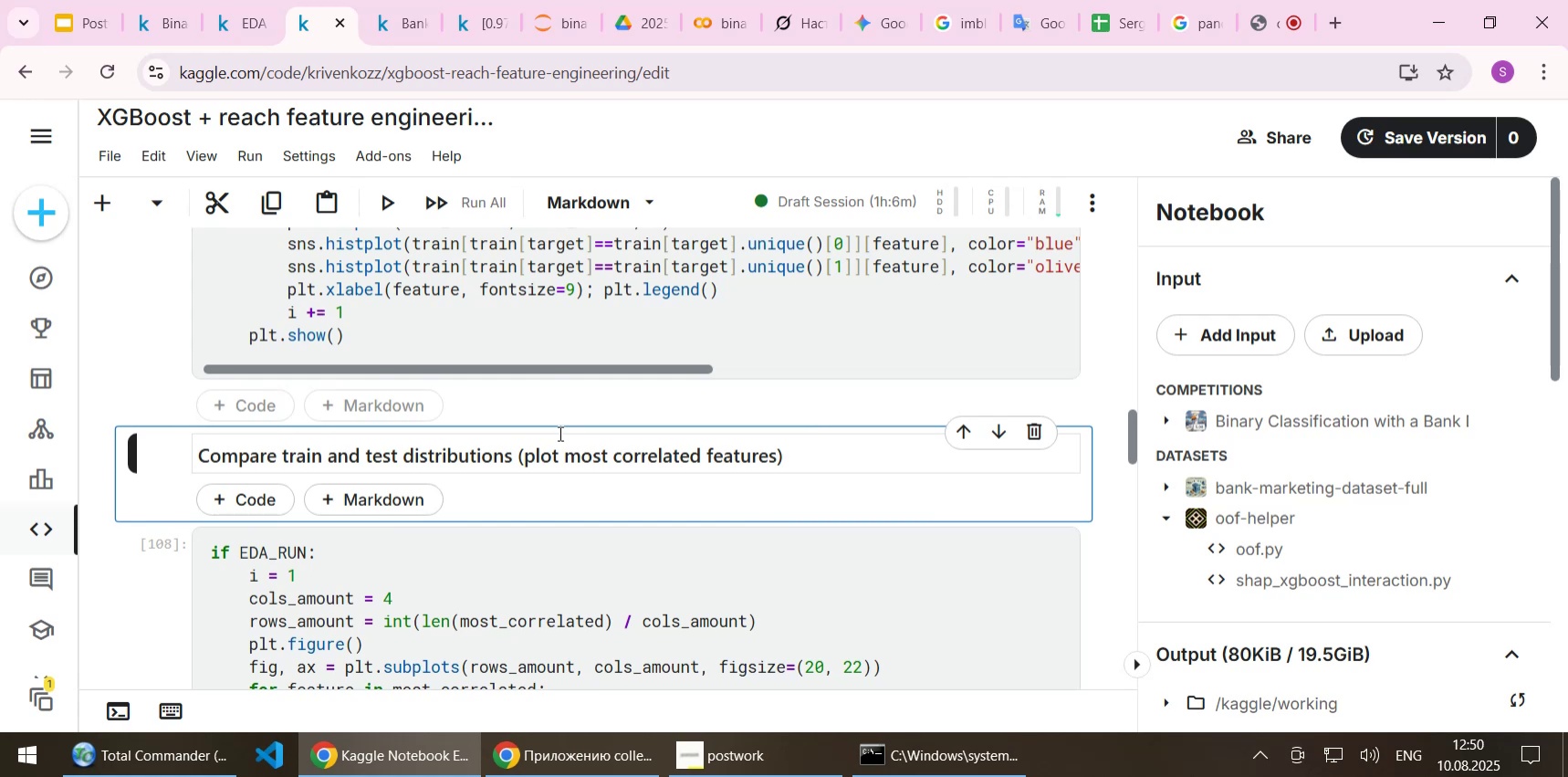 
scroll: coordinate [559, 433], scroll_direction: up, amount: 23.0
 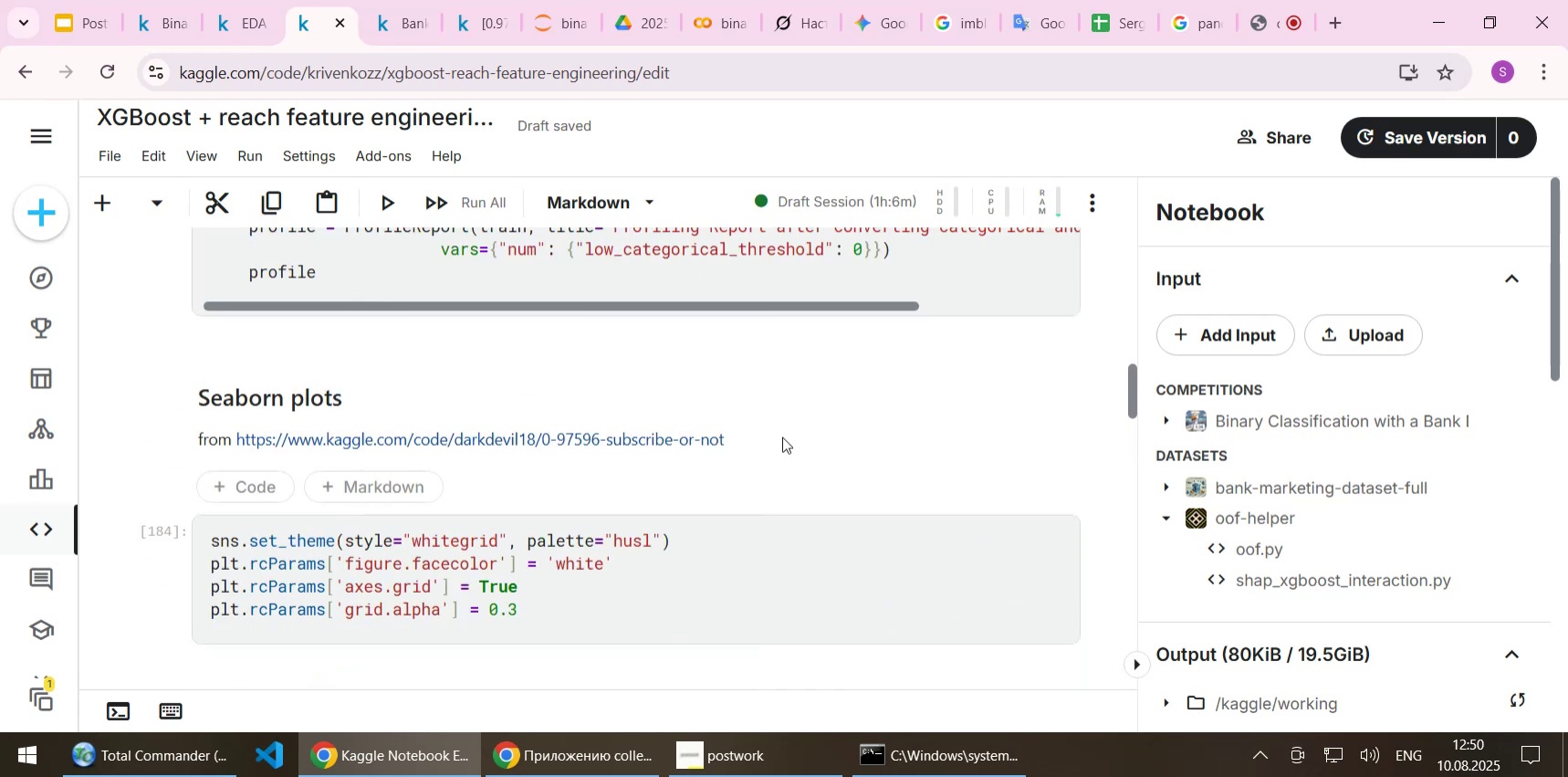 
double_click([782, 436])
 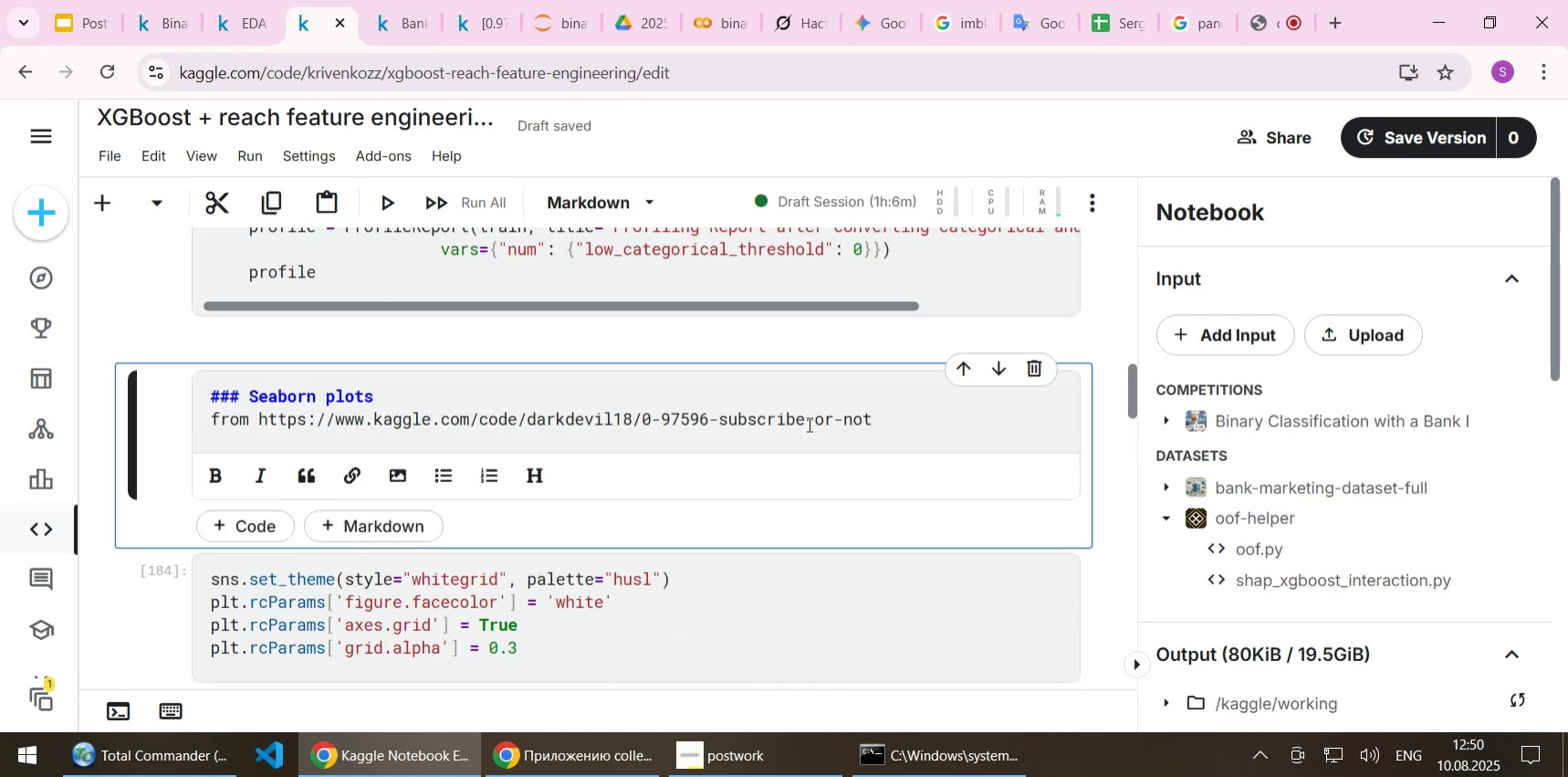 
left_click([839, 416])
 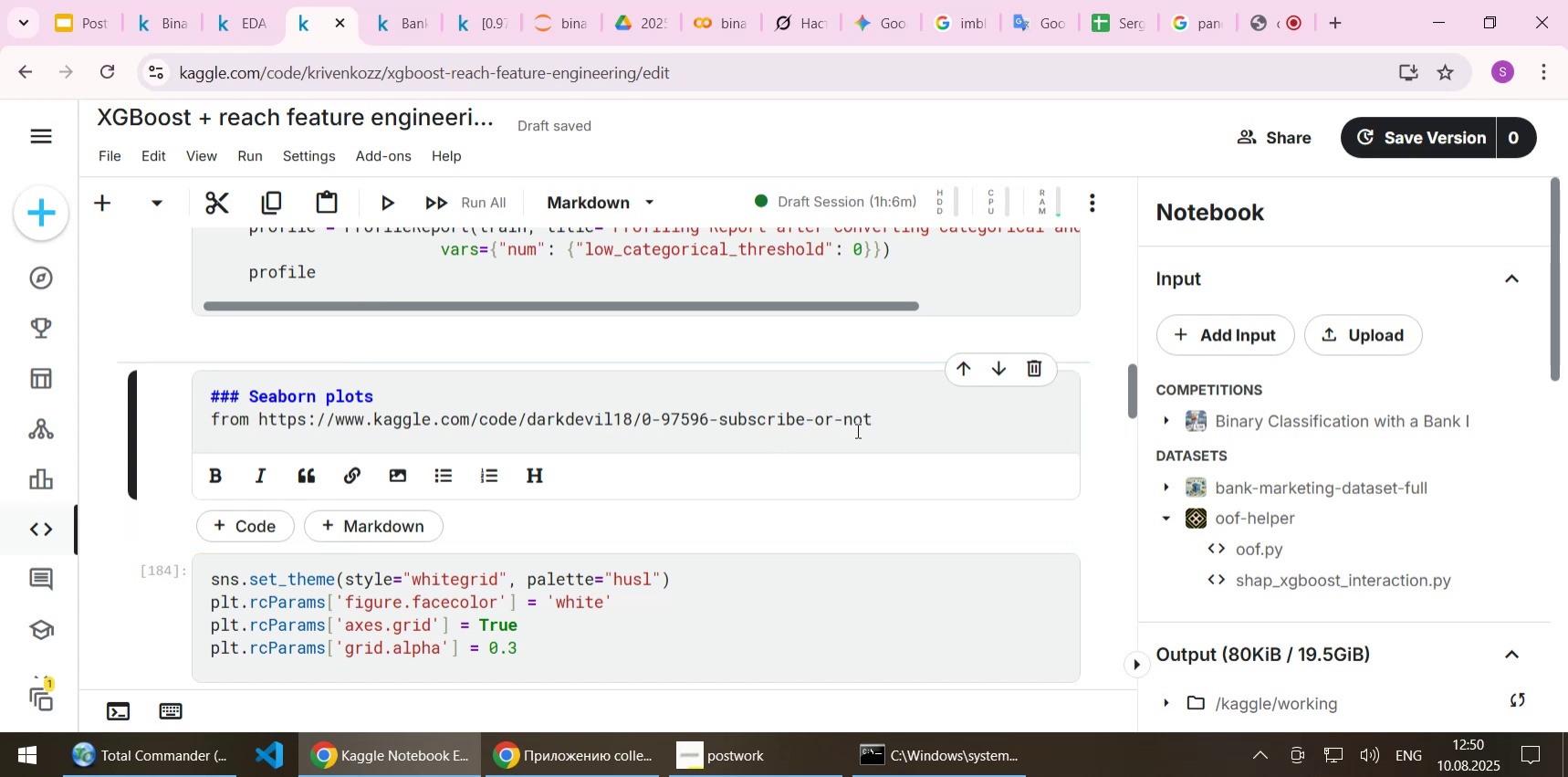 
type([Home]partly )
 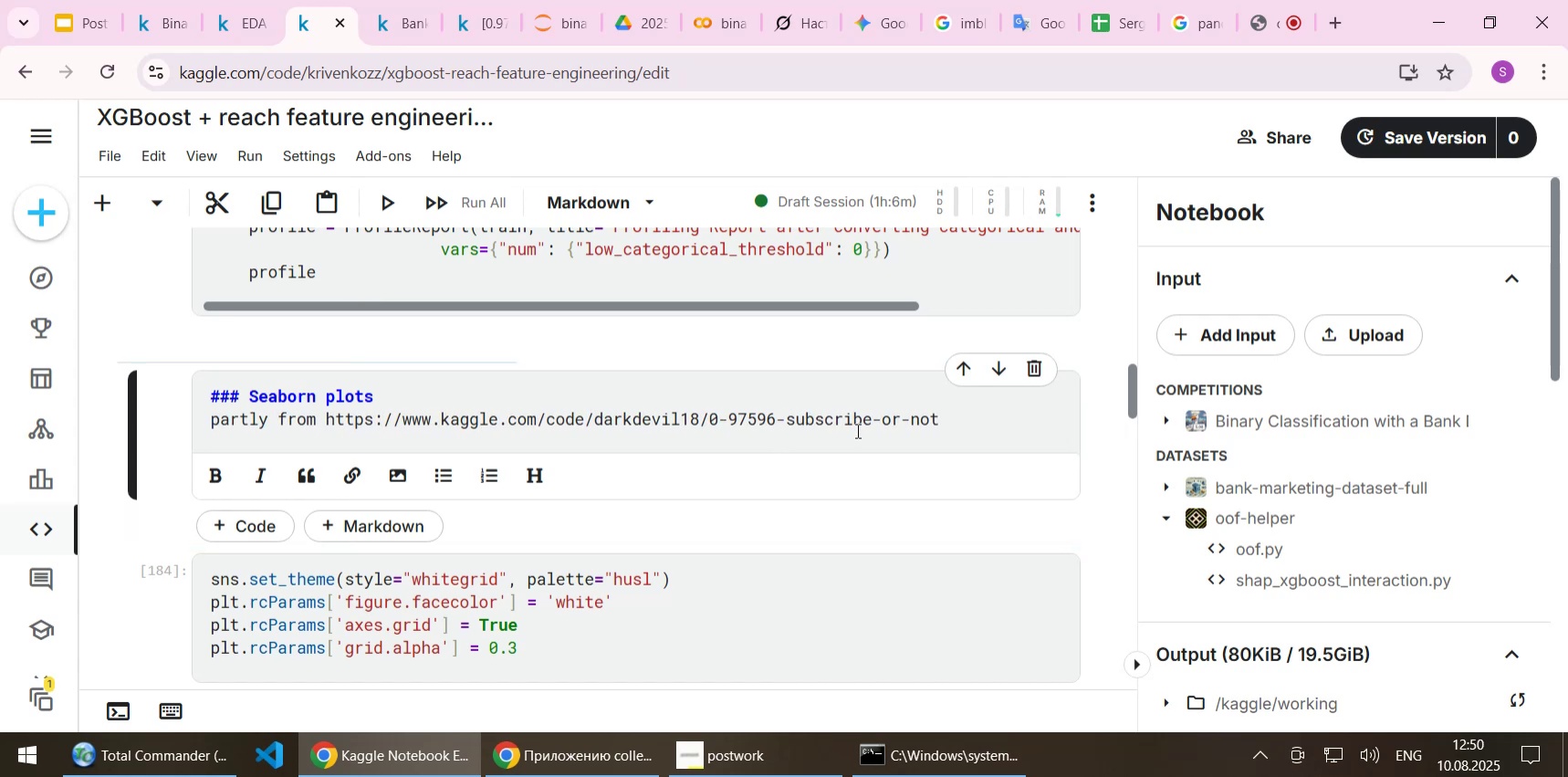 
key(Shift+Enter)
 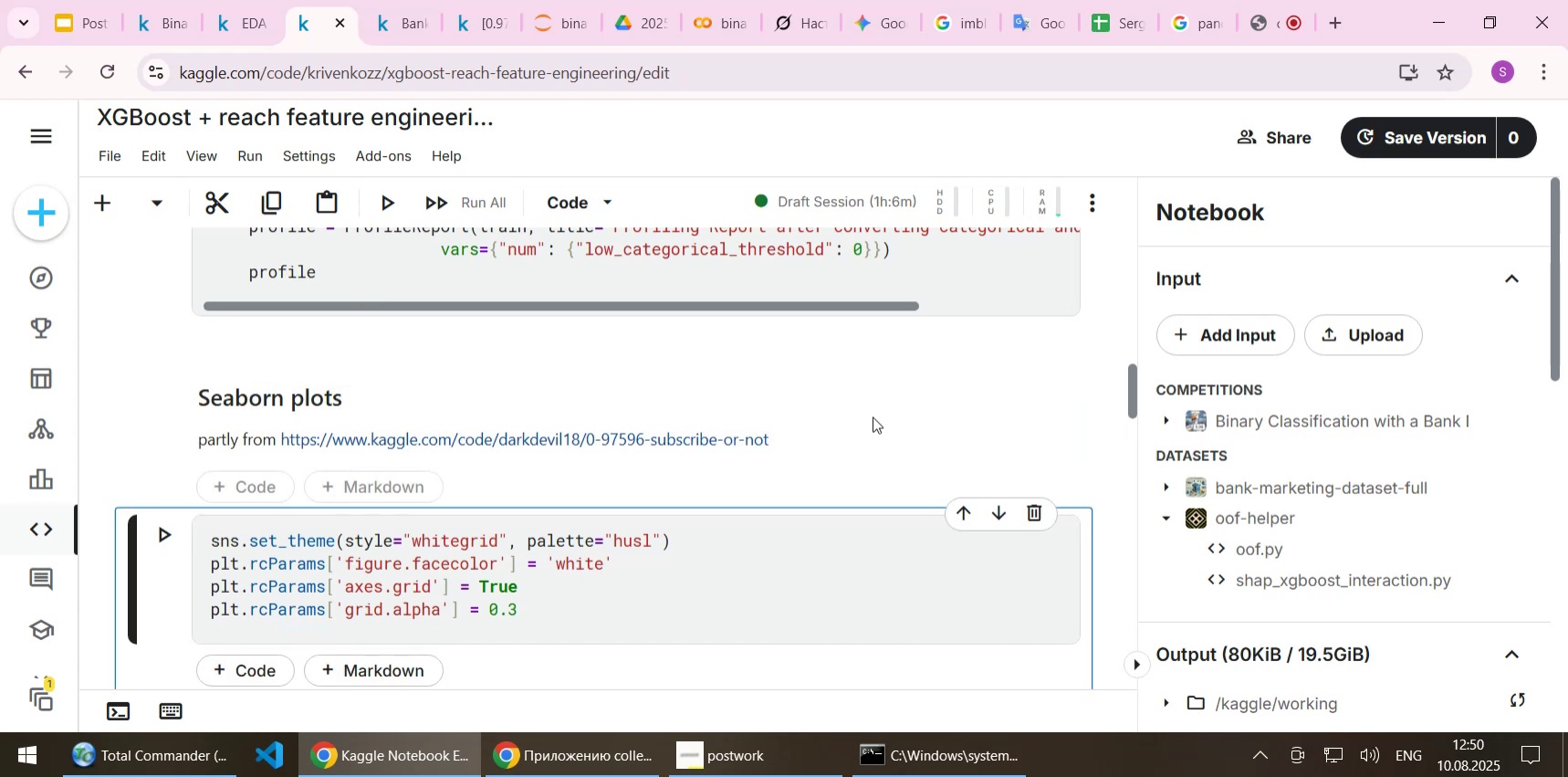 
scroll: coordinate [885, 407], scroll_direction: down, amount: 25.0
 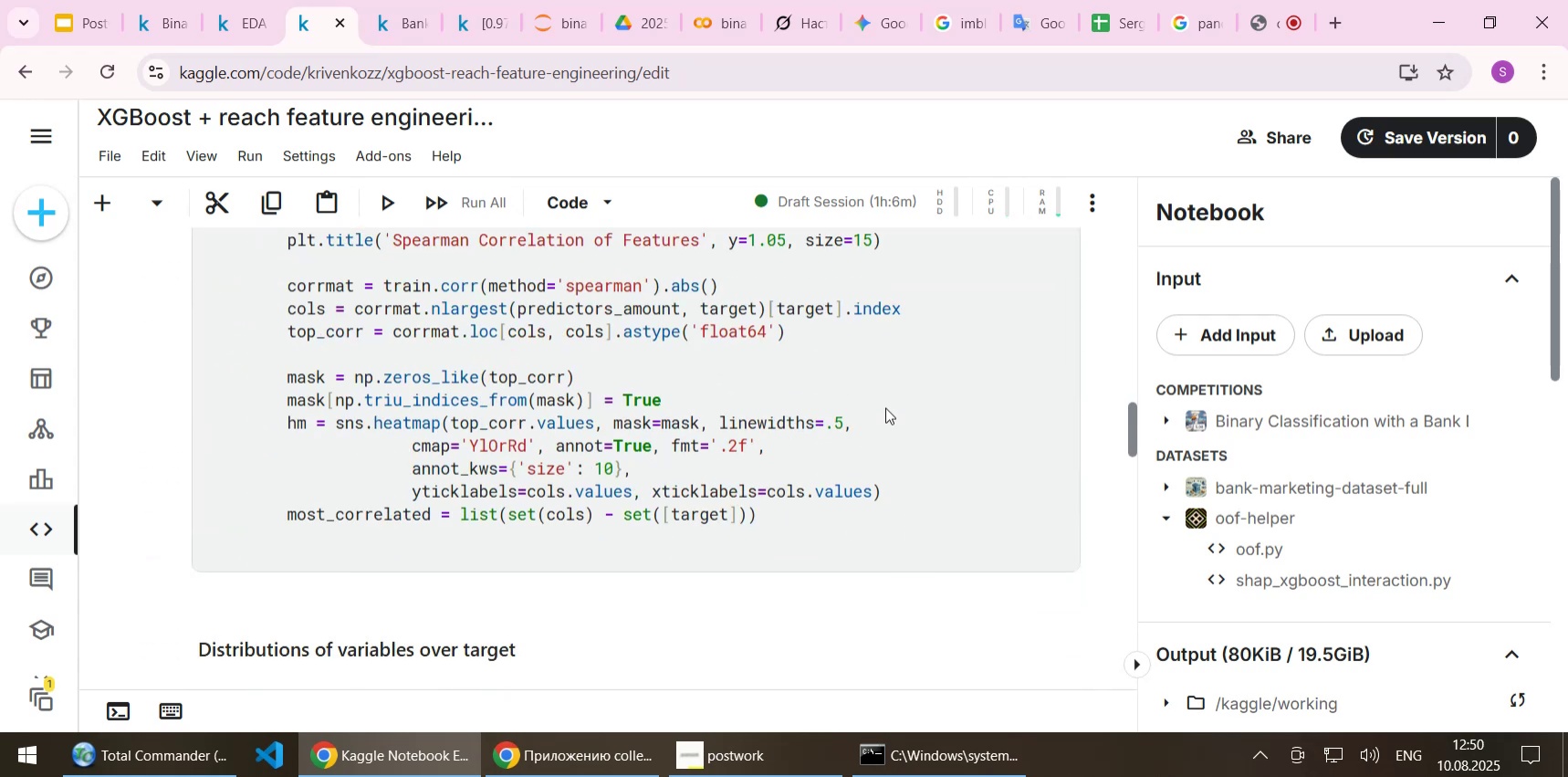 
scroll: coordinate [885, 407], scroll_direction: up, amount: 2.0
 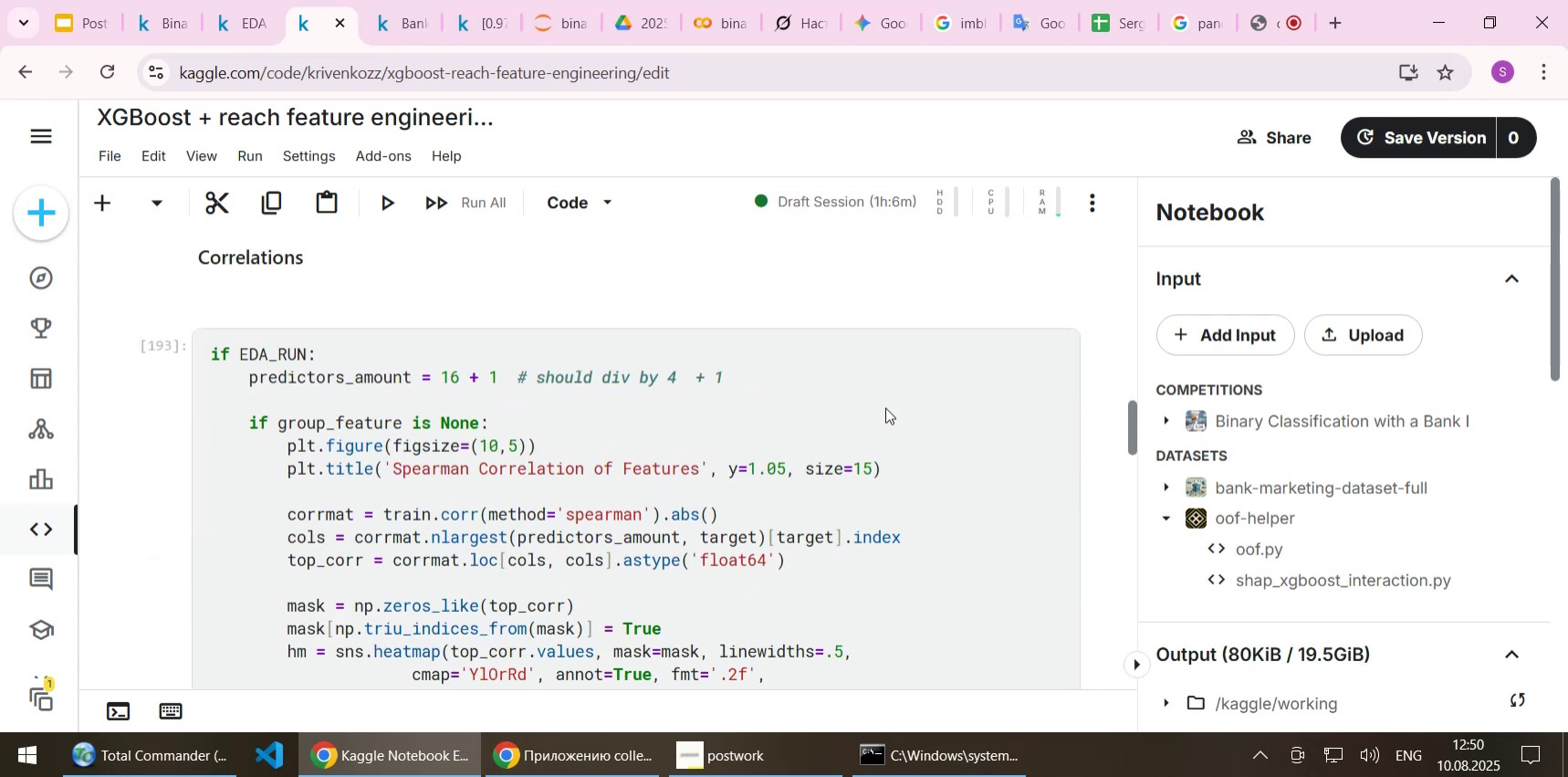 
scroll: coordinate [885, 407], scroll_direction: down, amount: 5.0
 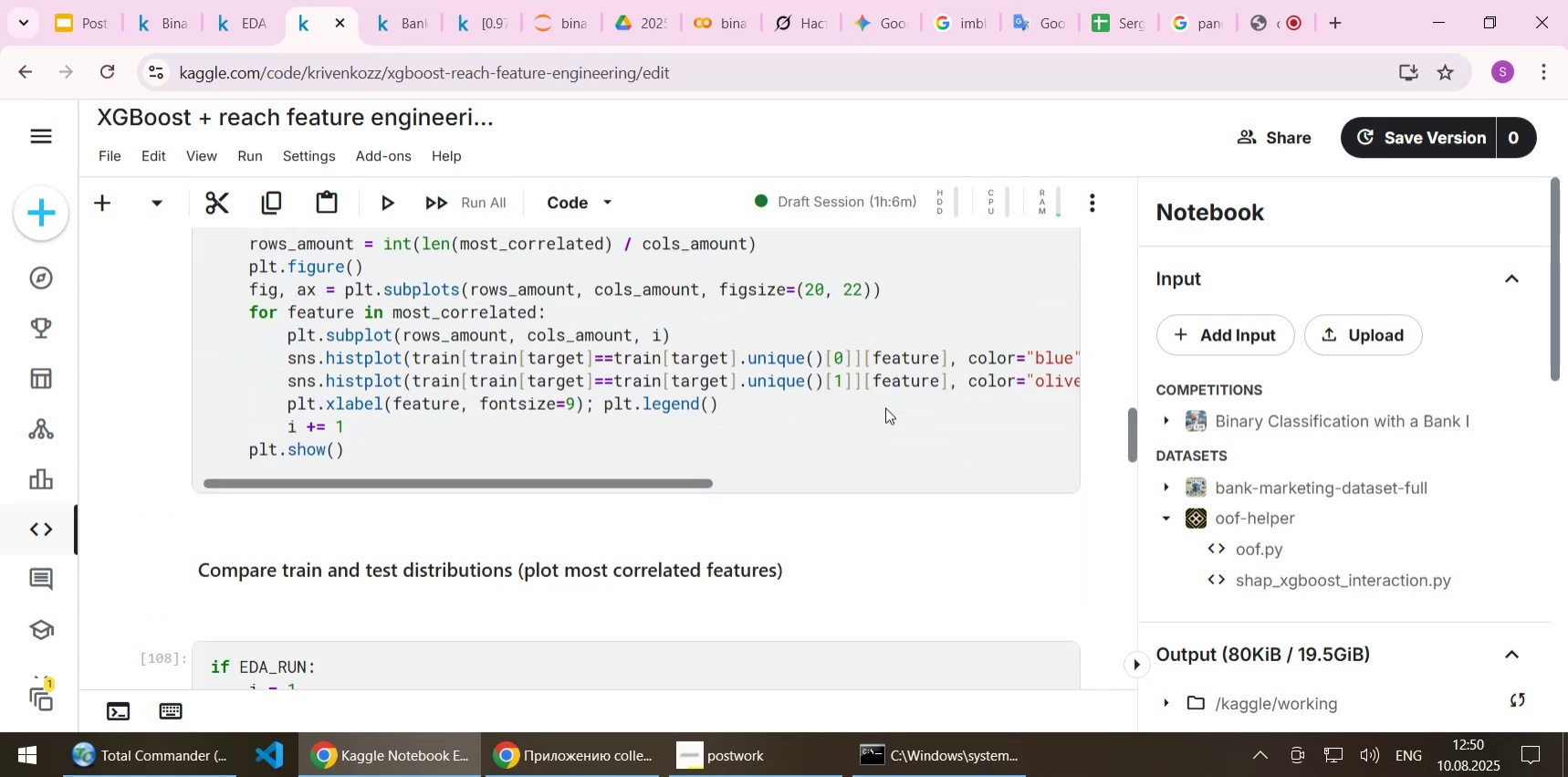 
scroll: coordinate [885, 407], scroll_direction: up, amount: 1.0
 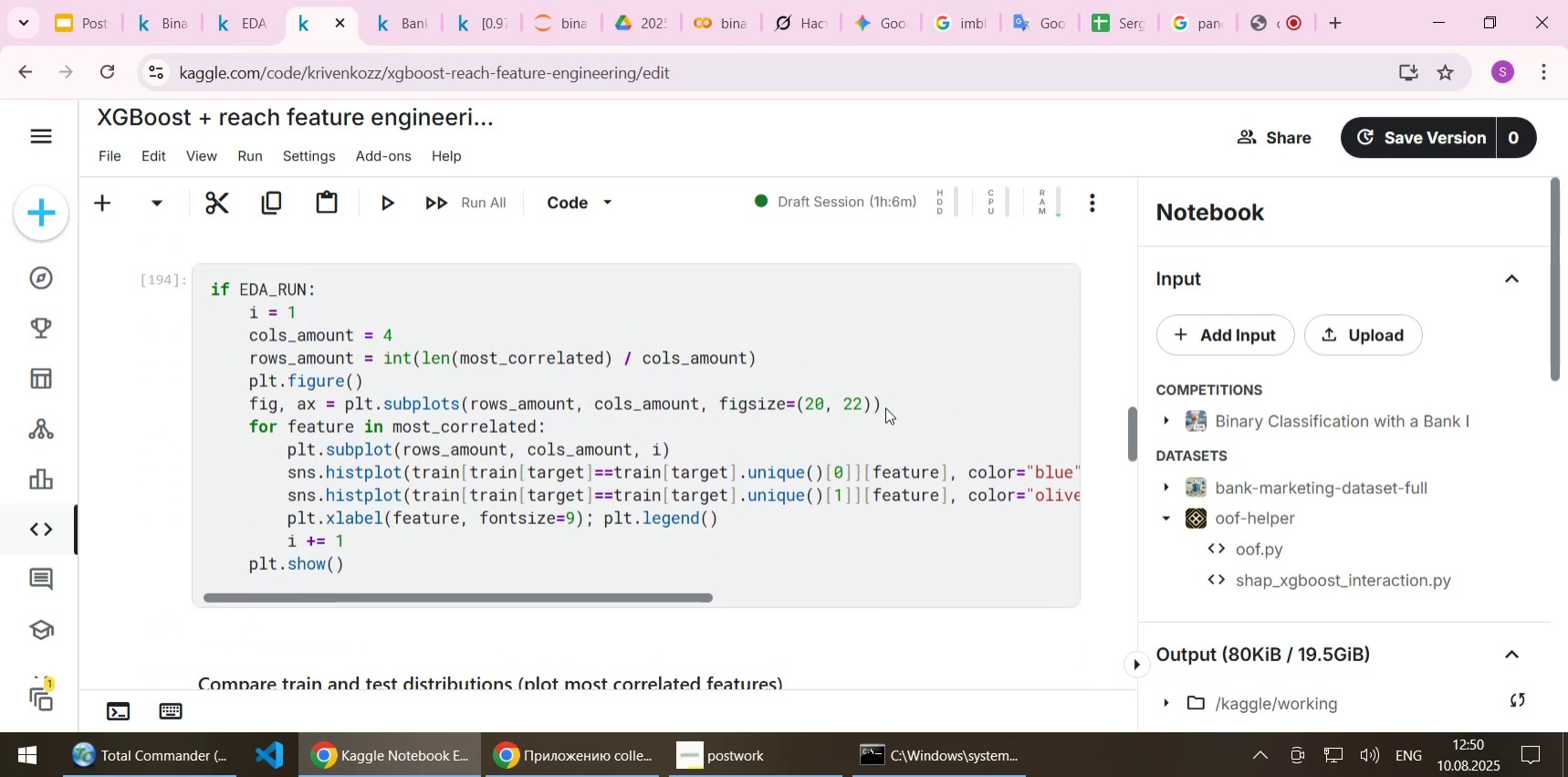 
scroll: coordinate [885, 407], scroll_direction: down, amount: 1.0
 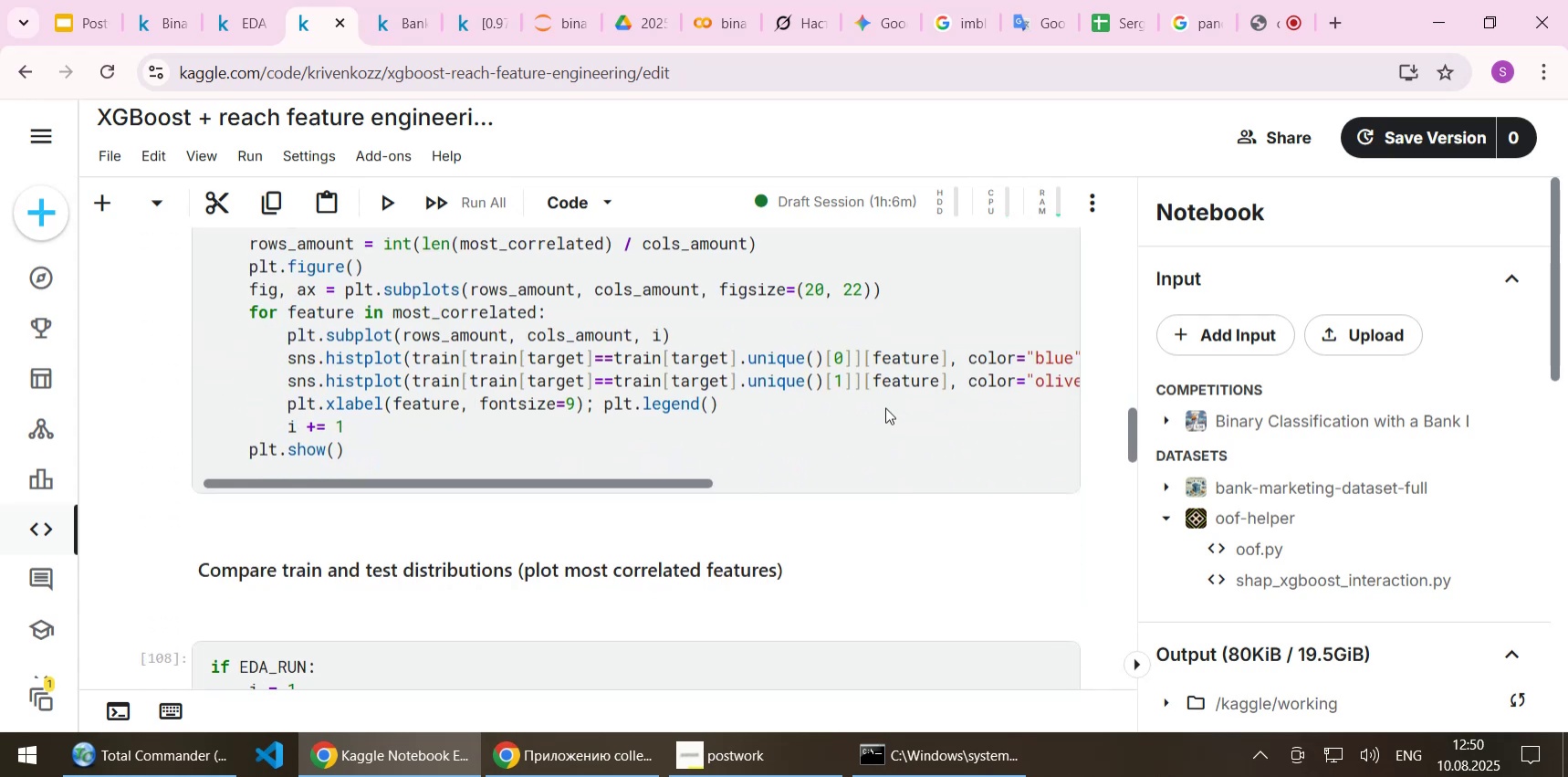 
scroll: coordinate [885, 407], scroll_direction: up, amount: 2.0
 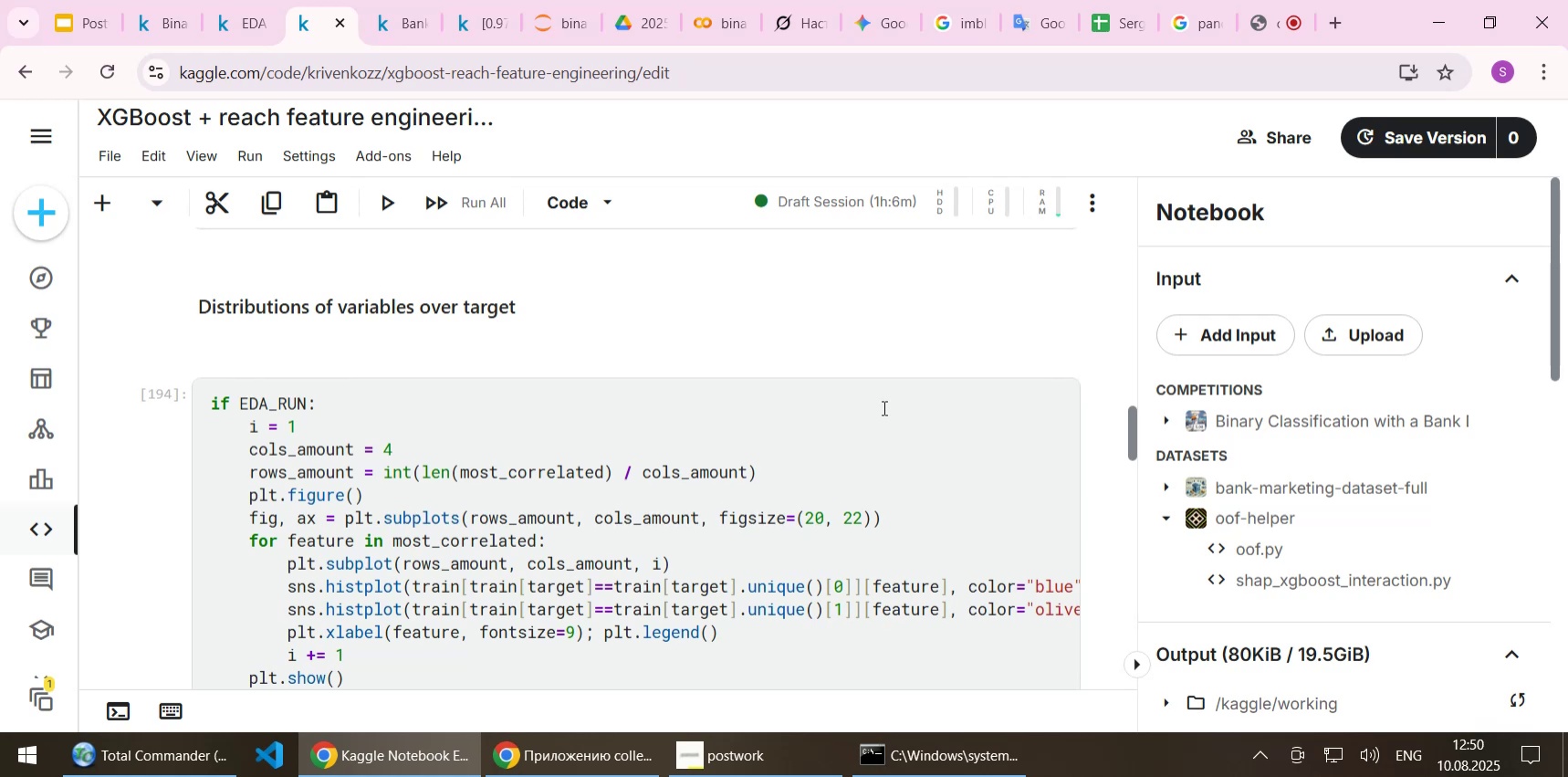 
left_click([874, 410])
 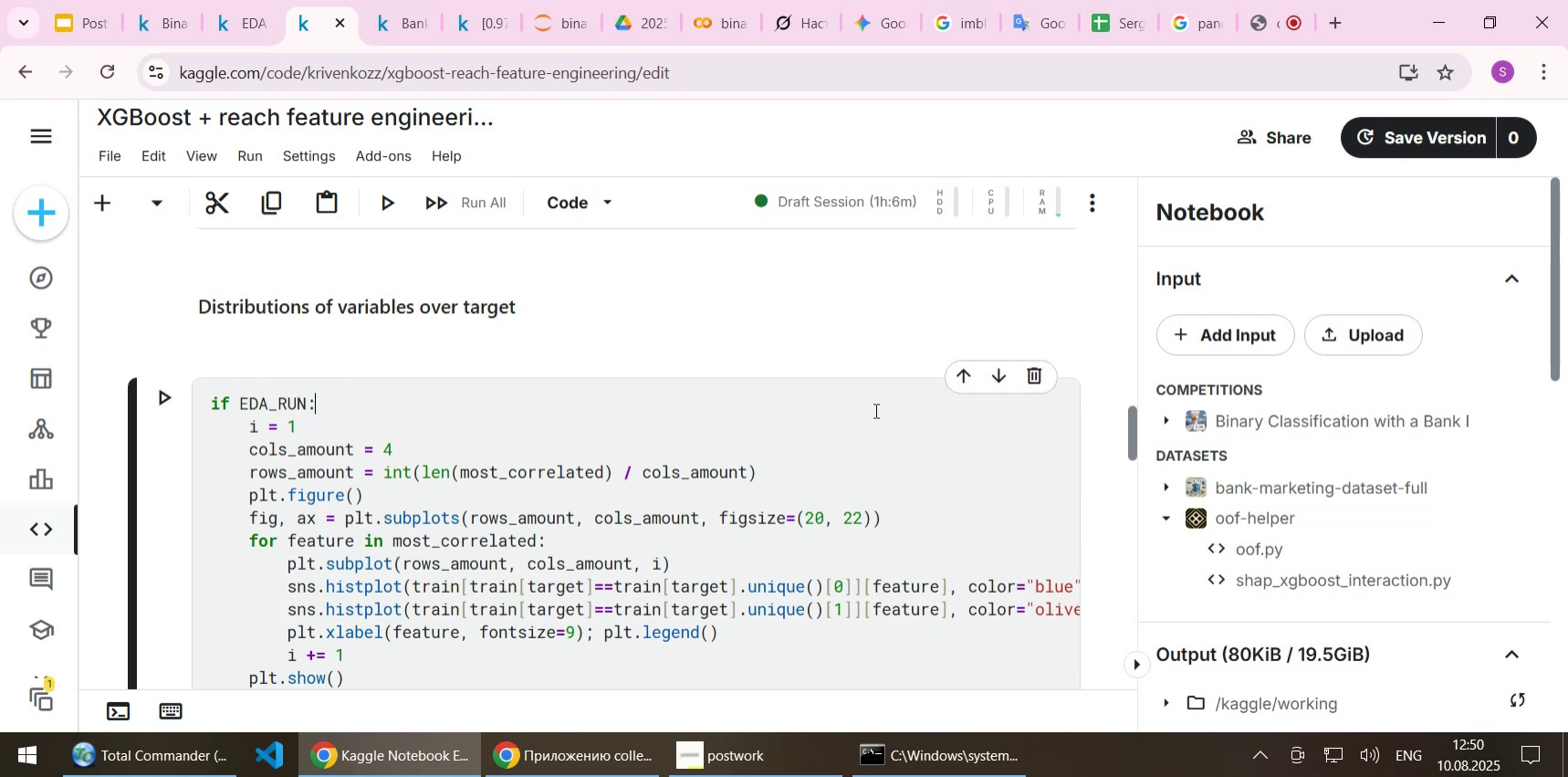 
scroll: coordinate [874, 410], scroll_direction: down, amount: 2.0
 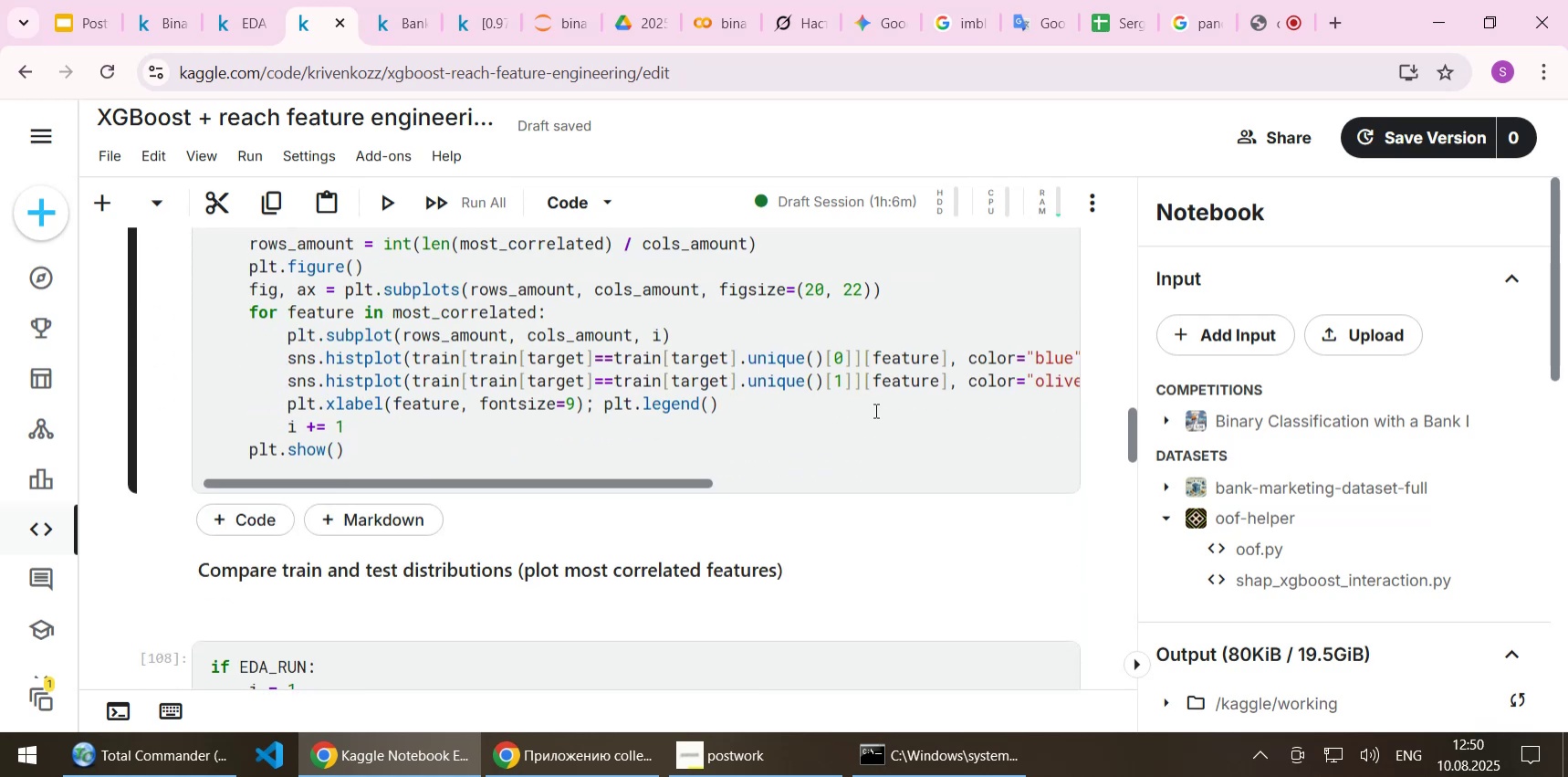 
key(Shift+Enter)
 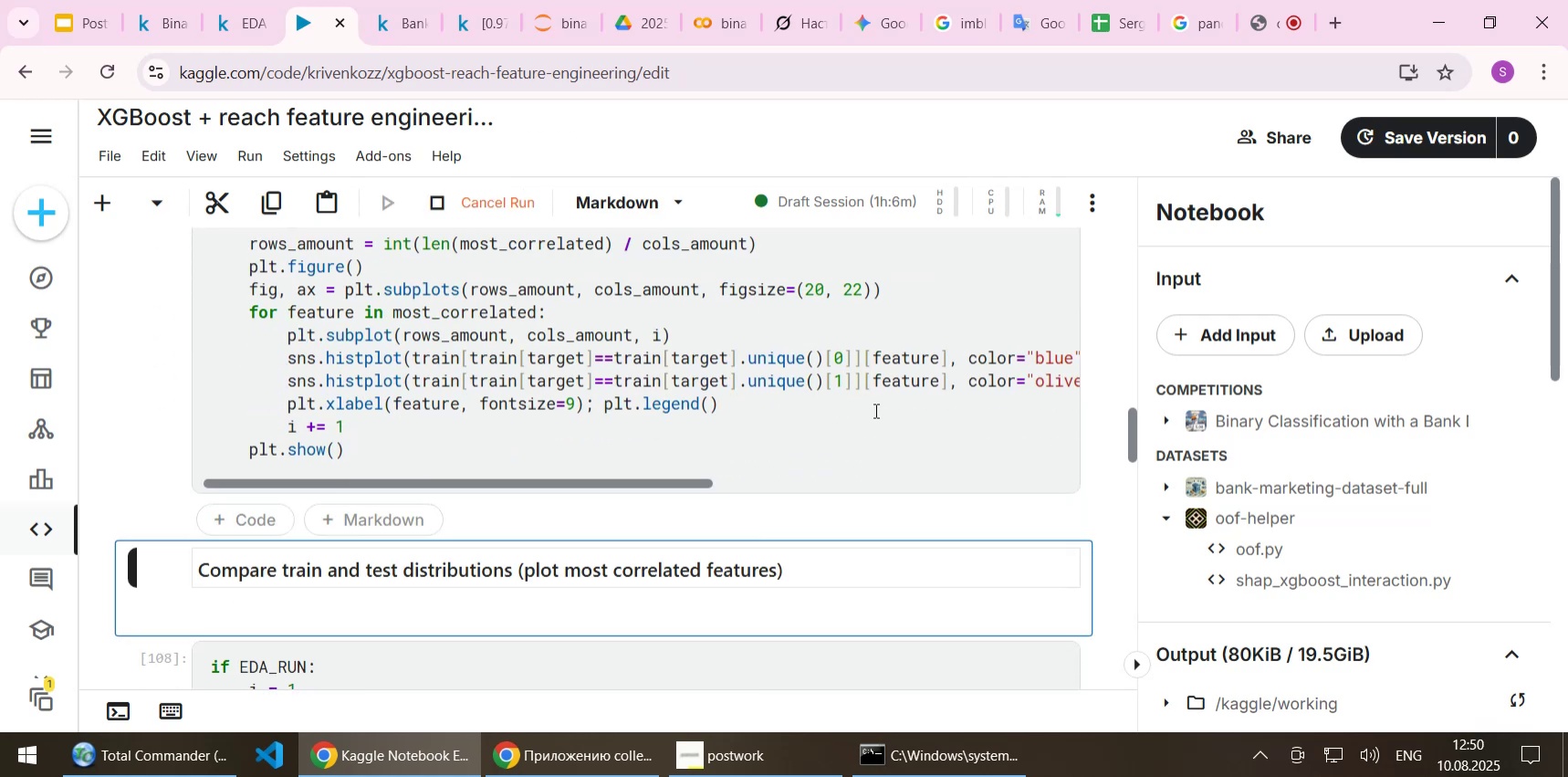 
key(Shift+Enter)
 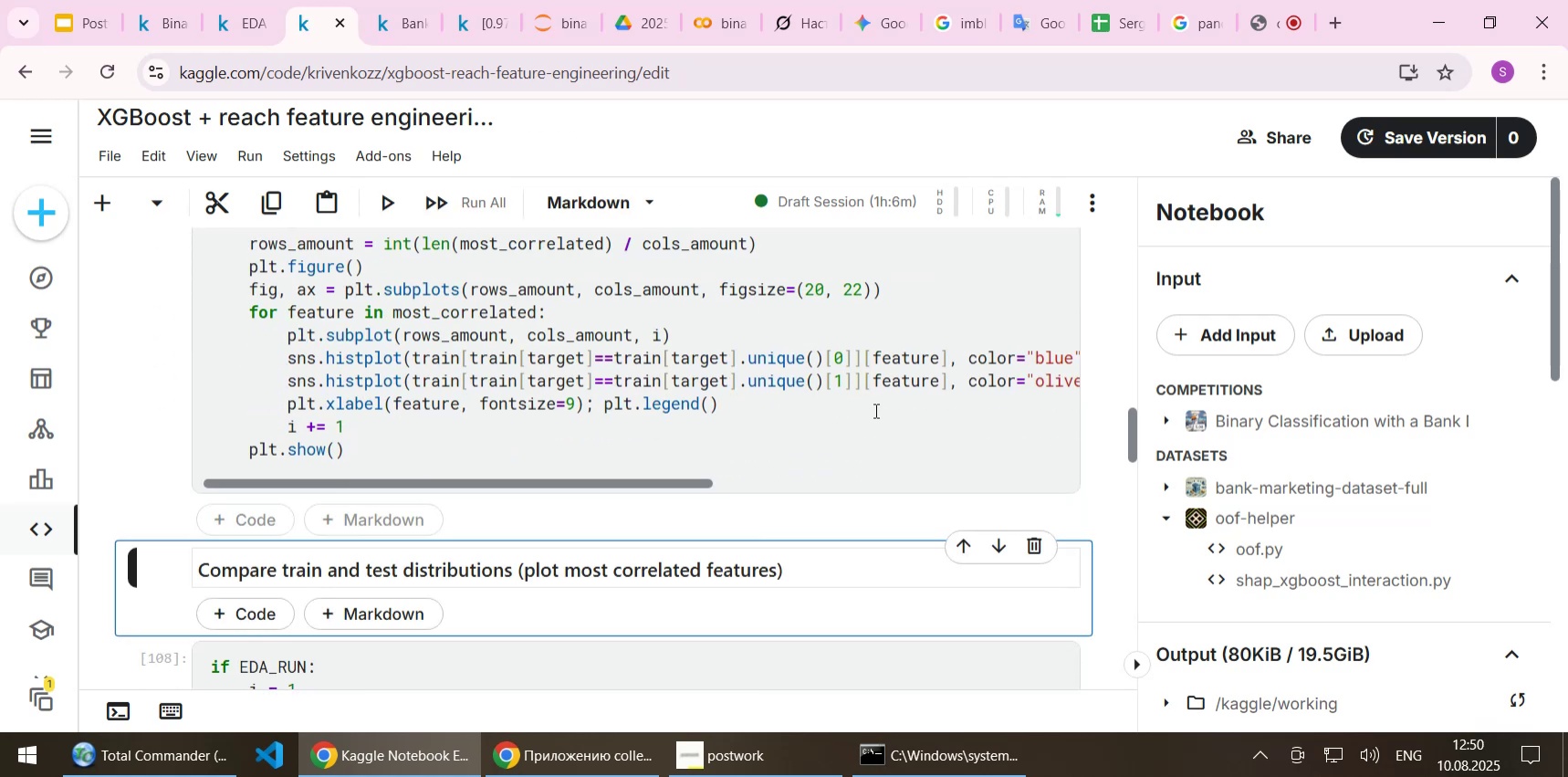 
scroll: coordinate [872, 411], scroll_direction: down, amount: 2.0
 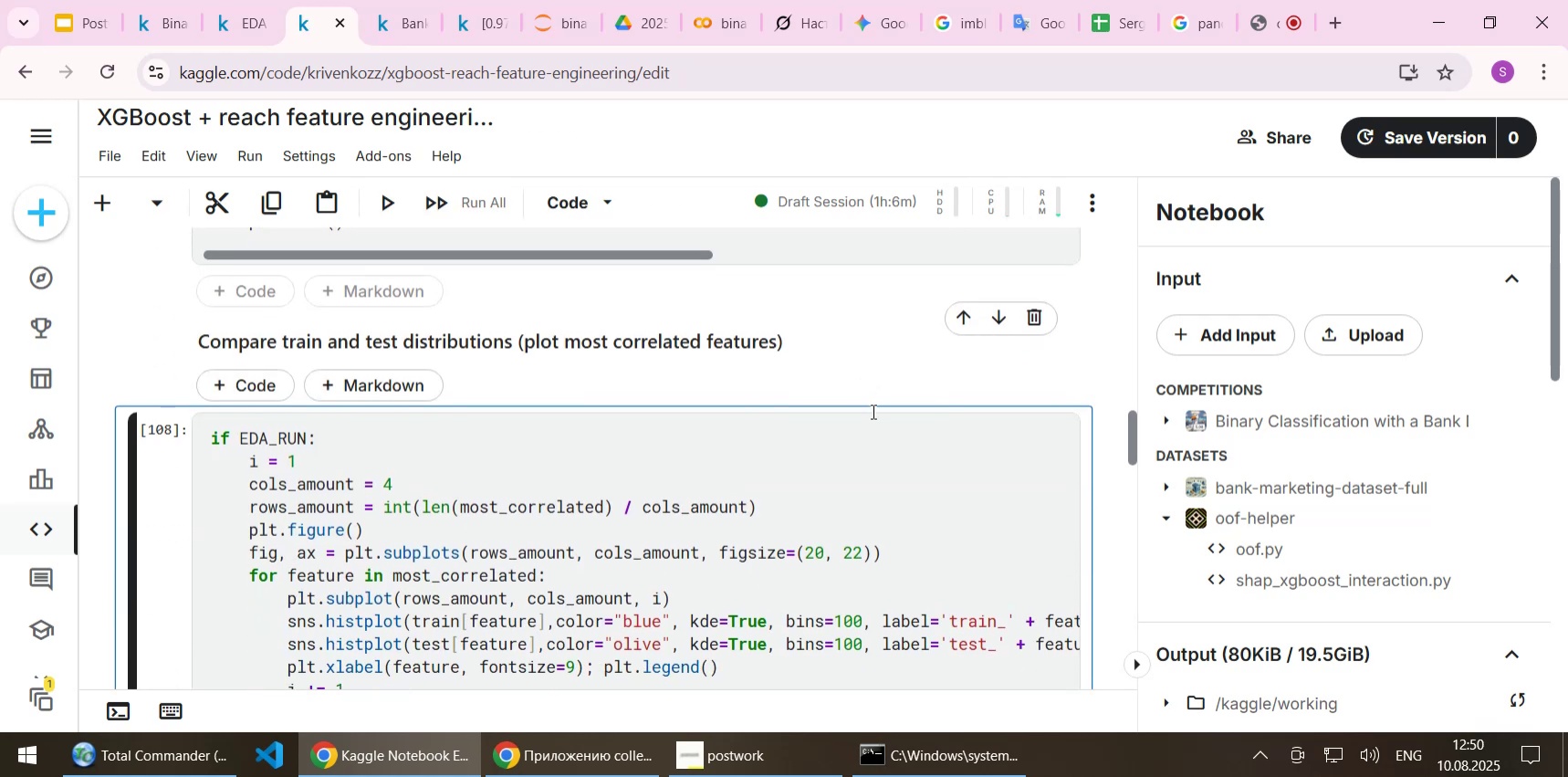 
hold_key(key=ShiftLeft, duration=0.87)
 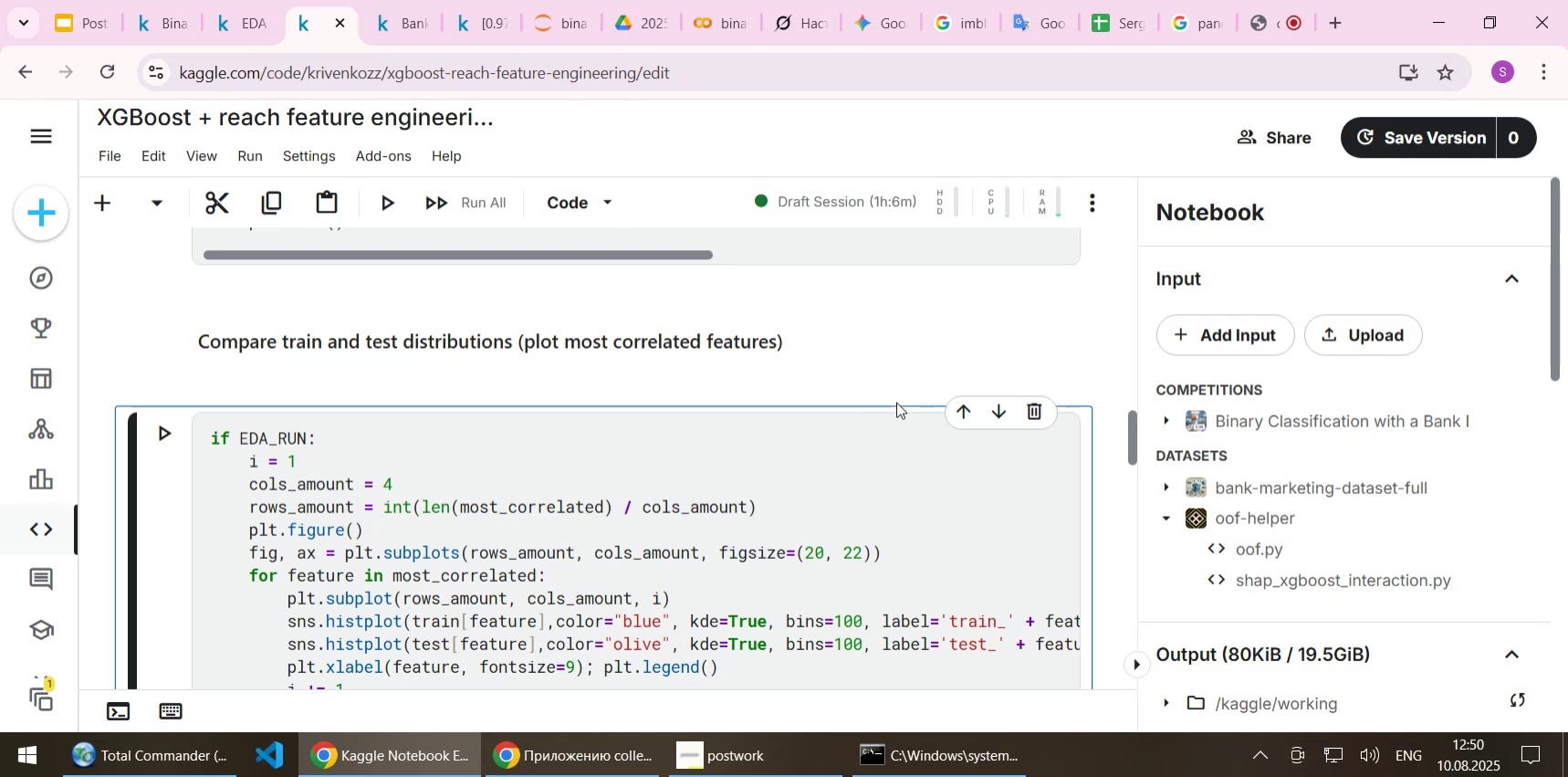 
scroll: coordinate [896, 402], scroll_direction: down, amount: 2.0
 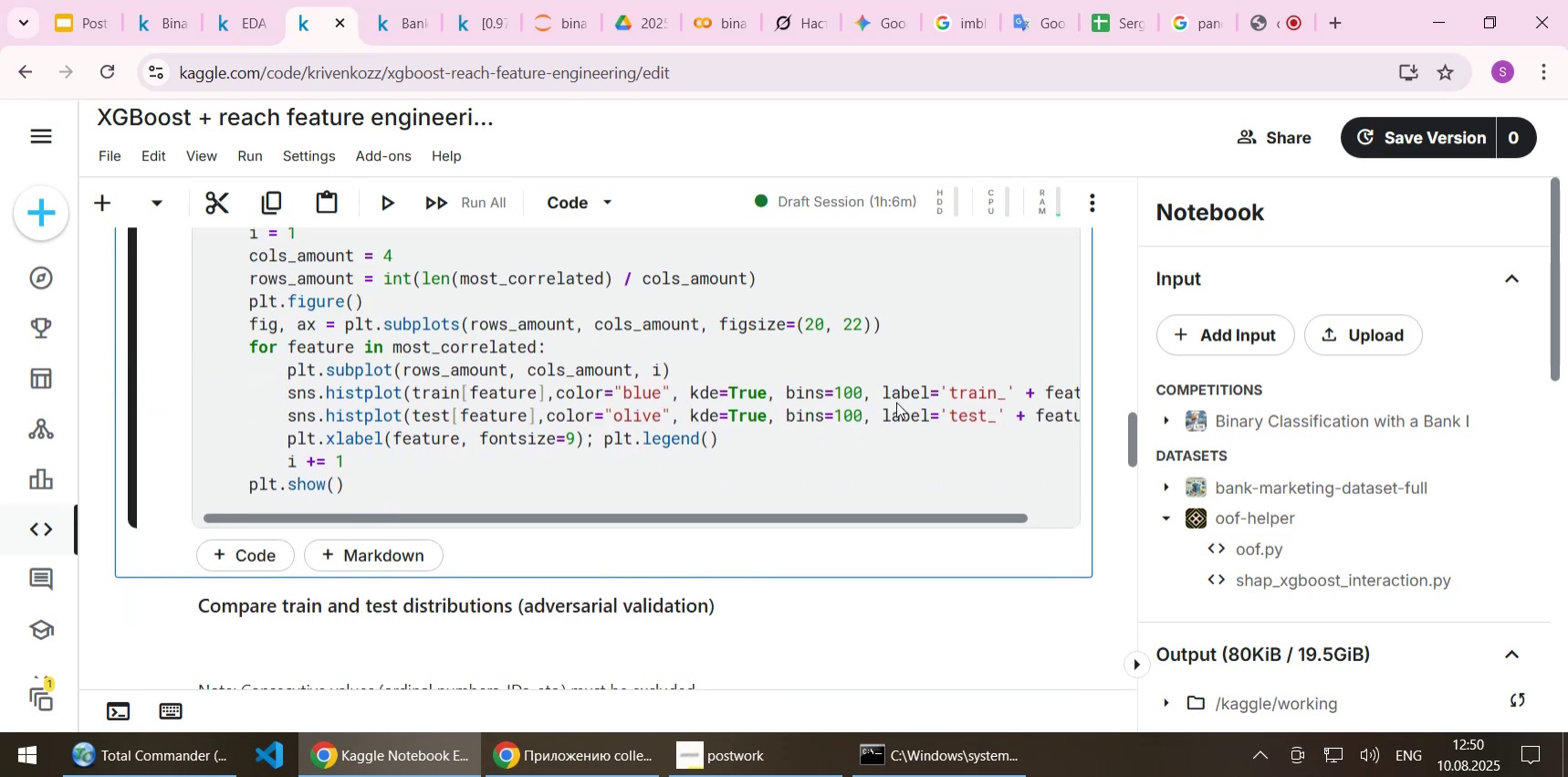 
scroll: coordinate [896, 402], scroll_direction: up, amount: 1.0
 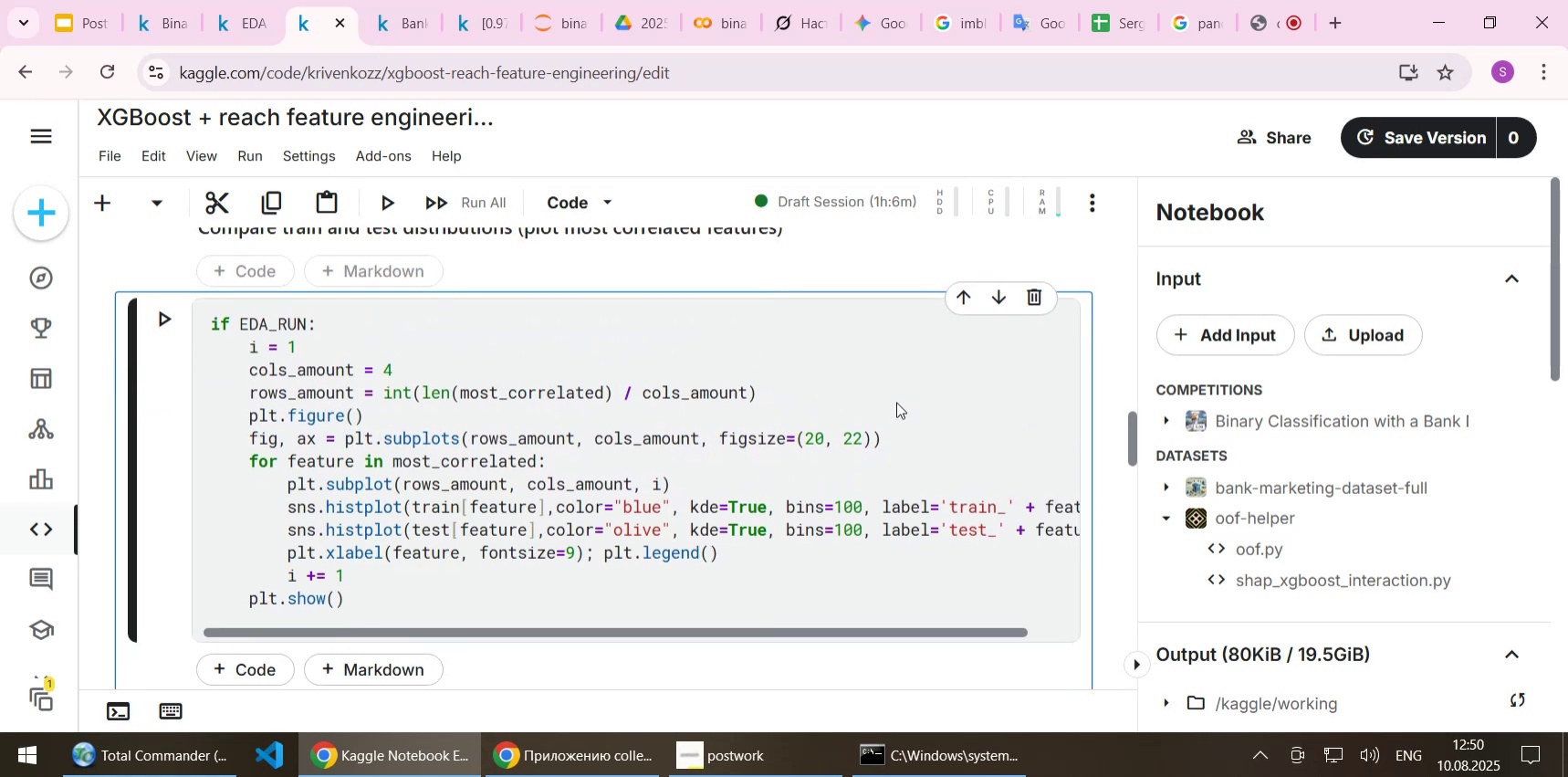 
key(Shift+Enter)
 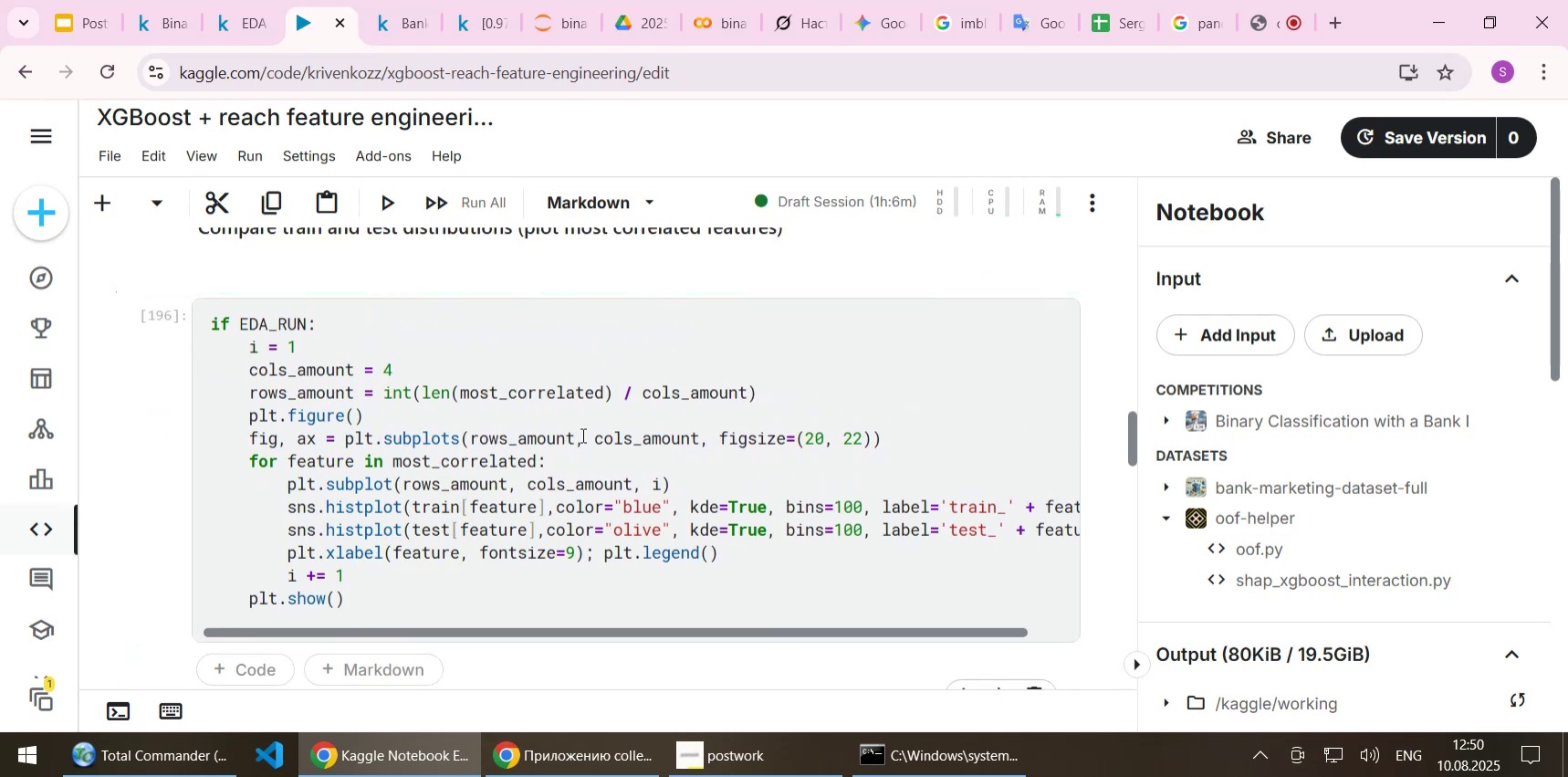 
scroll: coordinate [581, 435], scroll_direction: down, amount: 3.0
 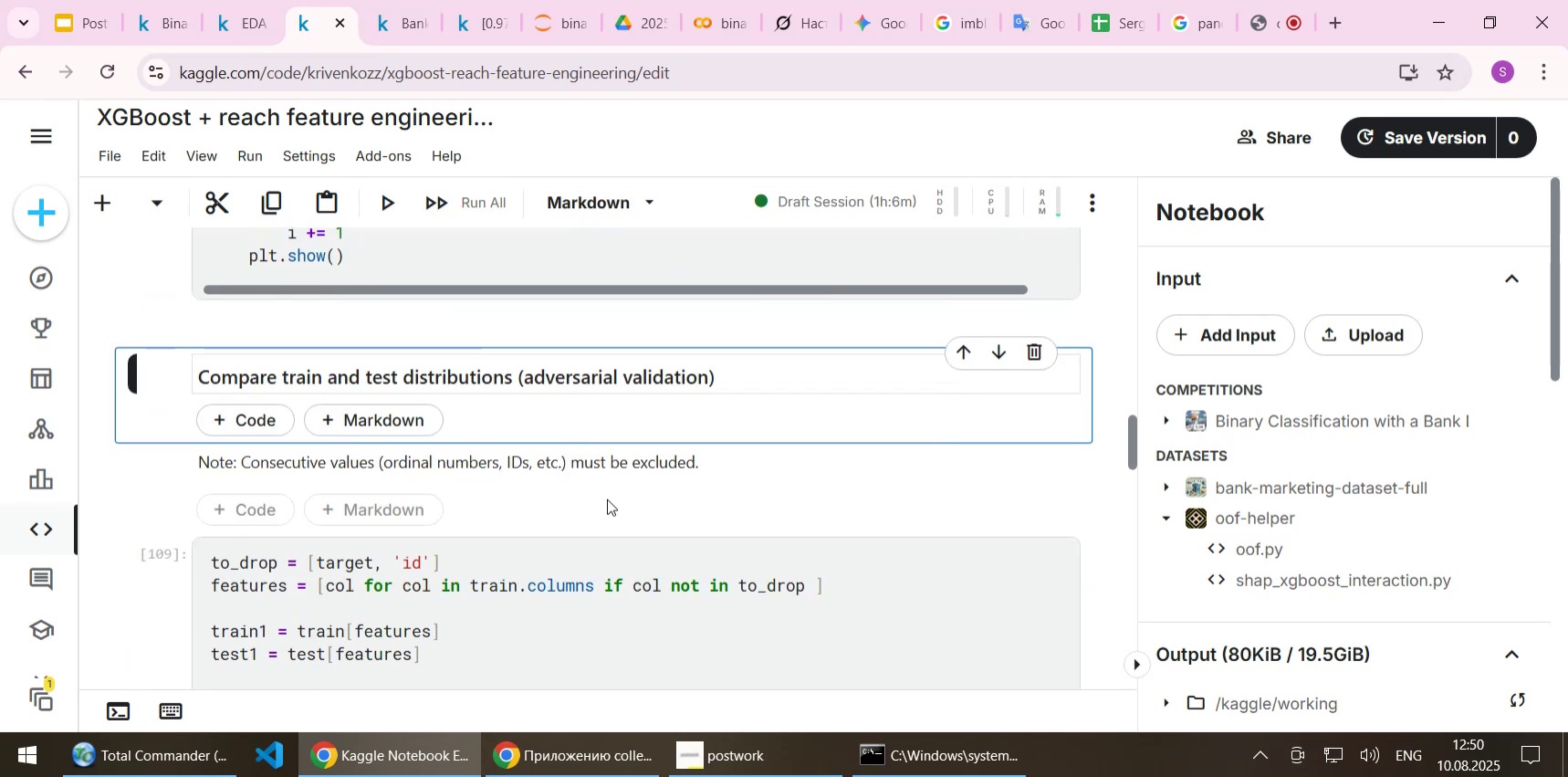 
key(Shift+Enter)
 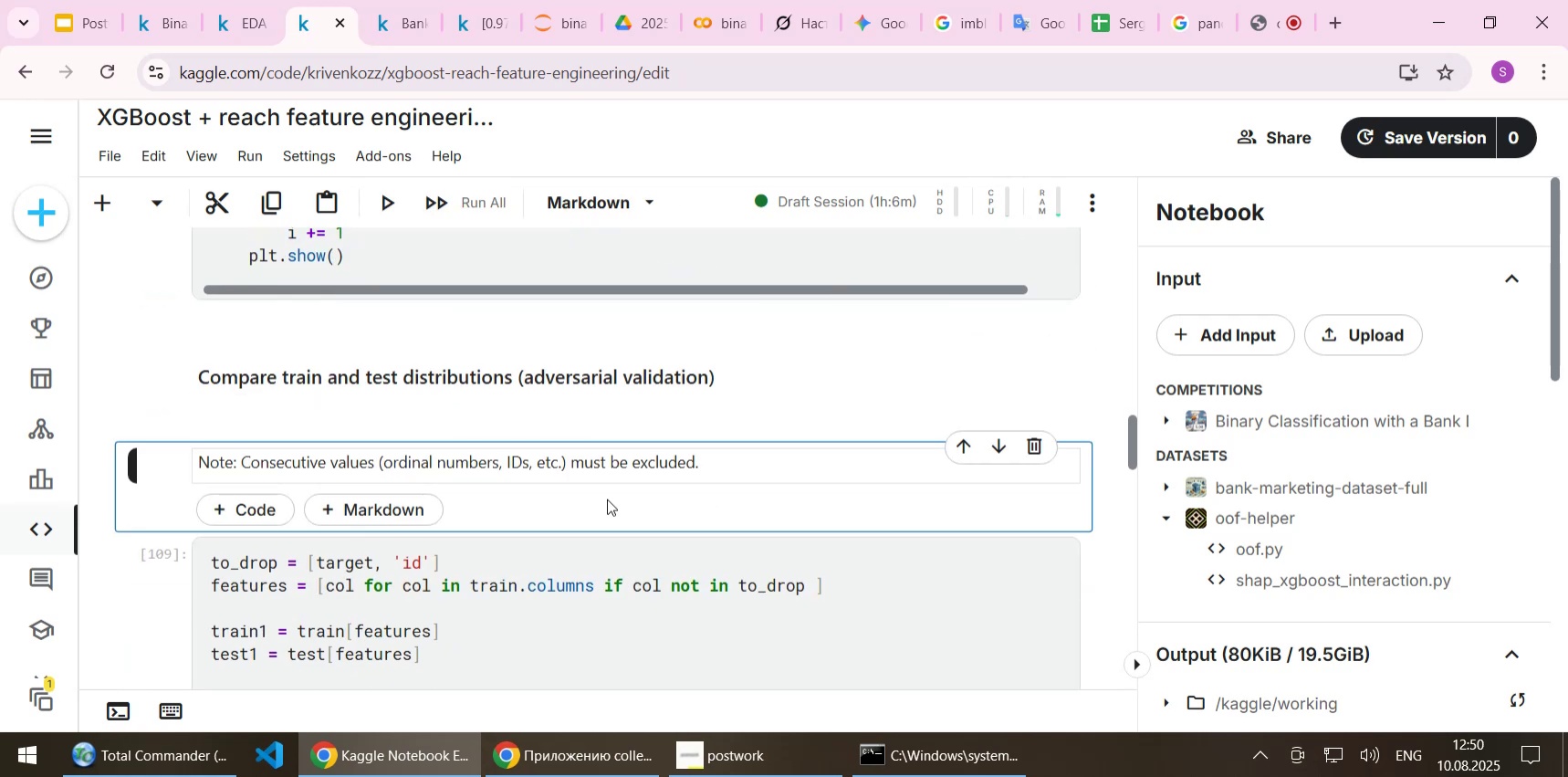 
key(Shift+Enter)
 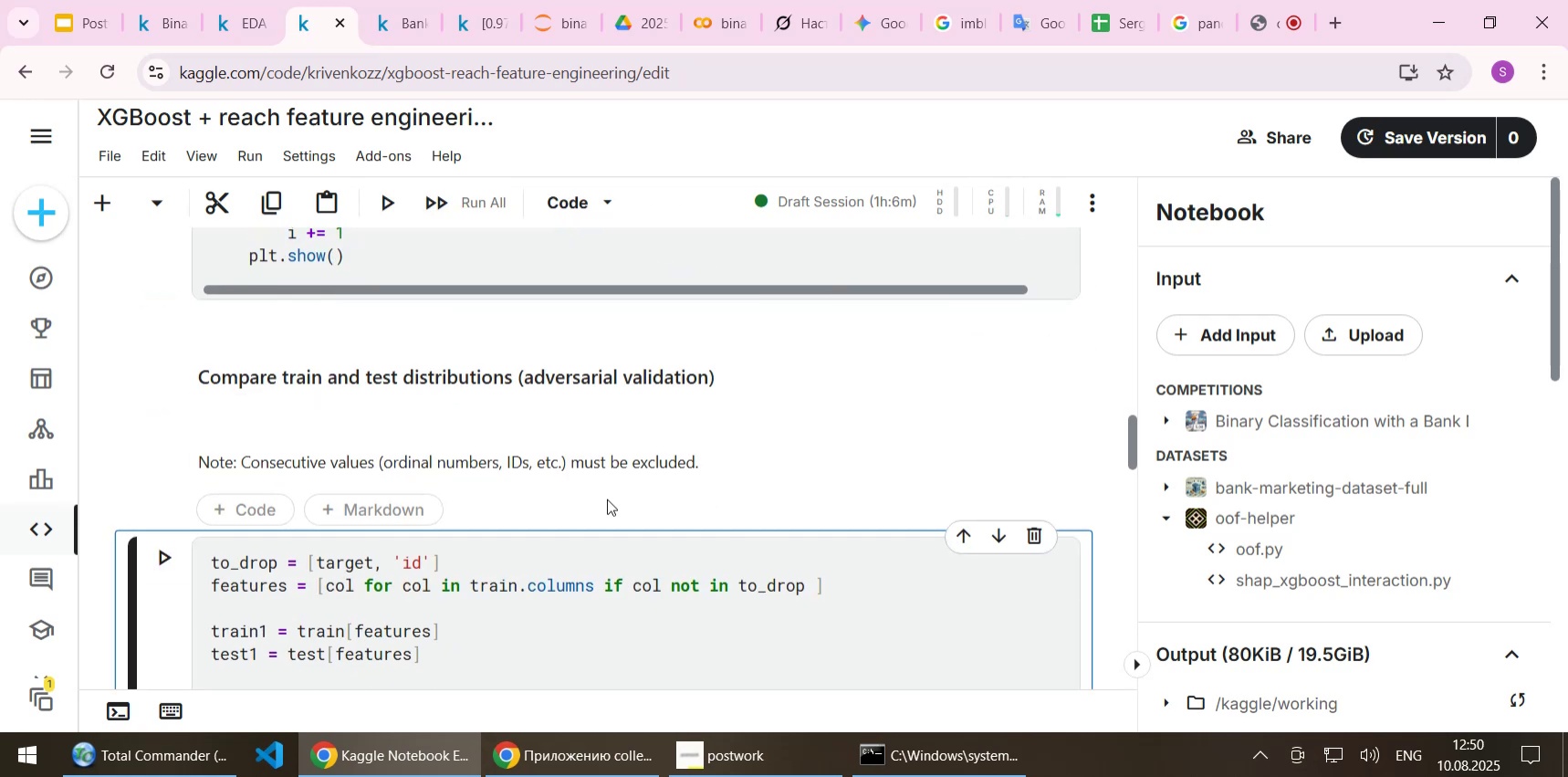 
scroll: coordinate [519, 493], scroll_direction: down, amount: 2.0
 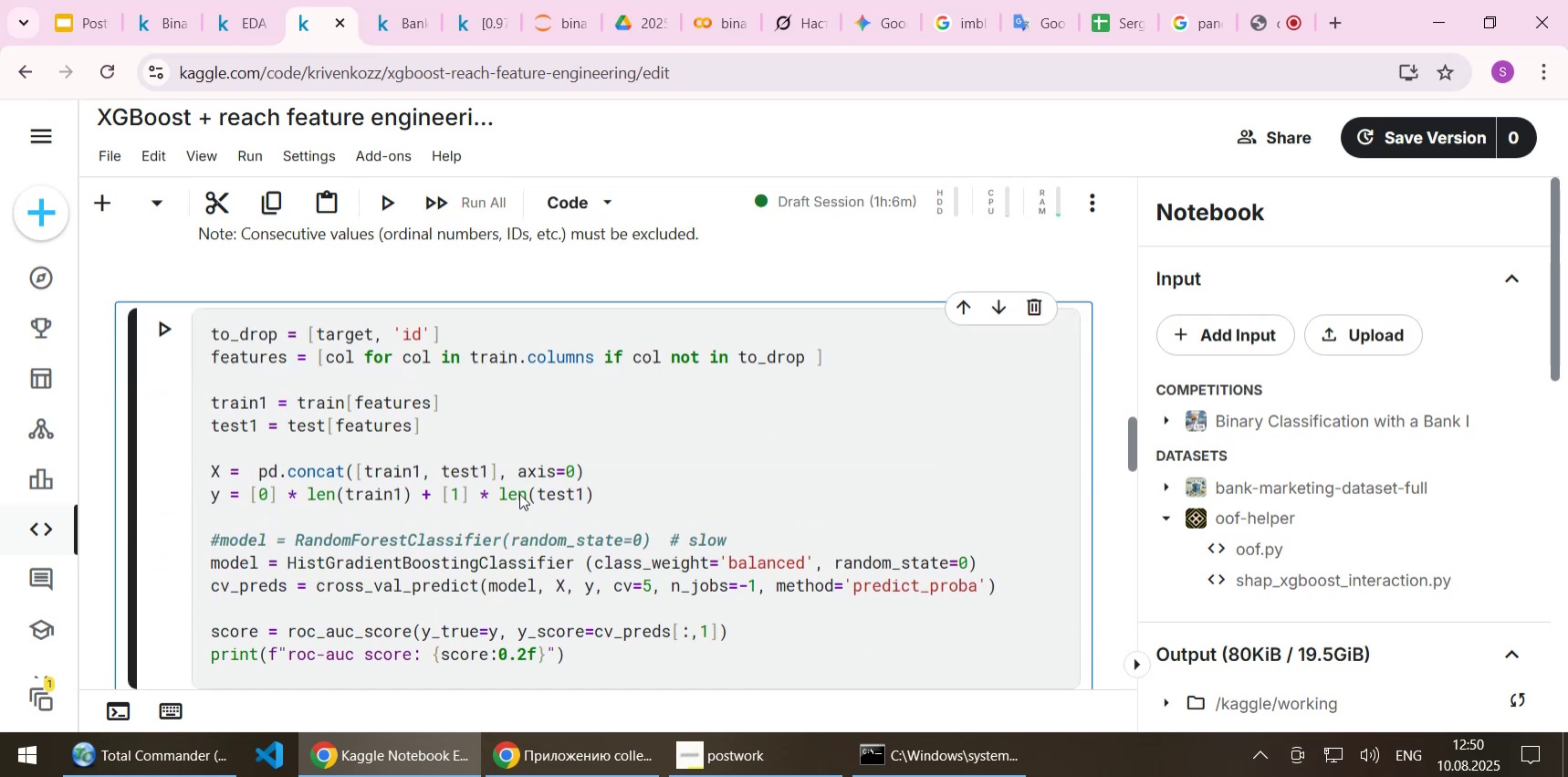 
key(Shift+Enter)
 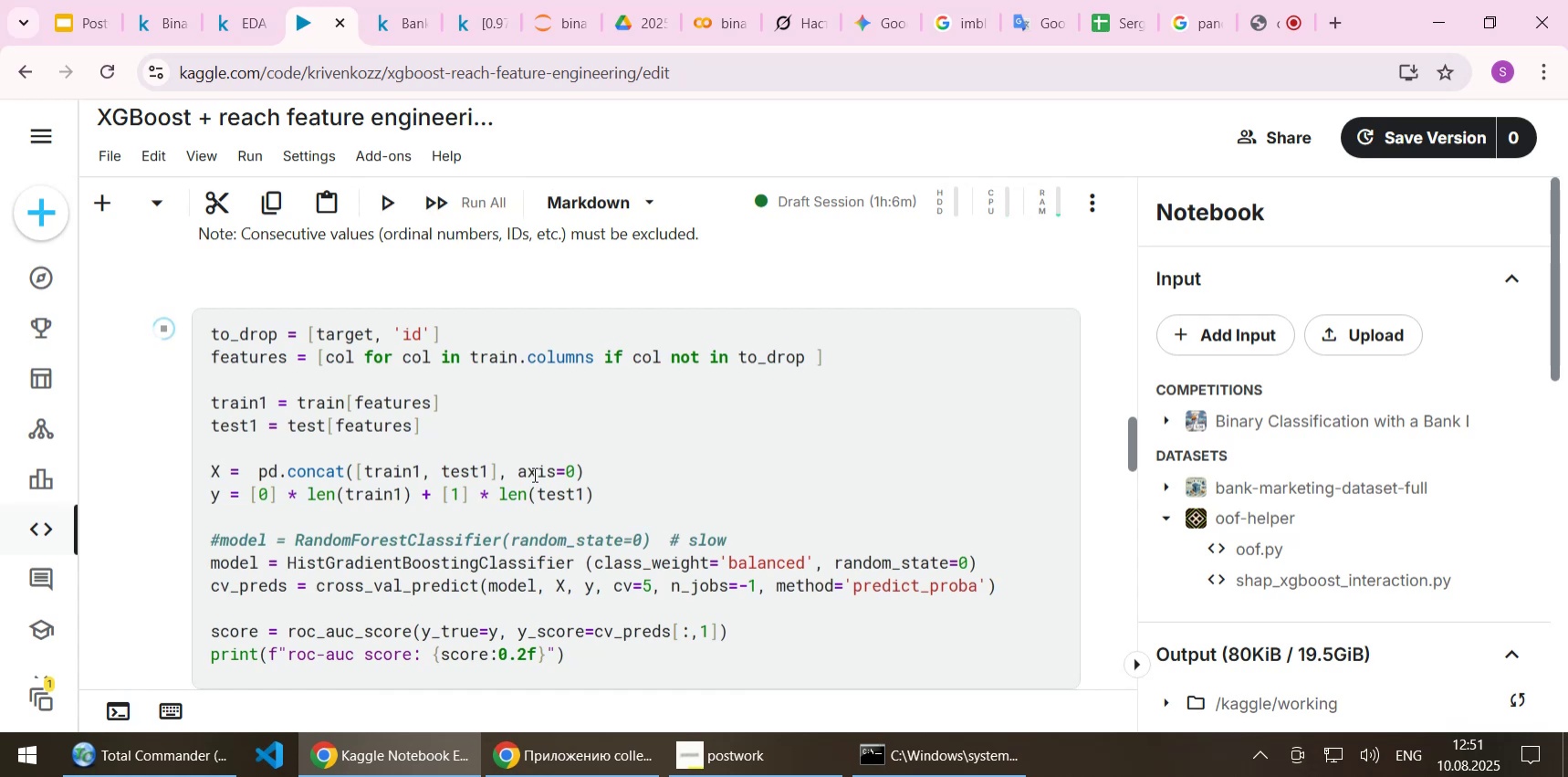 
scroll: coordinate [533, 474], scroll_direction: down, amount: 1.0
 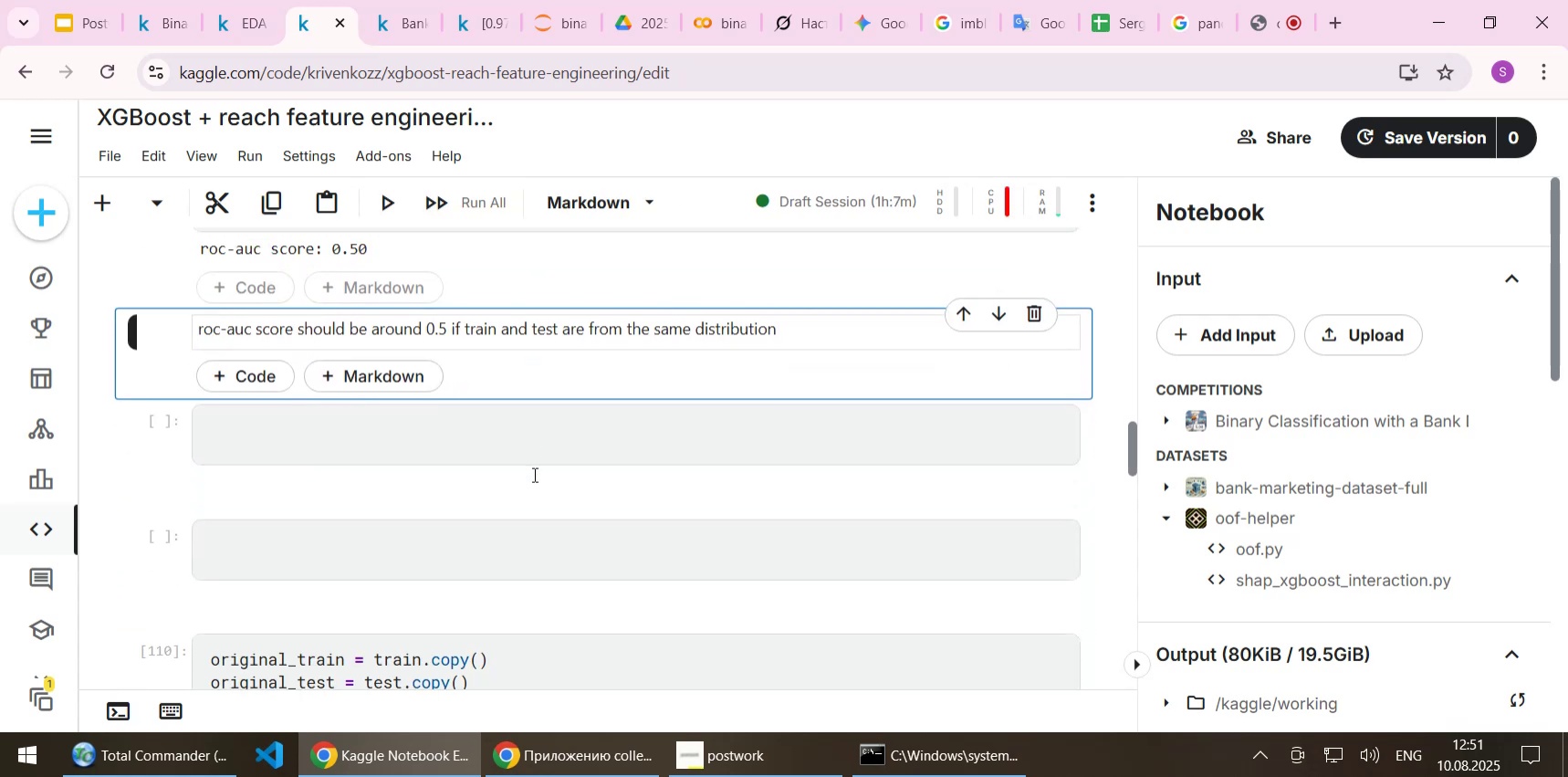 
key(Shift+Enter)
 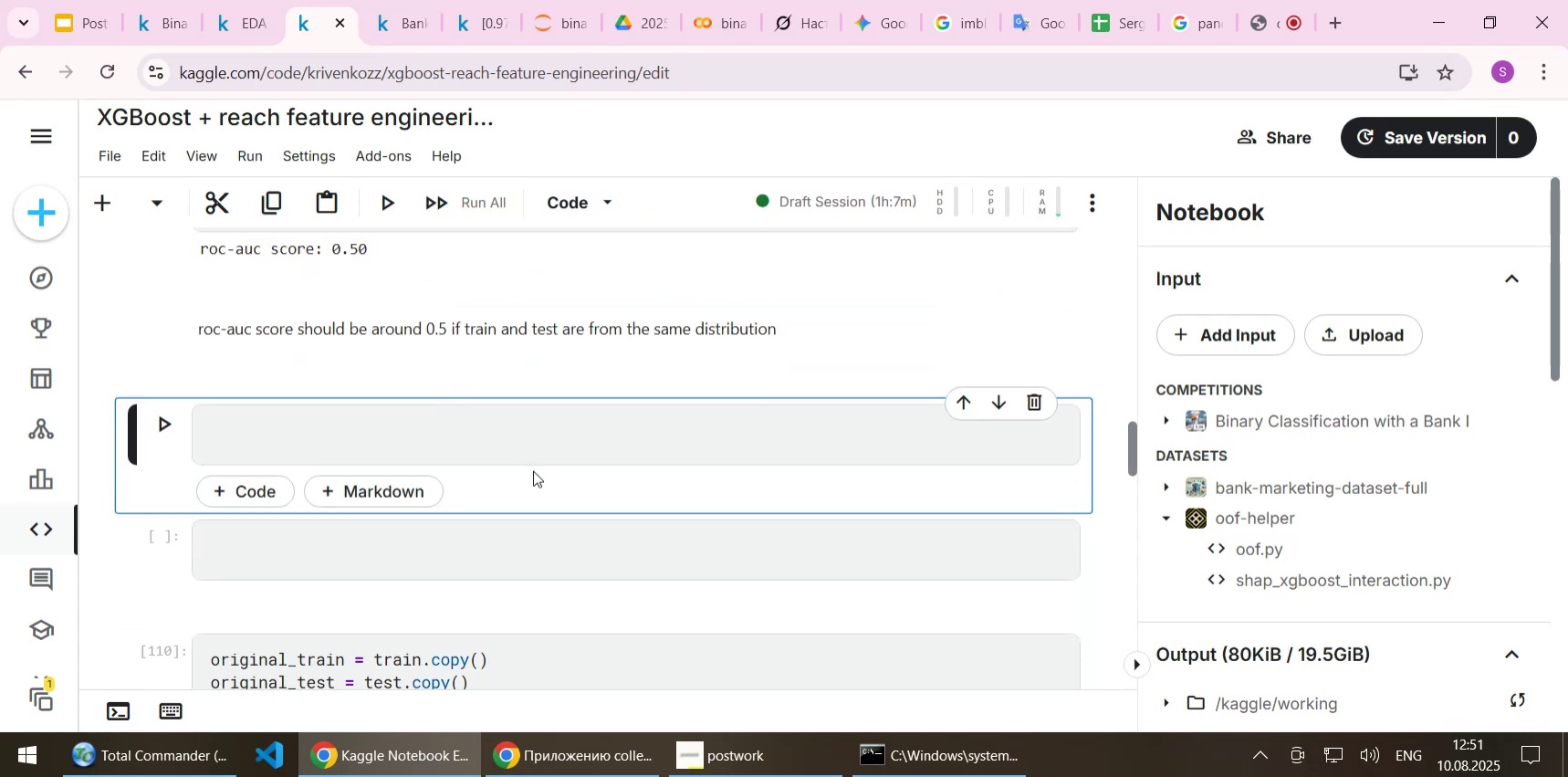 
scroll: coordinate [533, 470], scroll_direction: down, amount: 1.0
 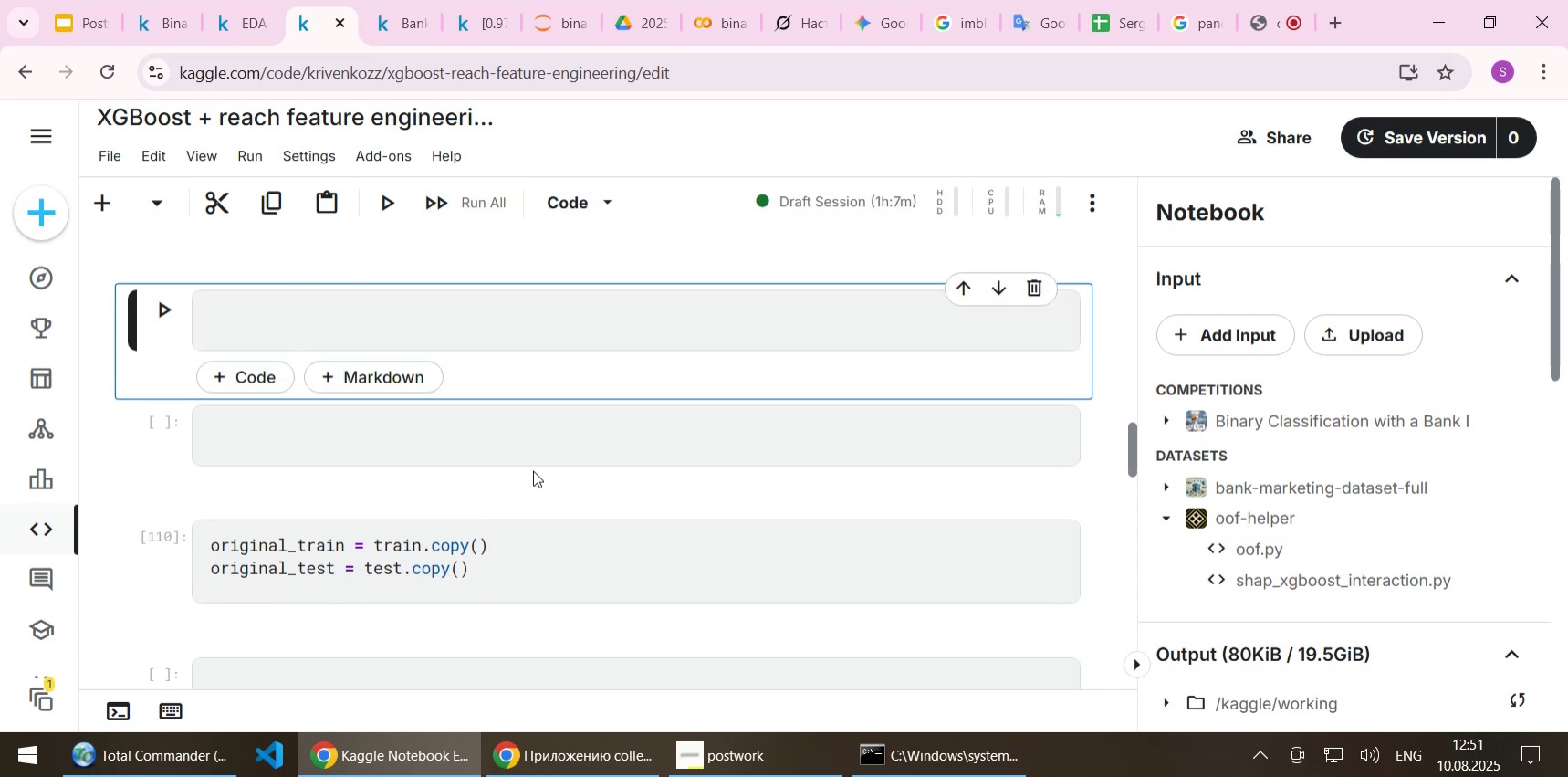 
key(Shift+Enter)
 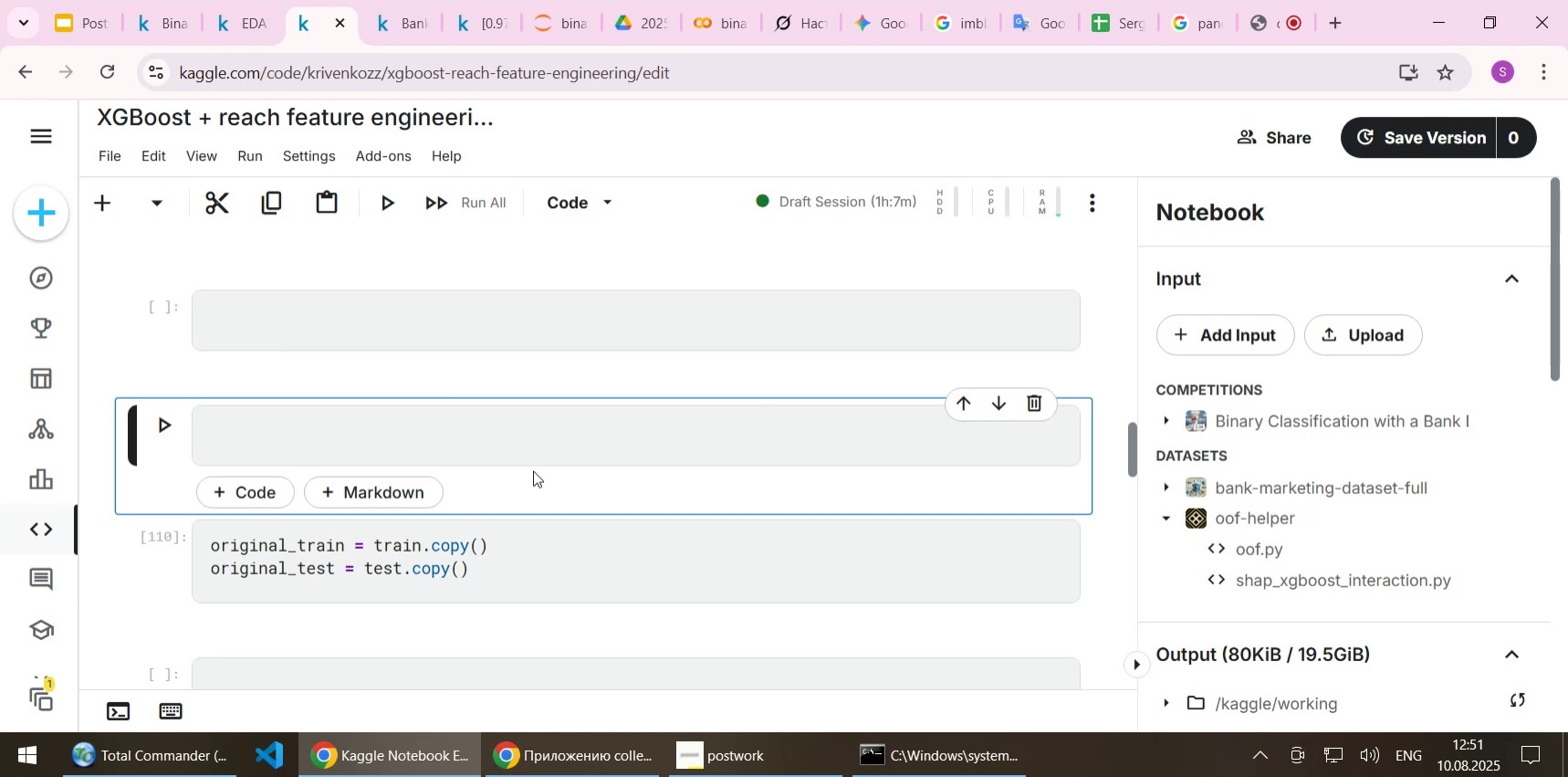 
scroll: coordinate [532, 478], scroll_direction: down, amount: 1.0
 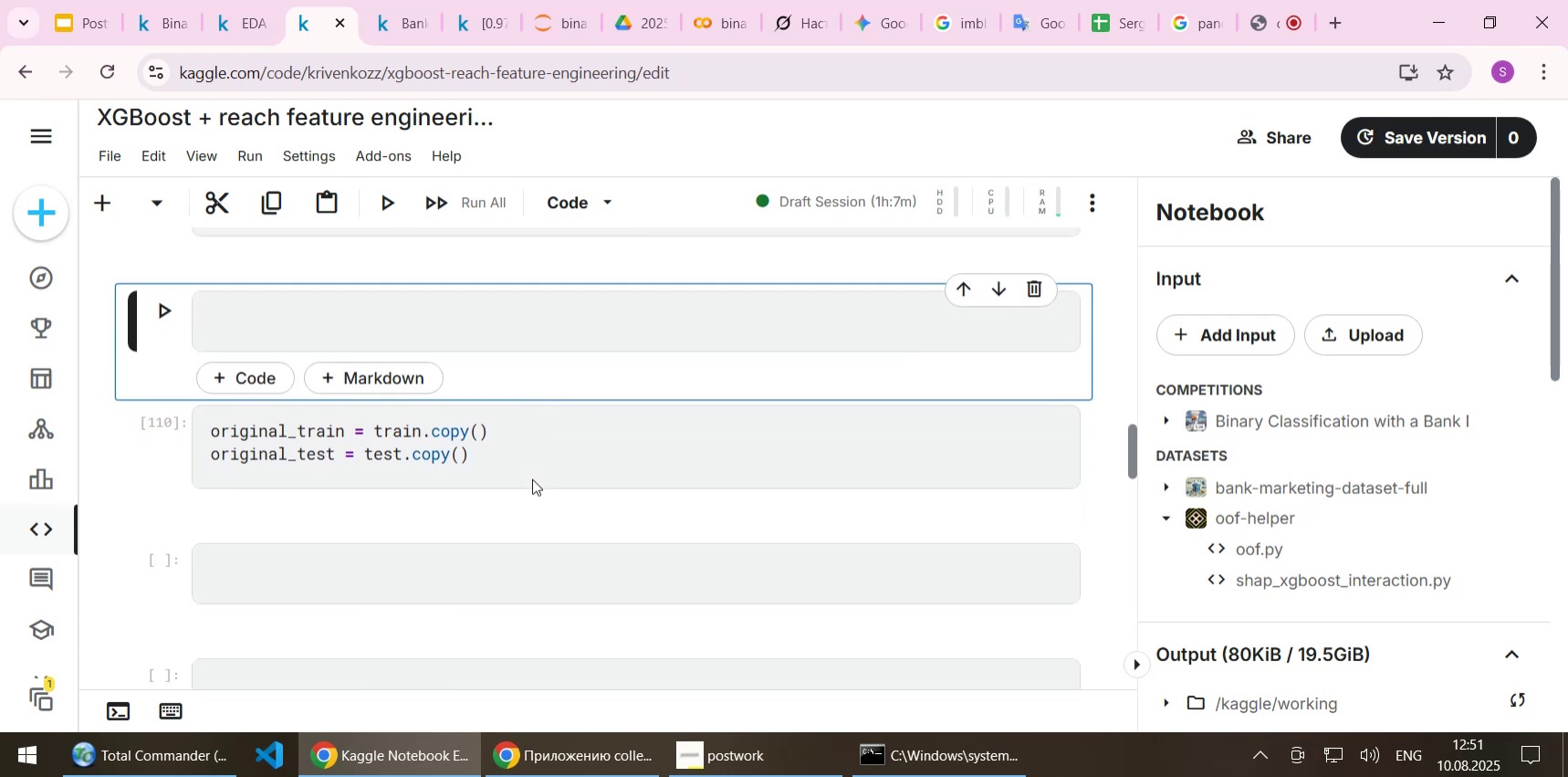 
key(Shift+Enter)
 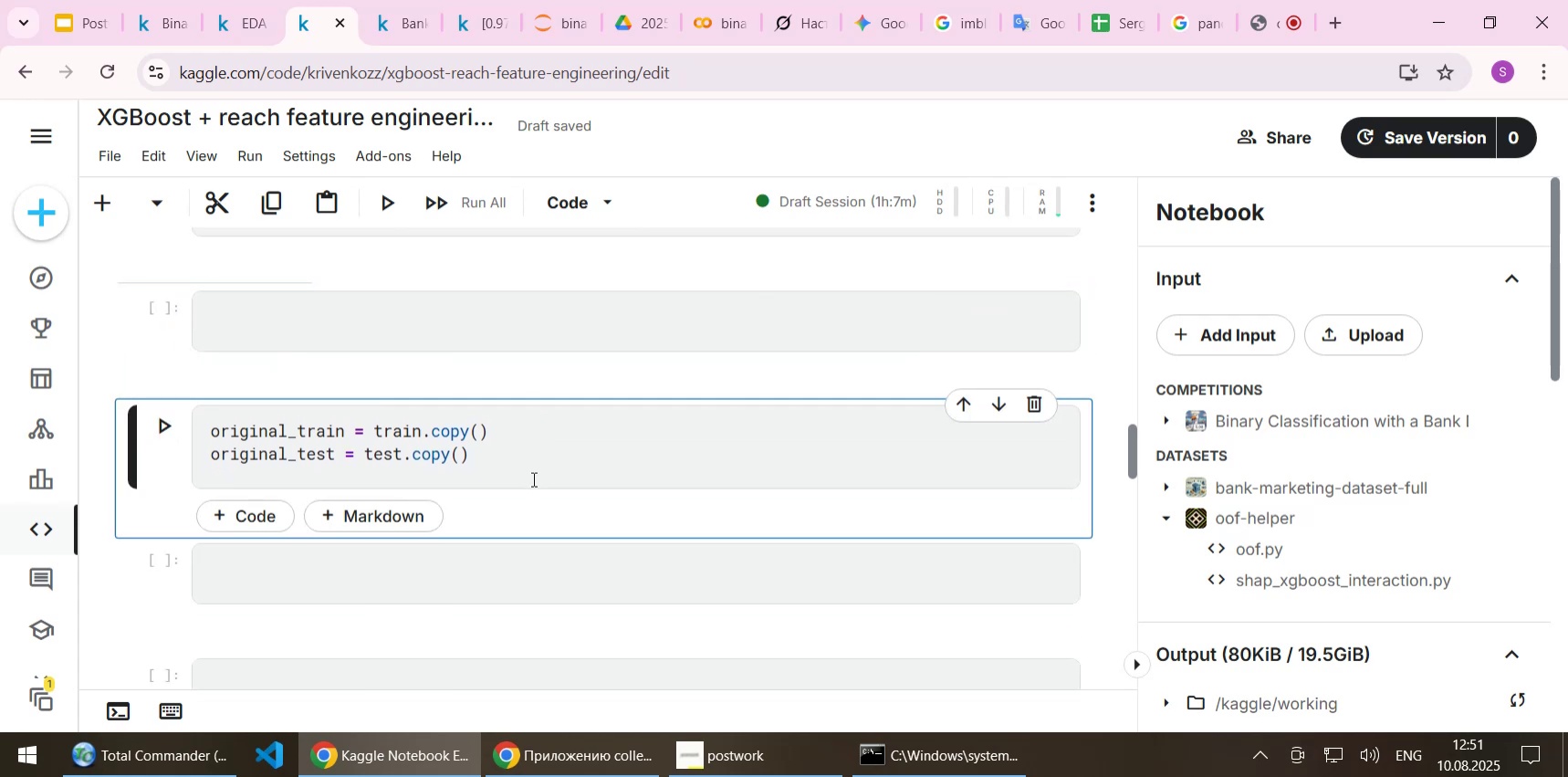 
wait(12.62)
 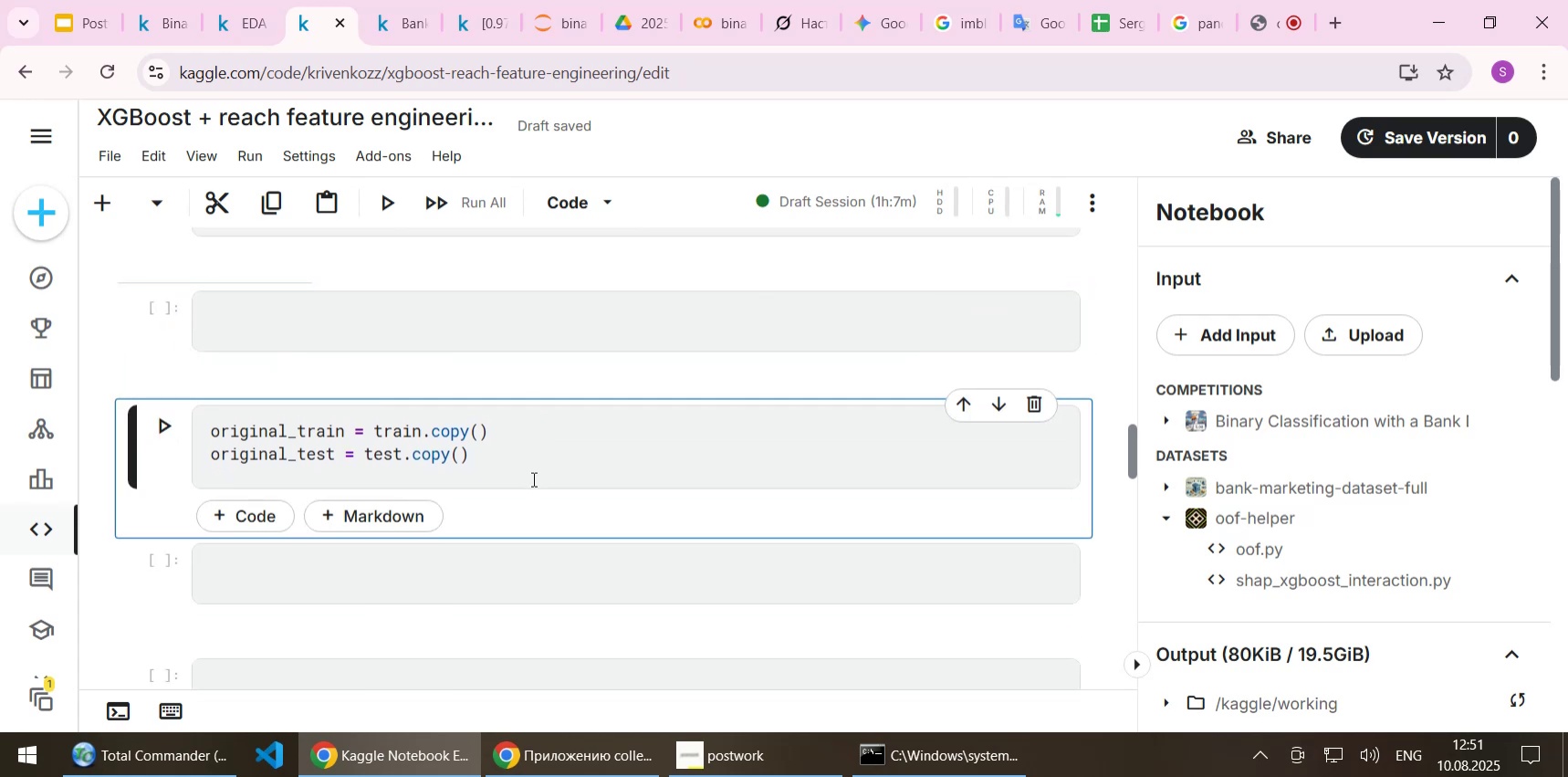 
scroll: coordinate [532, 478], scroll_direction: down, amount: 1.0
 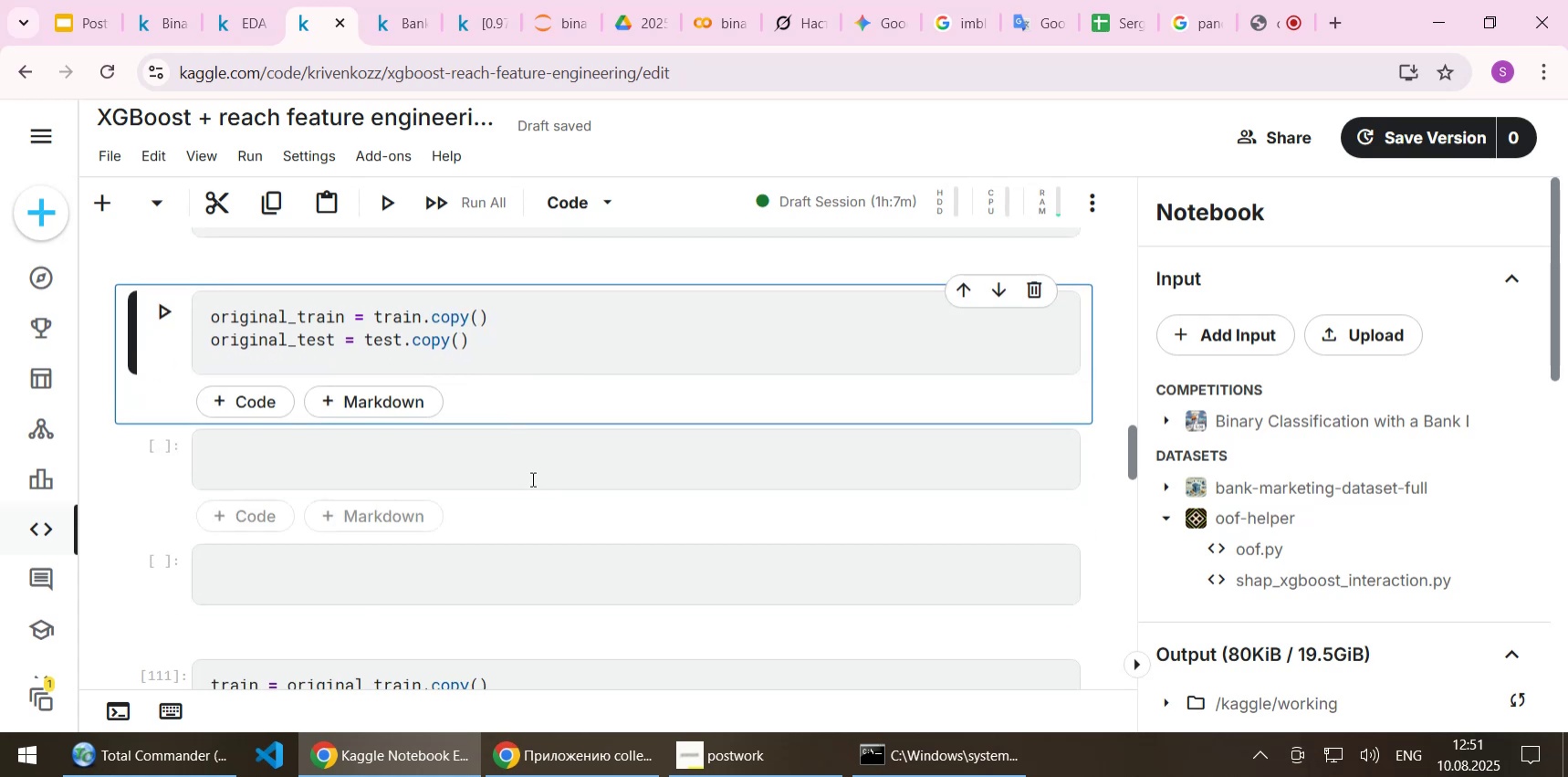 
key(Shift+Enter)
 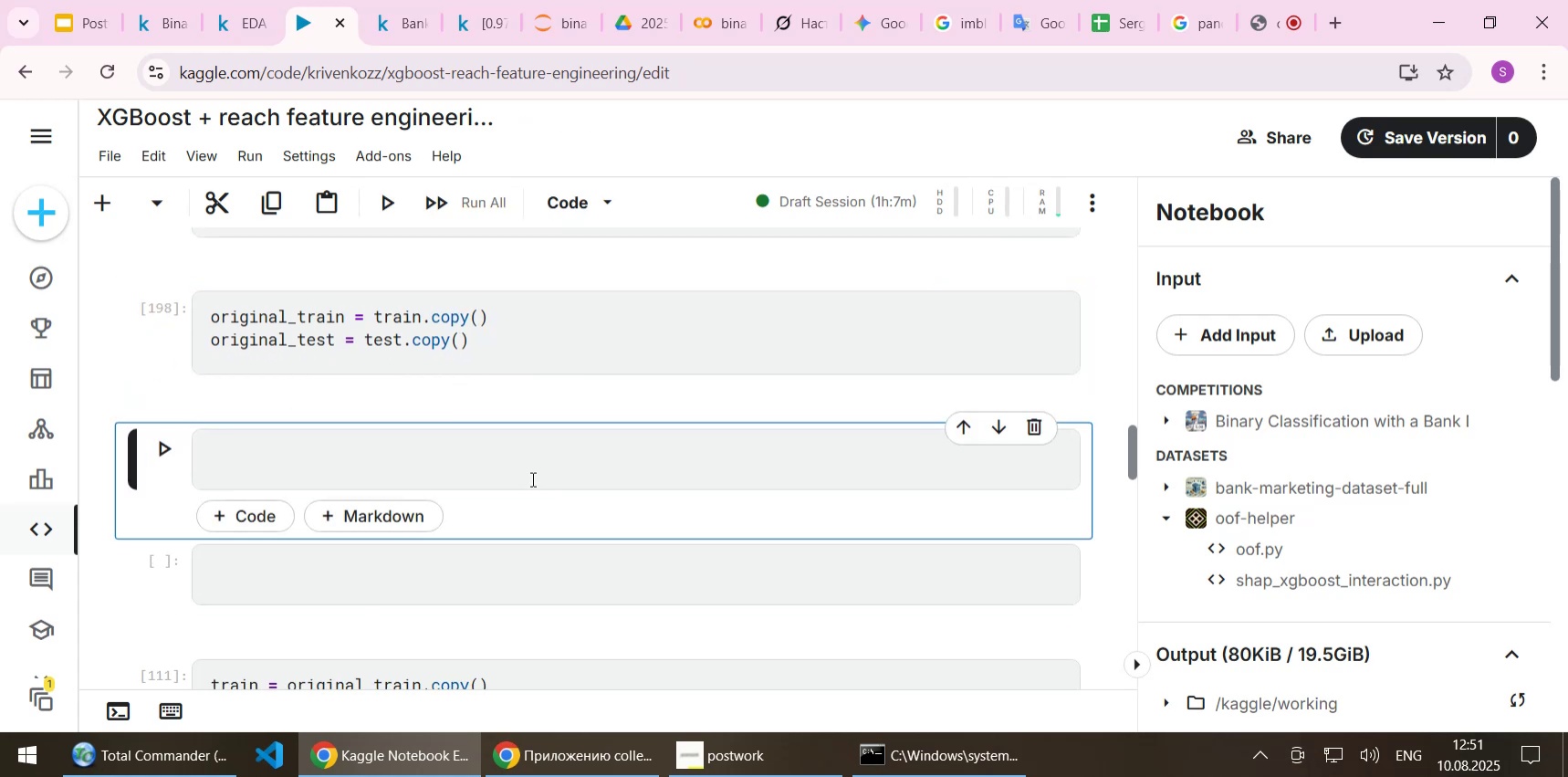 
hold_key(key=ShiftLeft, duration=1.5)
 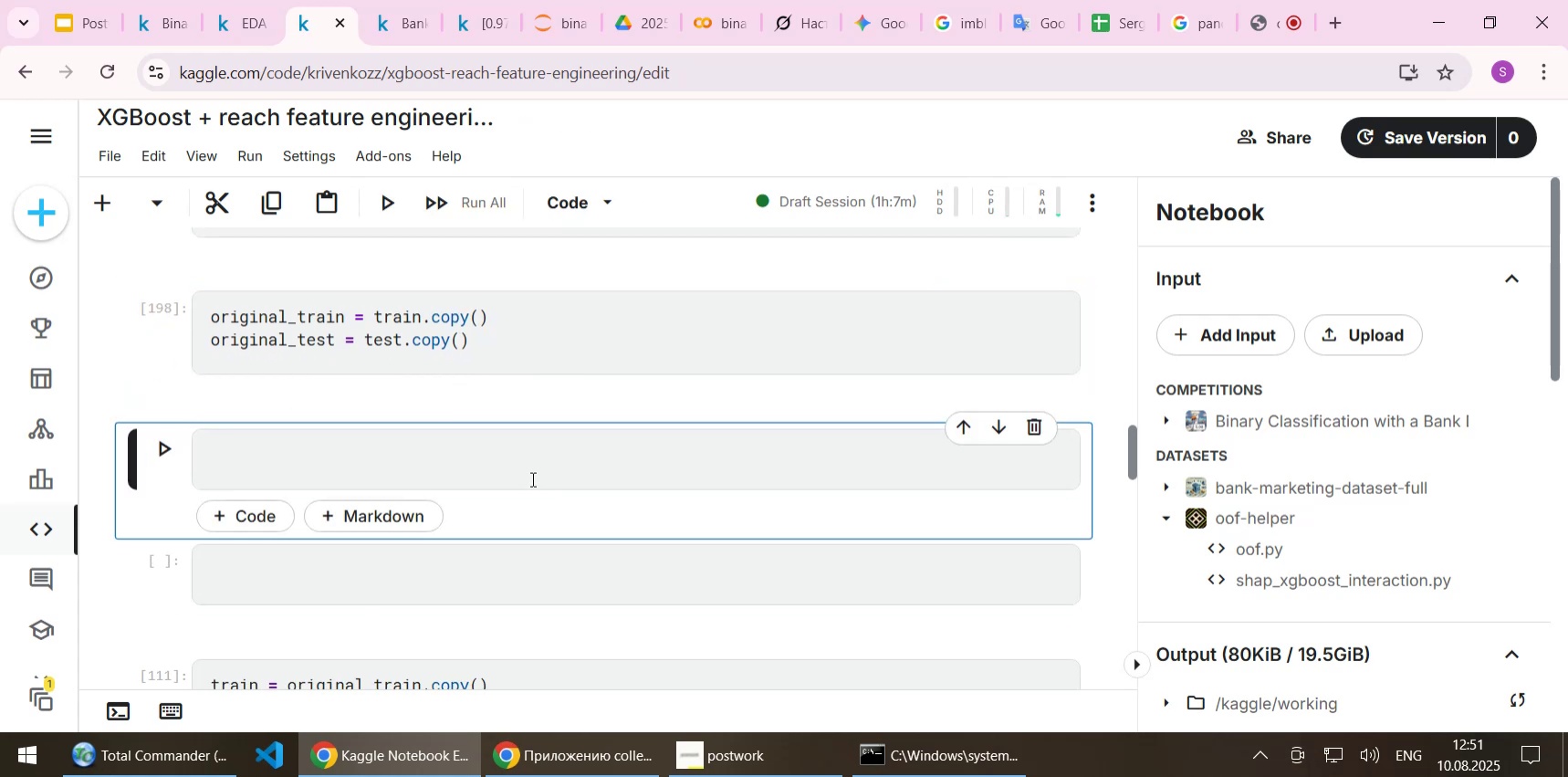 
key(Shift+Enter)
 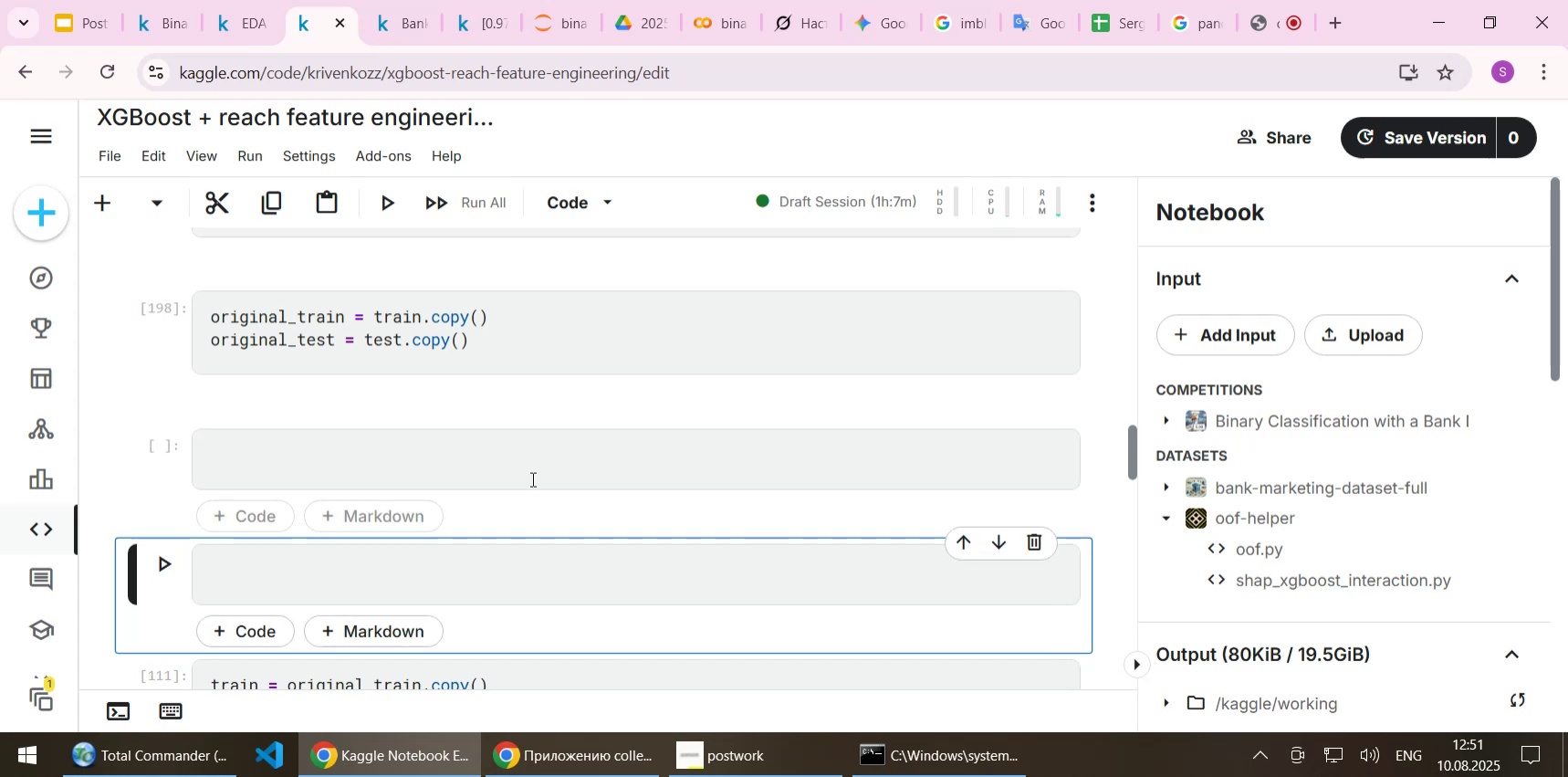 
scroll: coordinate [526, 483], scroll_direction: down, amount: 1.0
 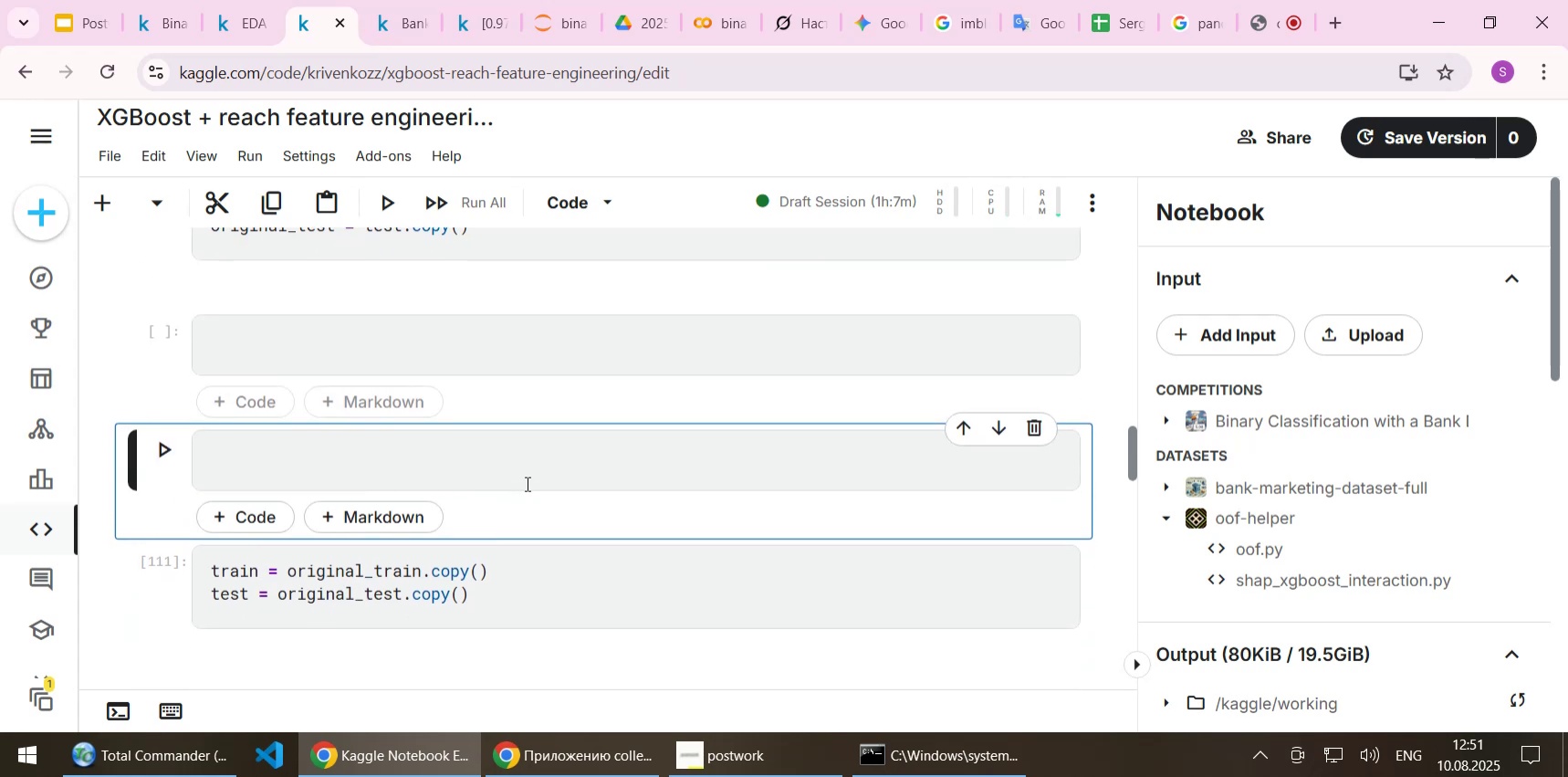 
key(Shift+Enter)
 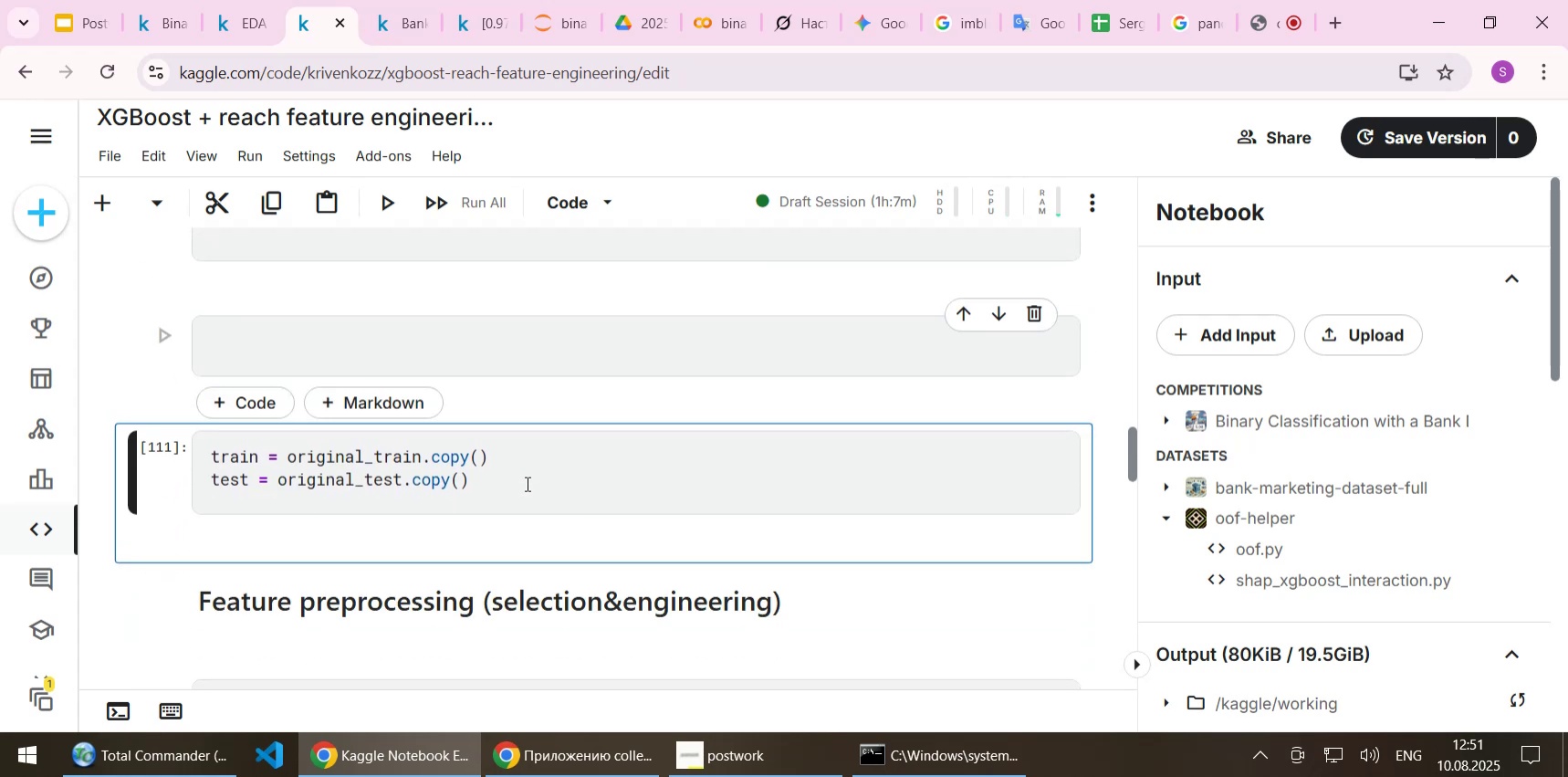 
key(Shift+Enter)
 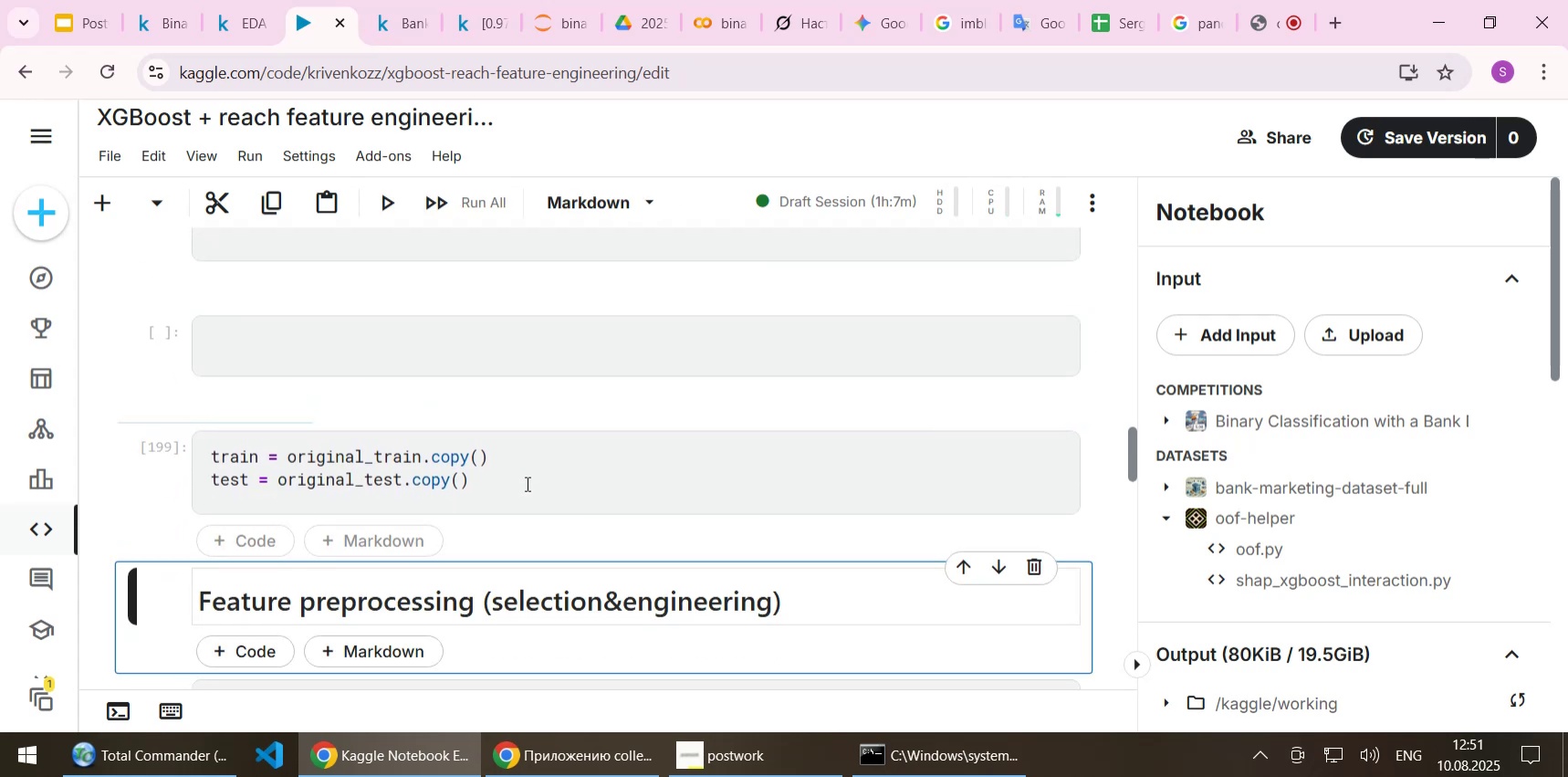 
scroll: coordinate [526, 483], scroll_direction: down, amount: 2.0
 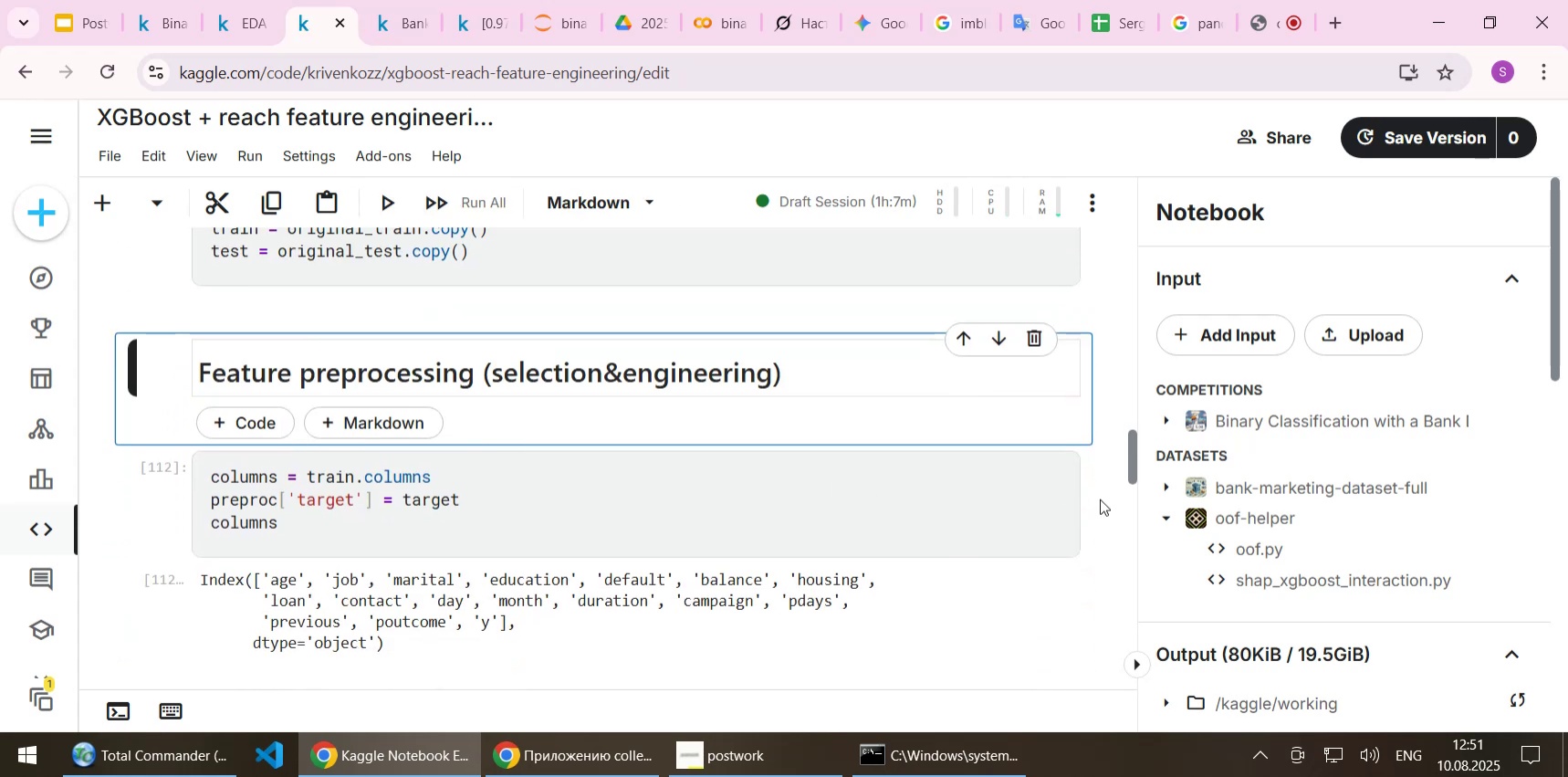 
key(Shift+Enter)
 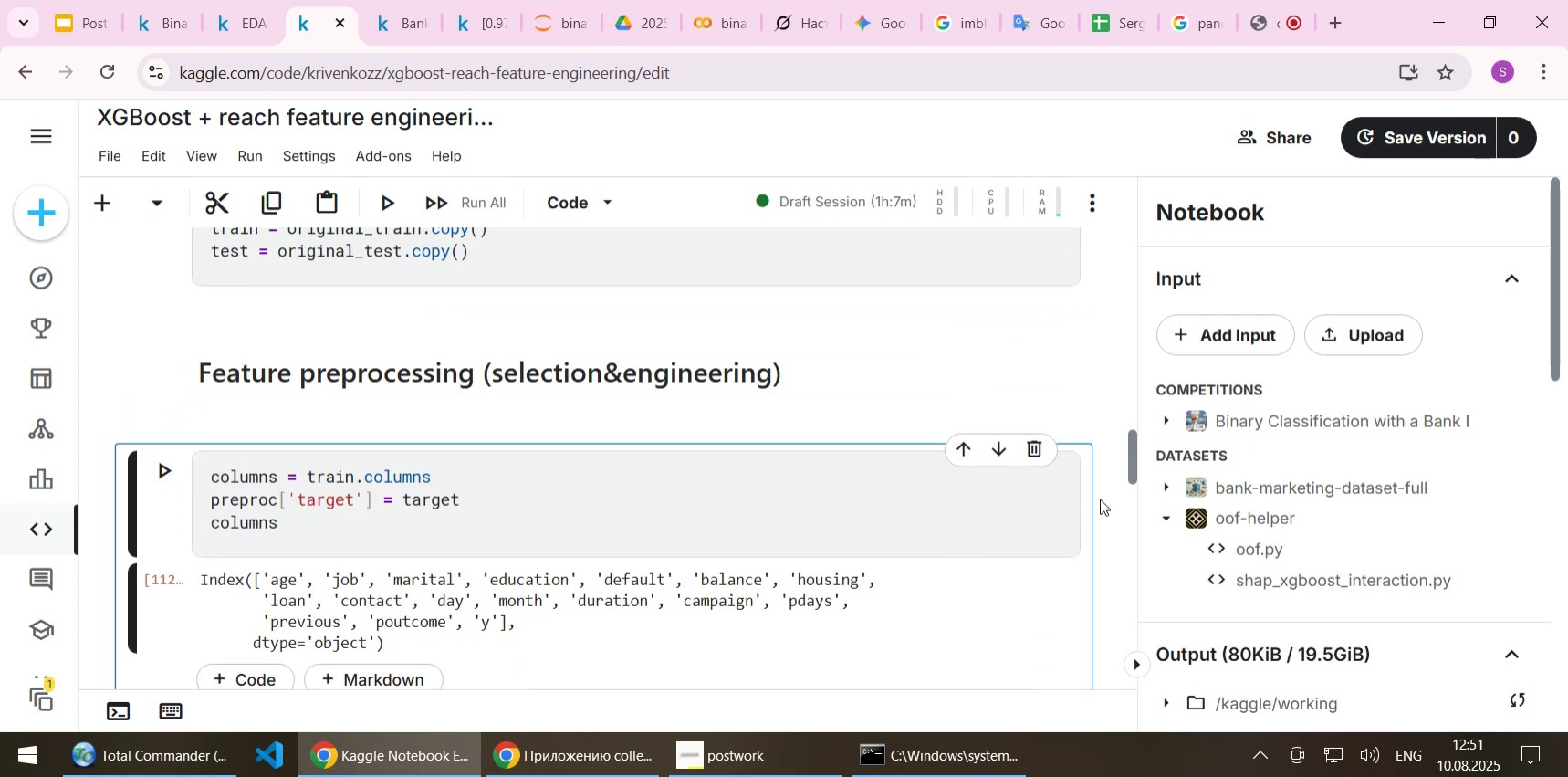 
key(Shift+Enter)
 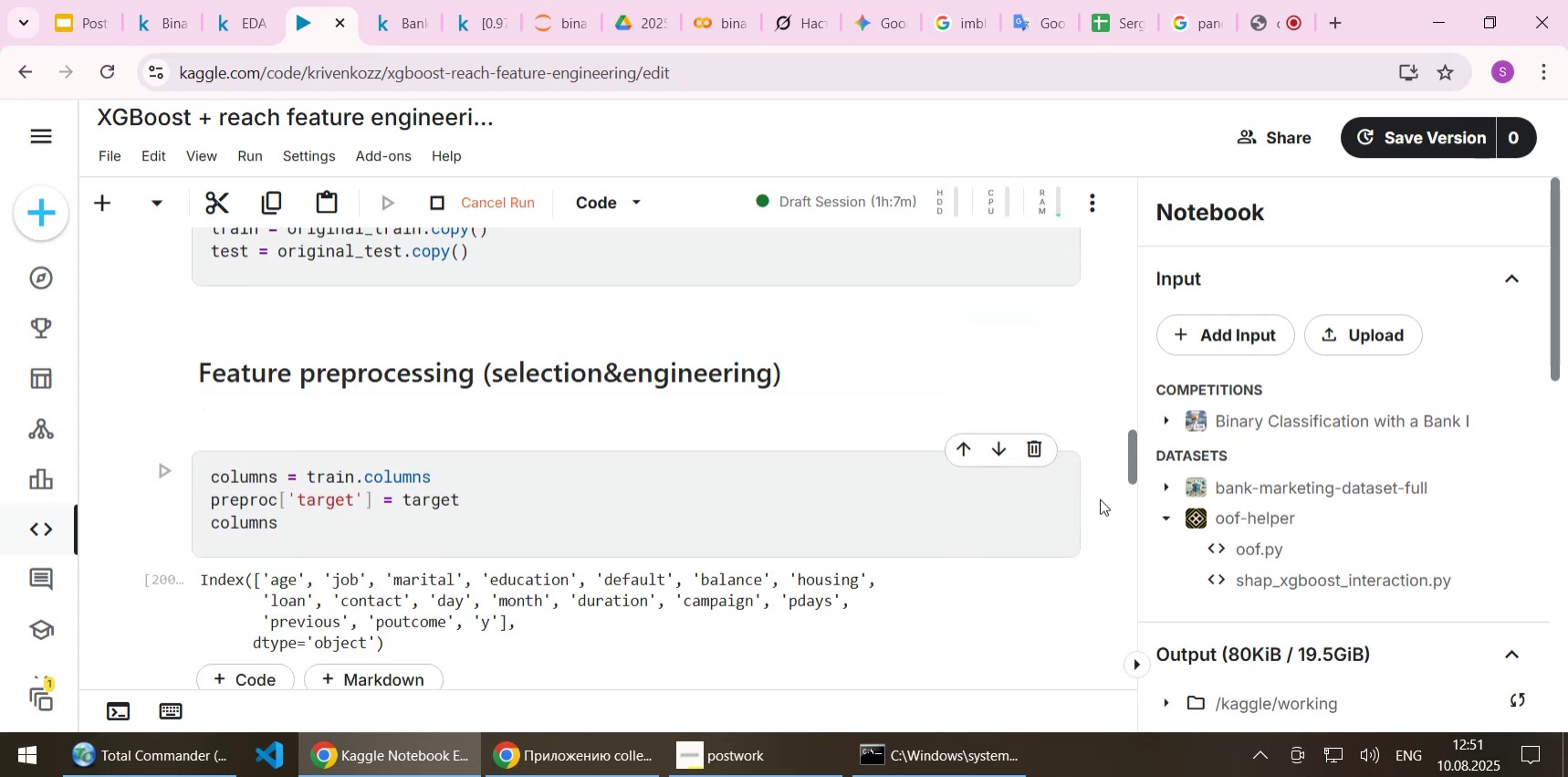 
scroll: coordinate [1105, 489], scroll_direction: down, amount: 2.0
 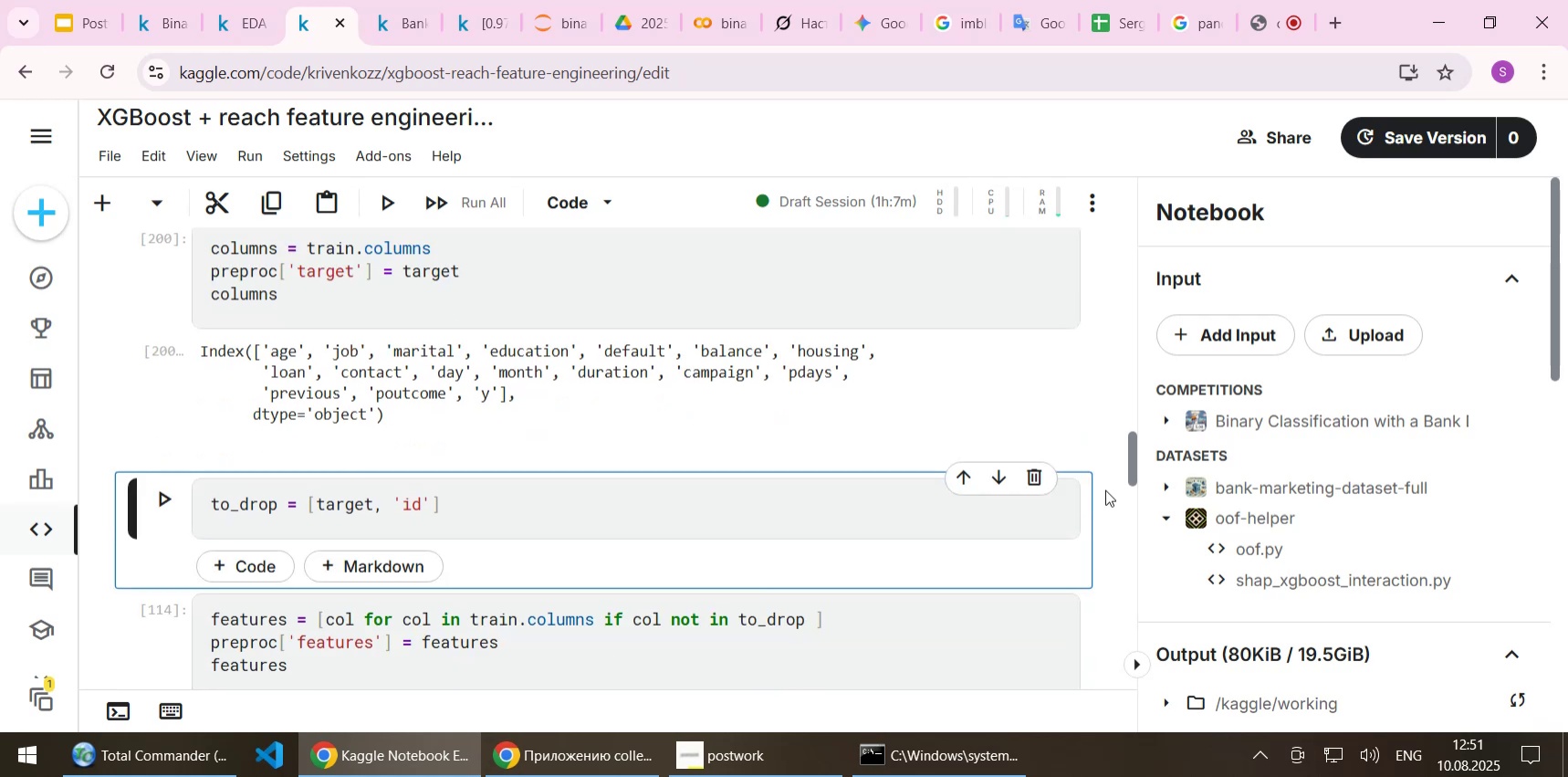 
key(Shift+Enter)
 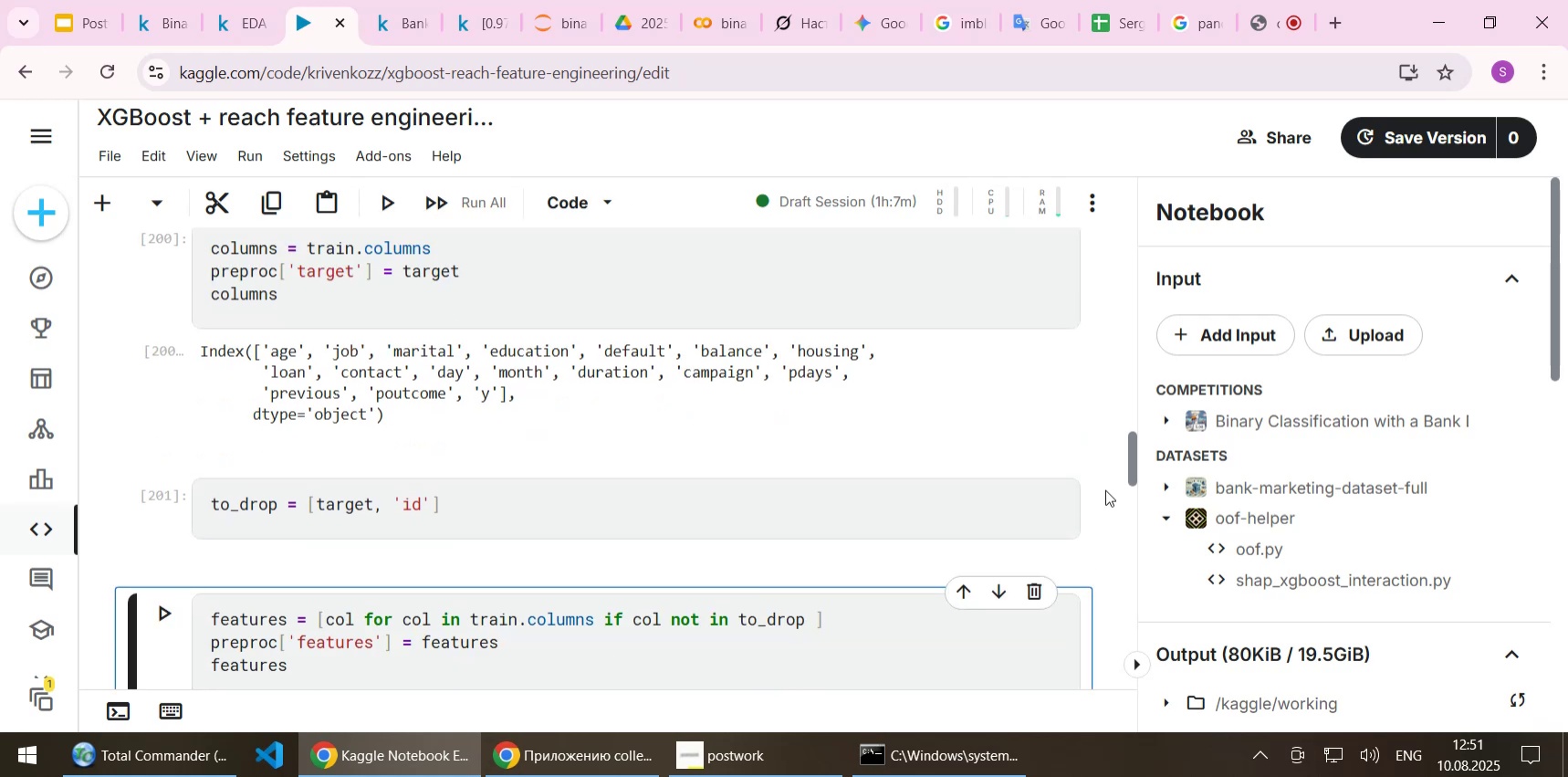 
scroll: coordinate [1083, 499], scroll_direction: down, amount: 2.0
 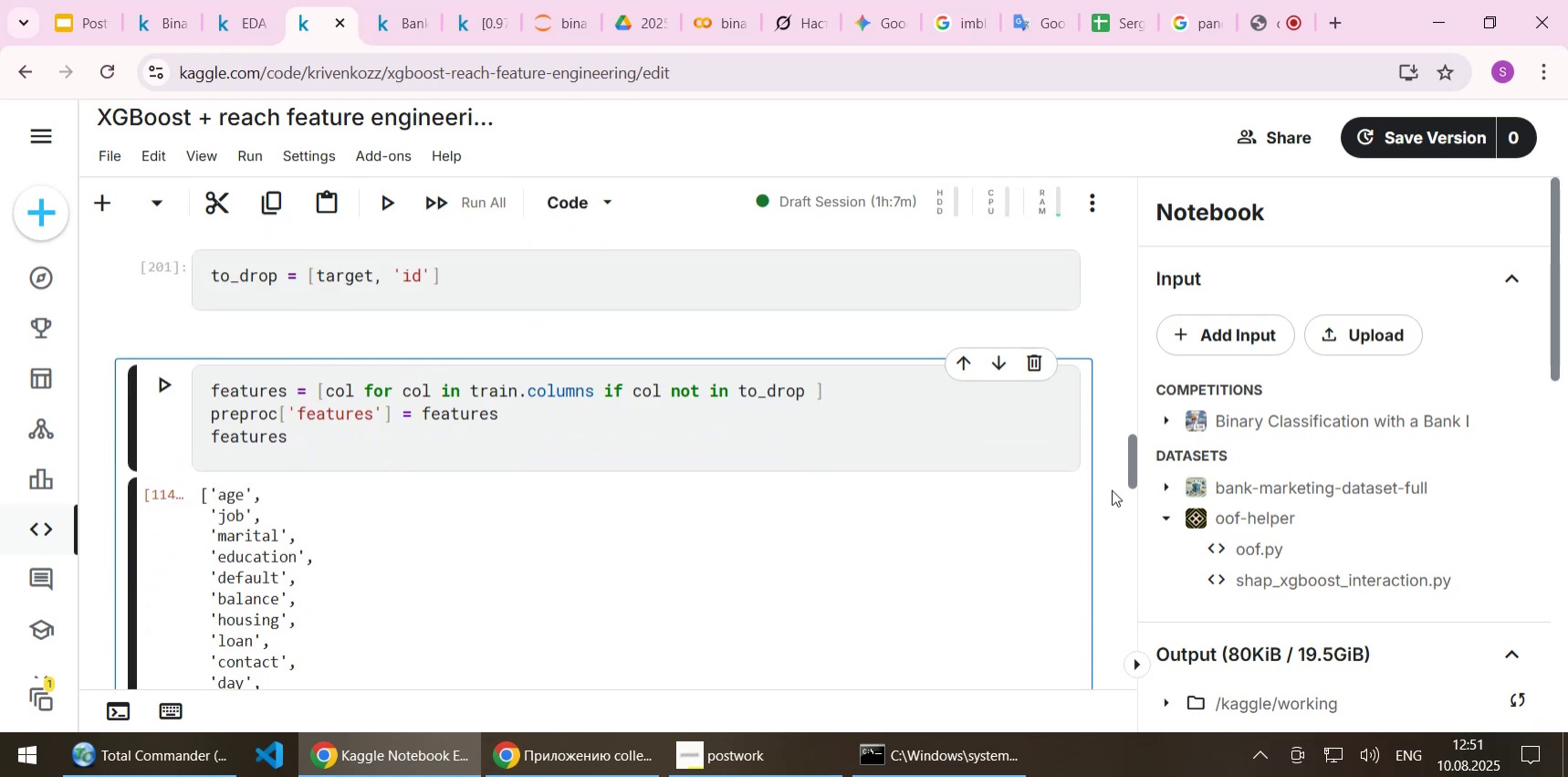 
key(Shift+Enter)
 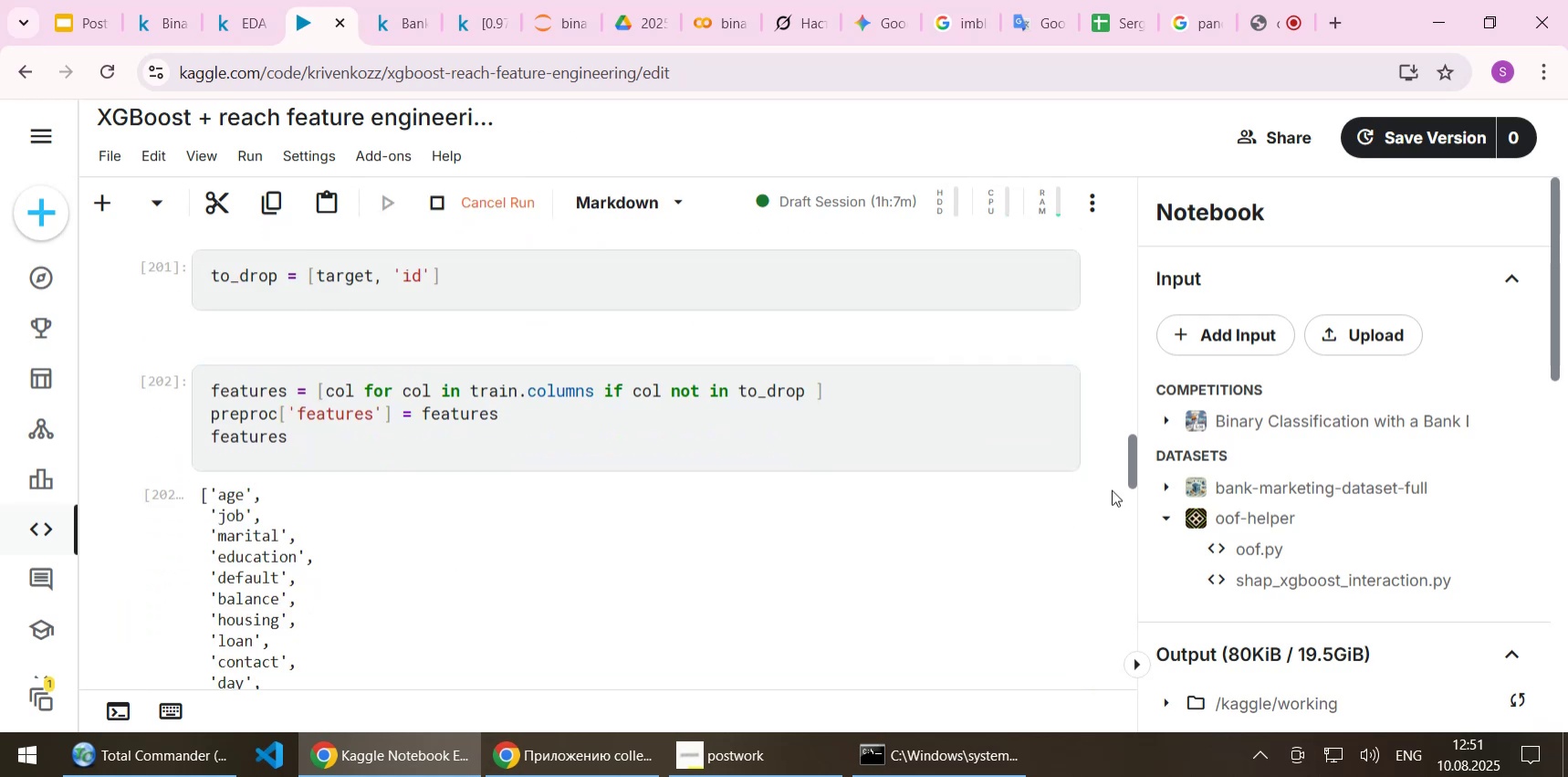 
scroll: coordinate [1040, 497], scroll_direction: down, amount: 4.0
 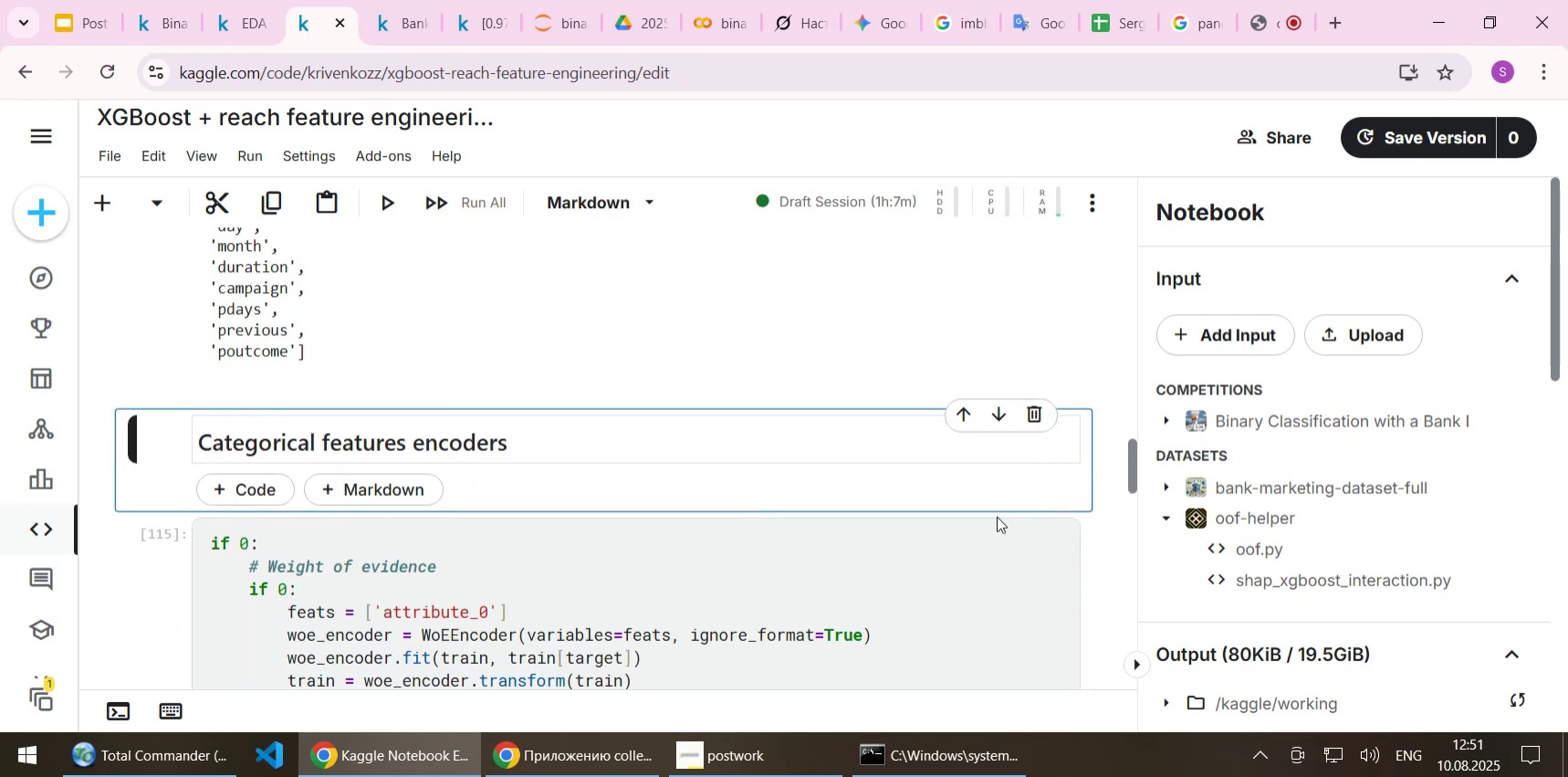 
key(Shift+Enter)
 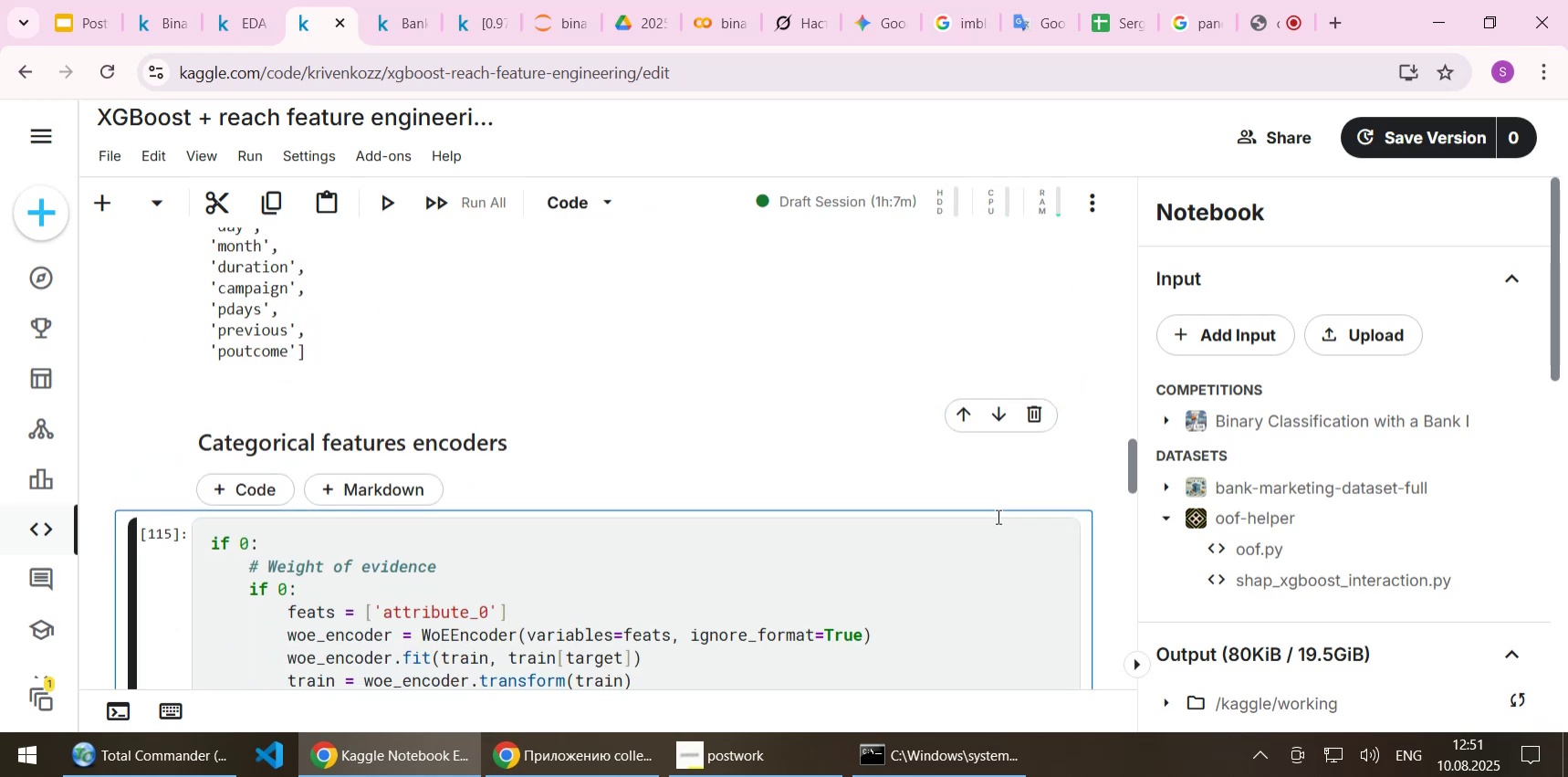 
key(Shift+ShiftLeft)
 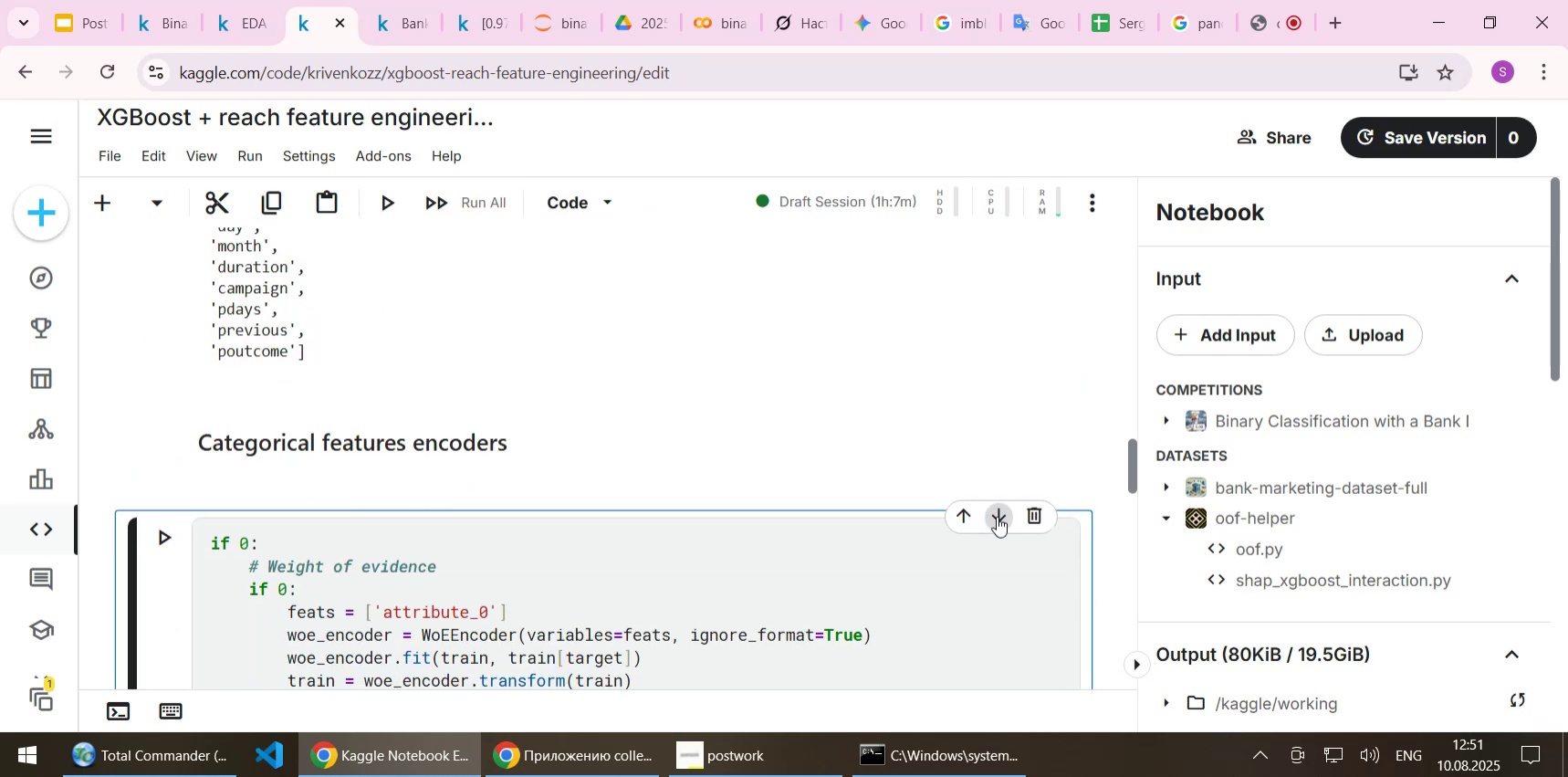 
key(Shift+Enter)
 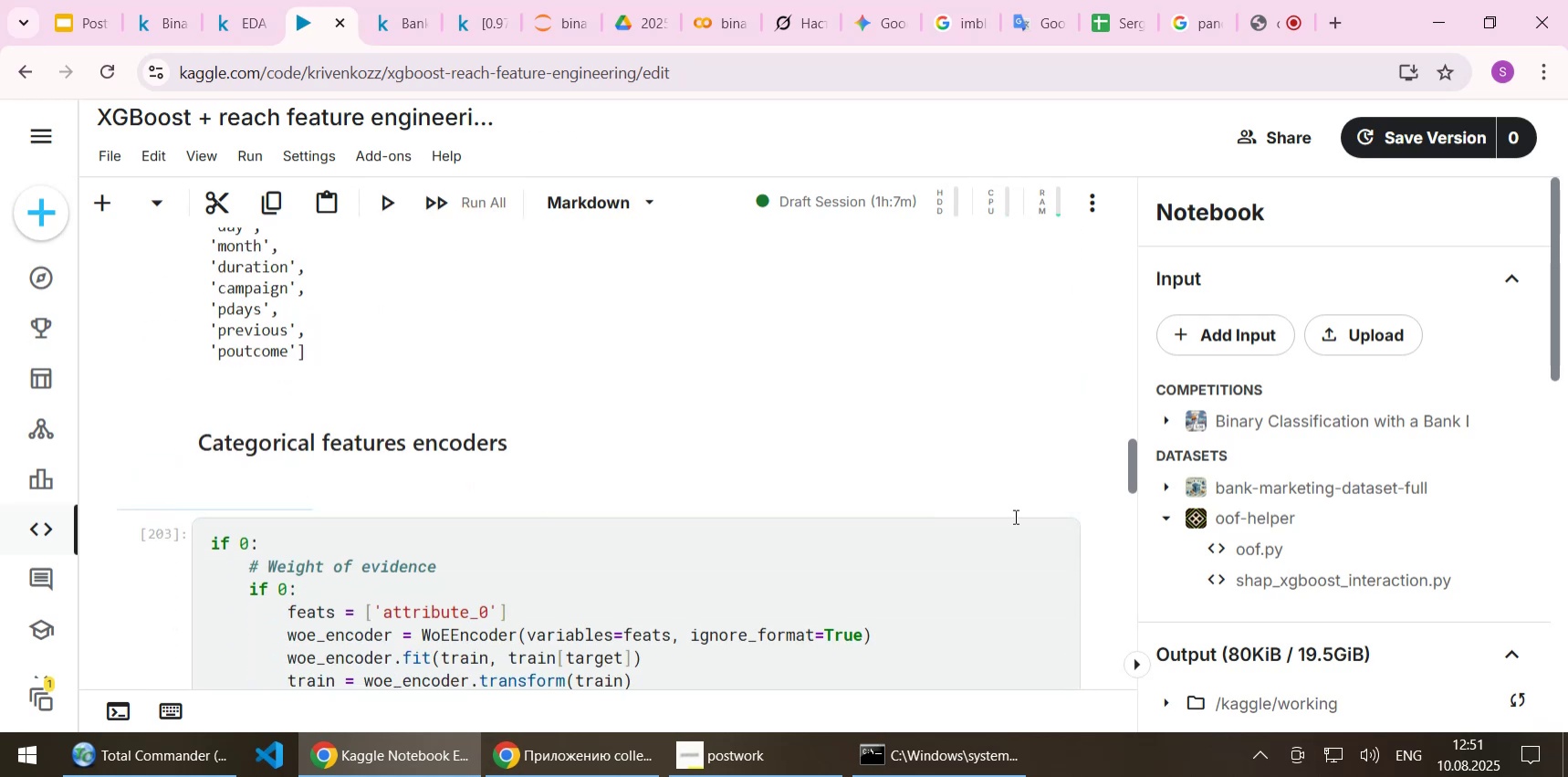 
scroll: coordinate [1071, 528], scroll_direction: down, amount: 7.0
 